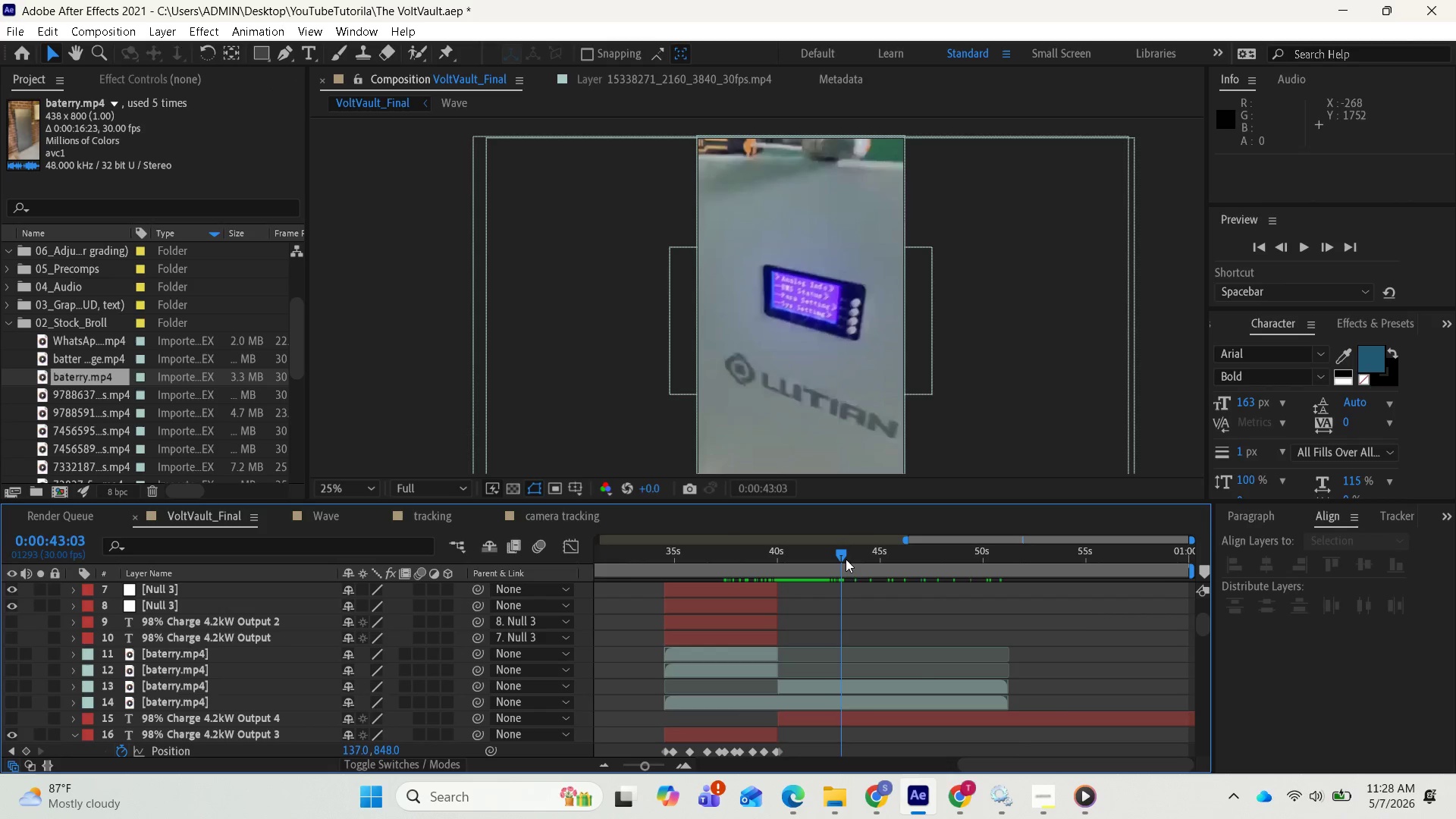 
left_click_drag(start_coordinate=[844, 556], to_coordinate=[780, 559])
 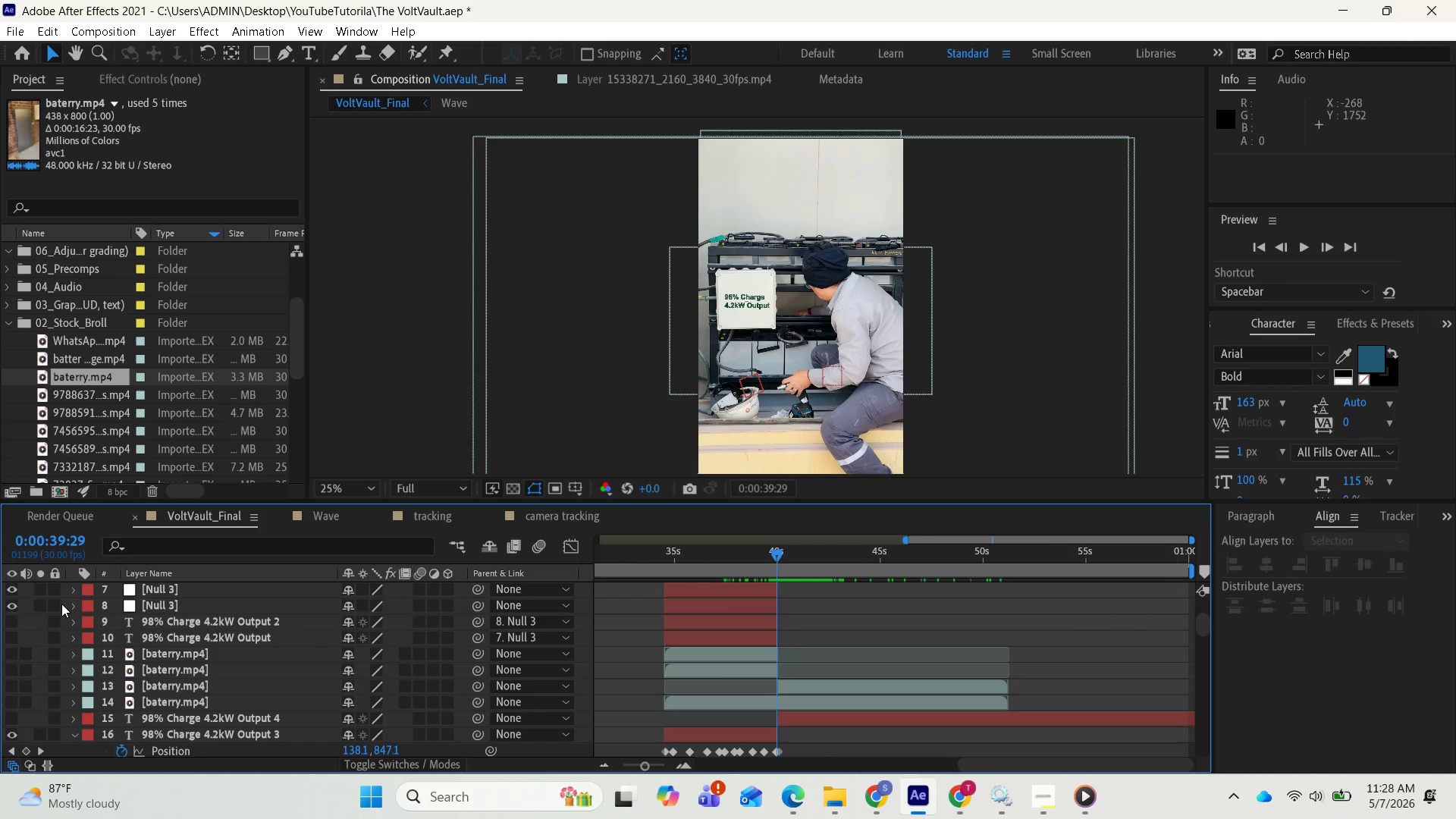 
wait(5.2)
 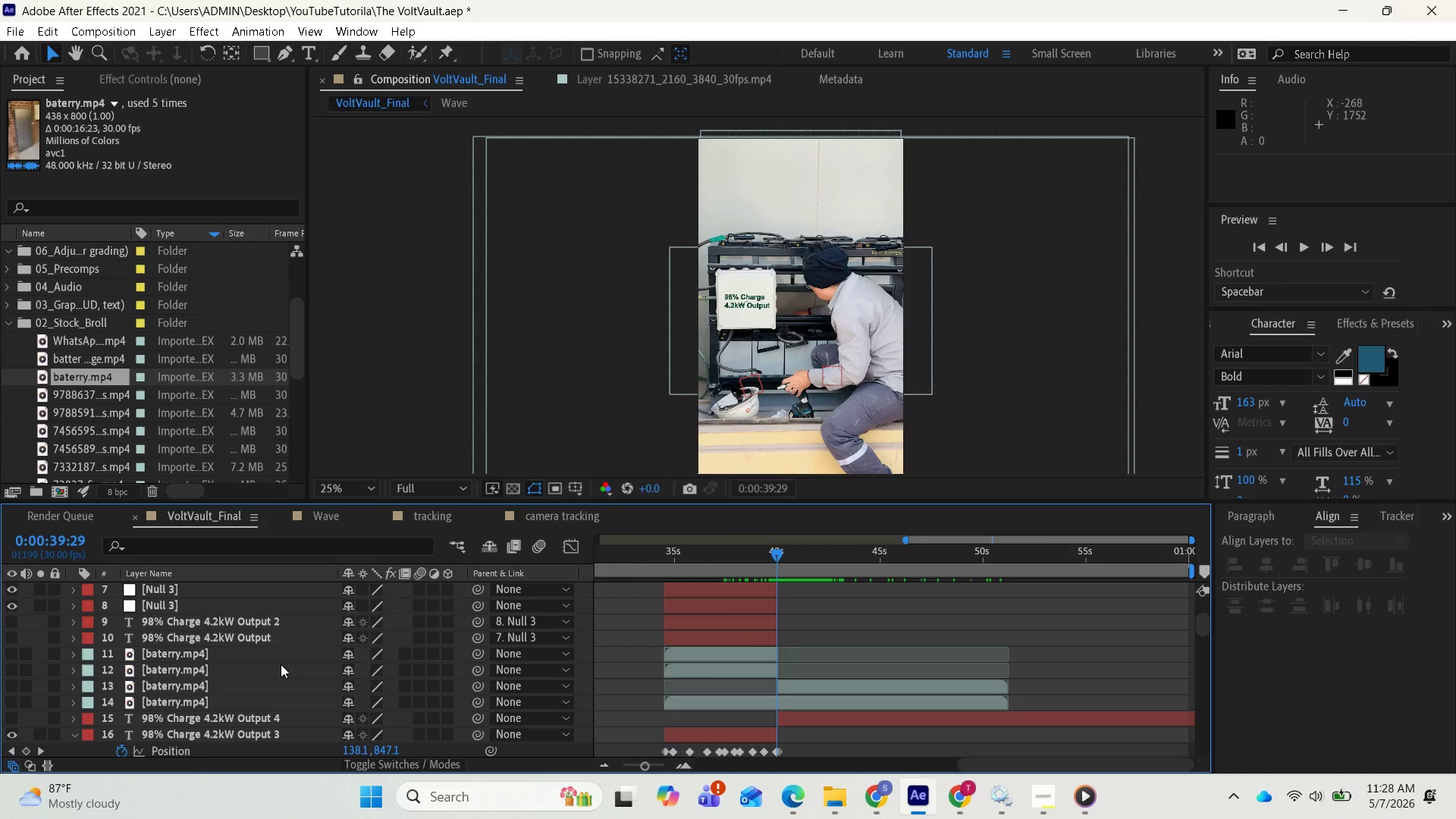 
left_click([186, 607])
 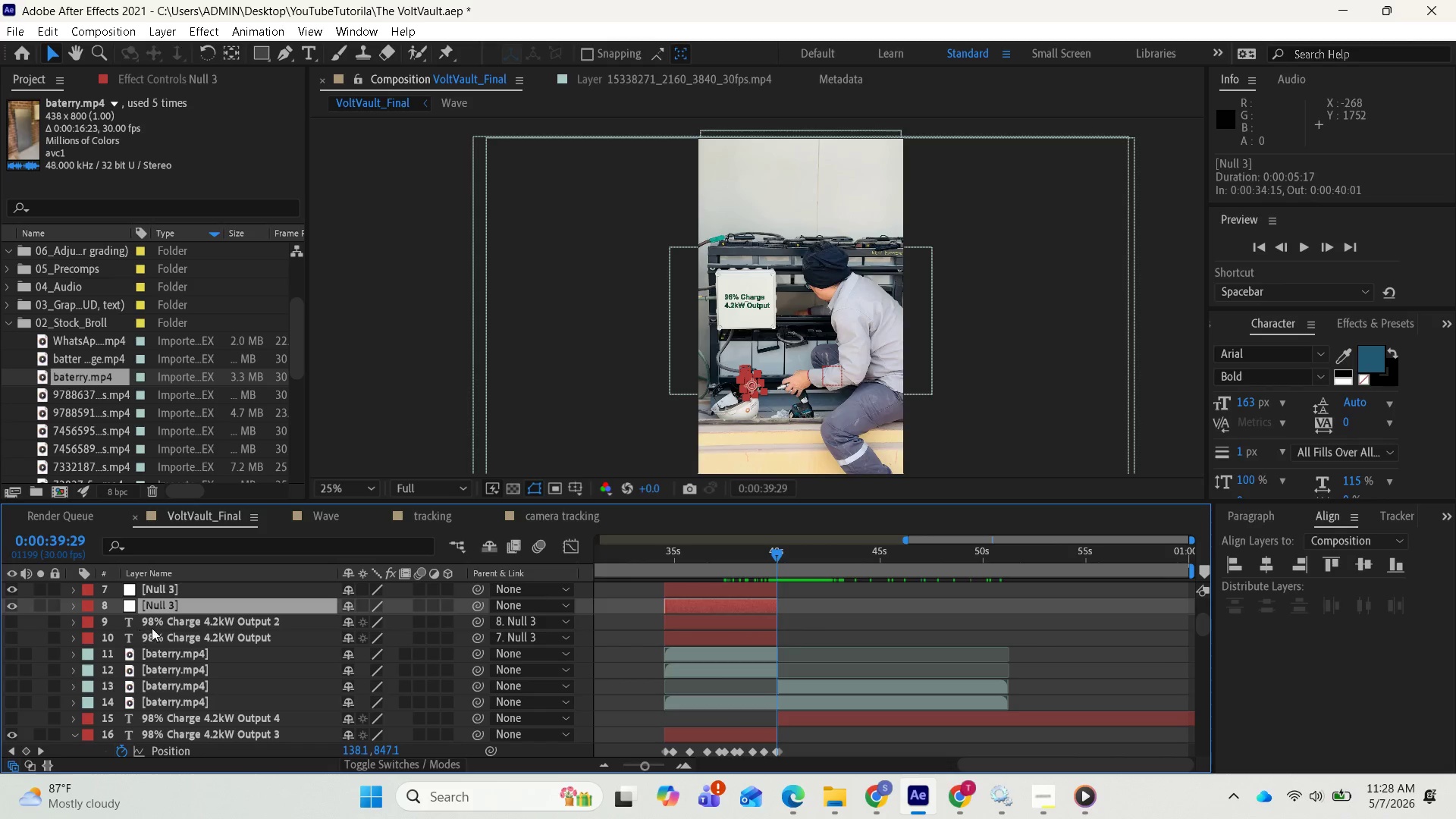 
left_click([179, 626])
 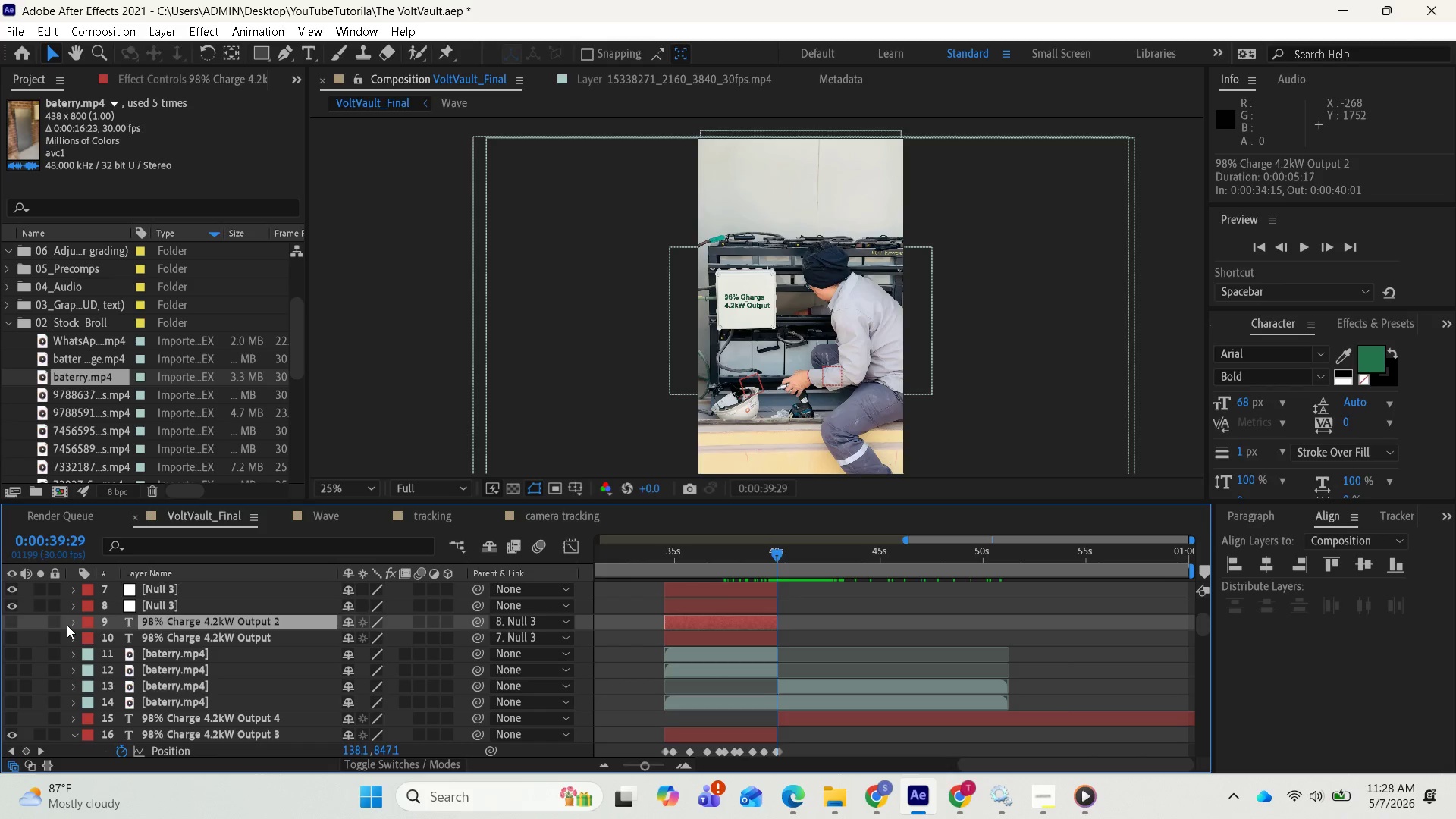 
right_click([67, 625])
 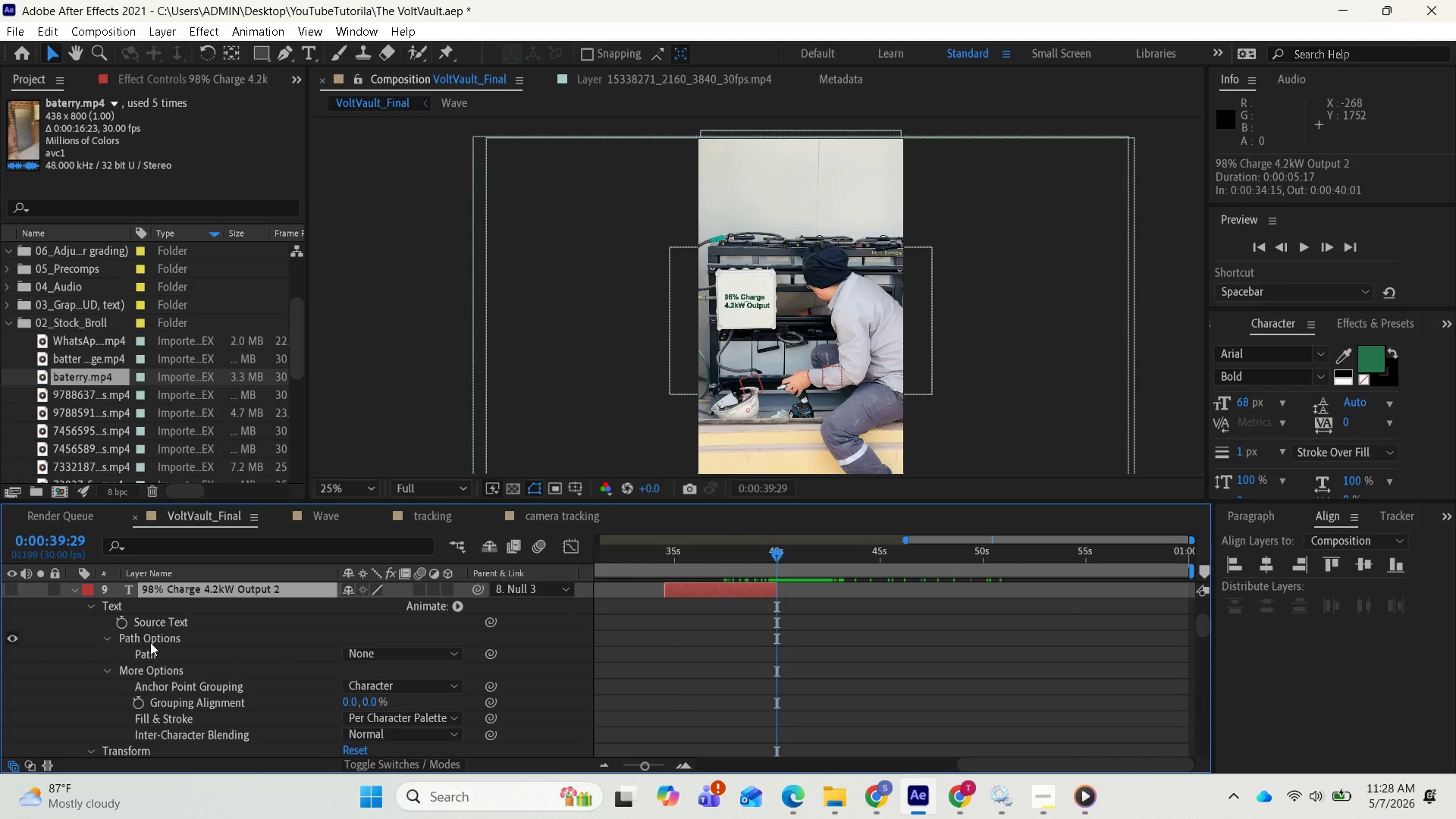 
scroll: coordinate [140, 679], scroll_direction: up, amount: 4.0
 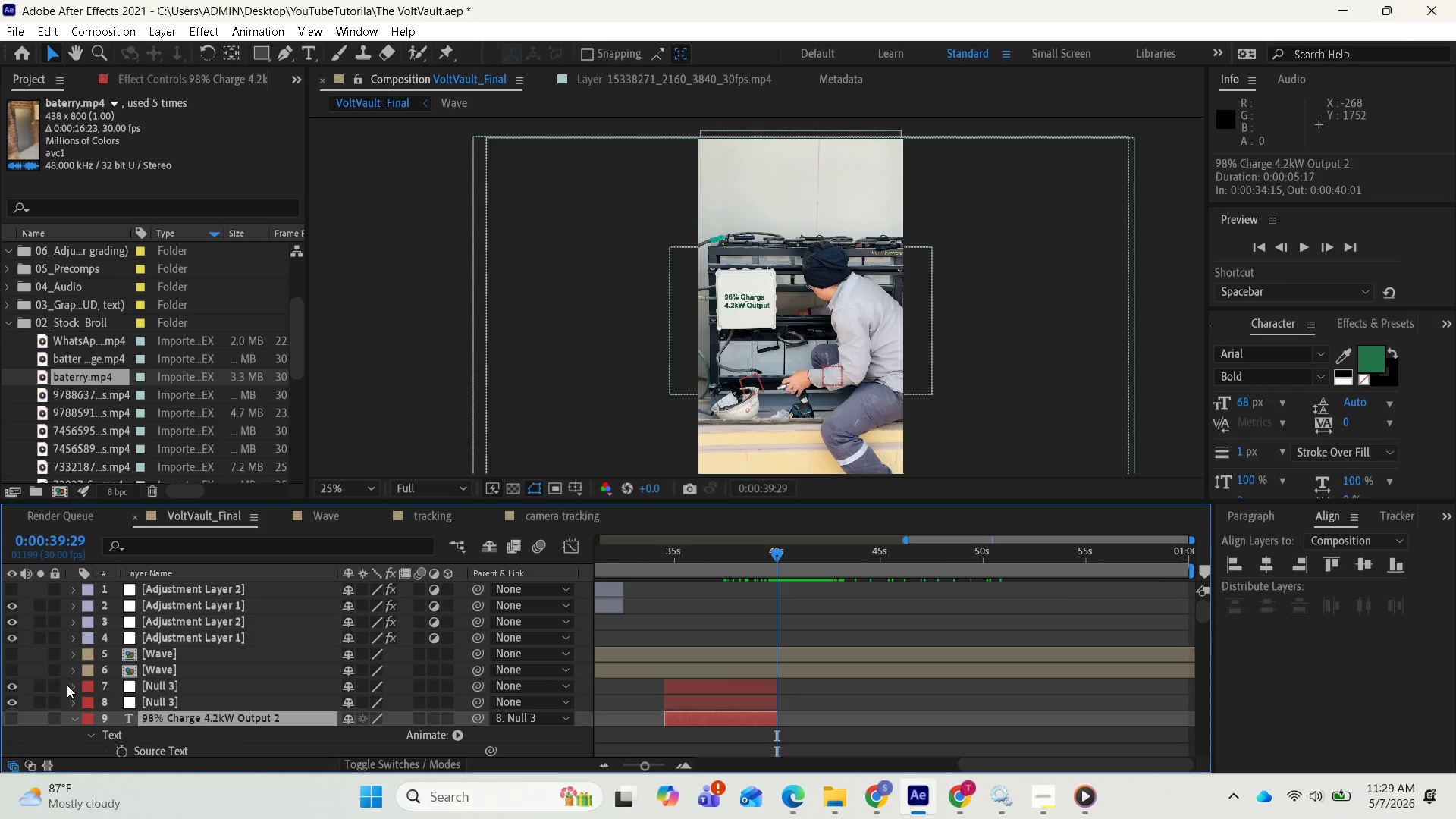 
left_click([67, 685])
 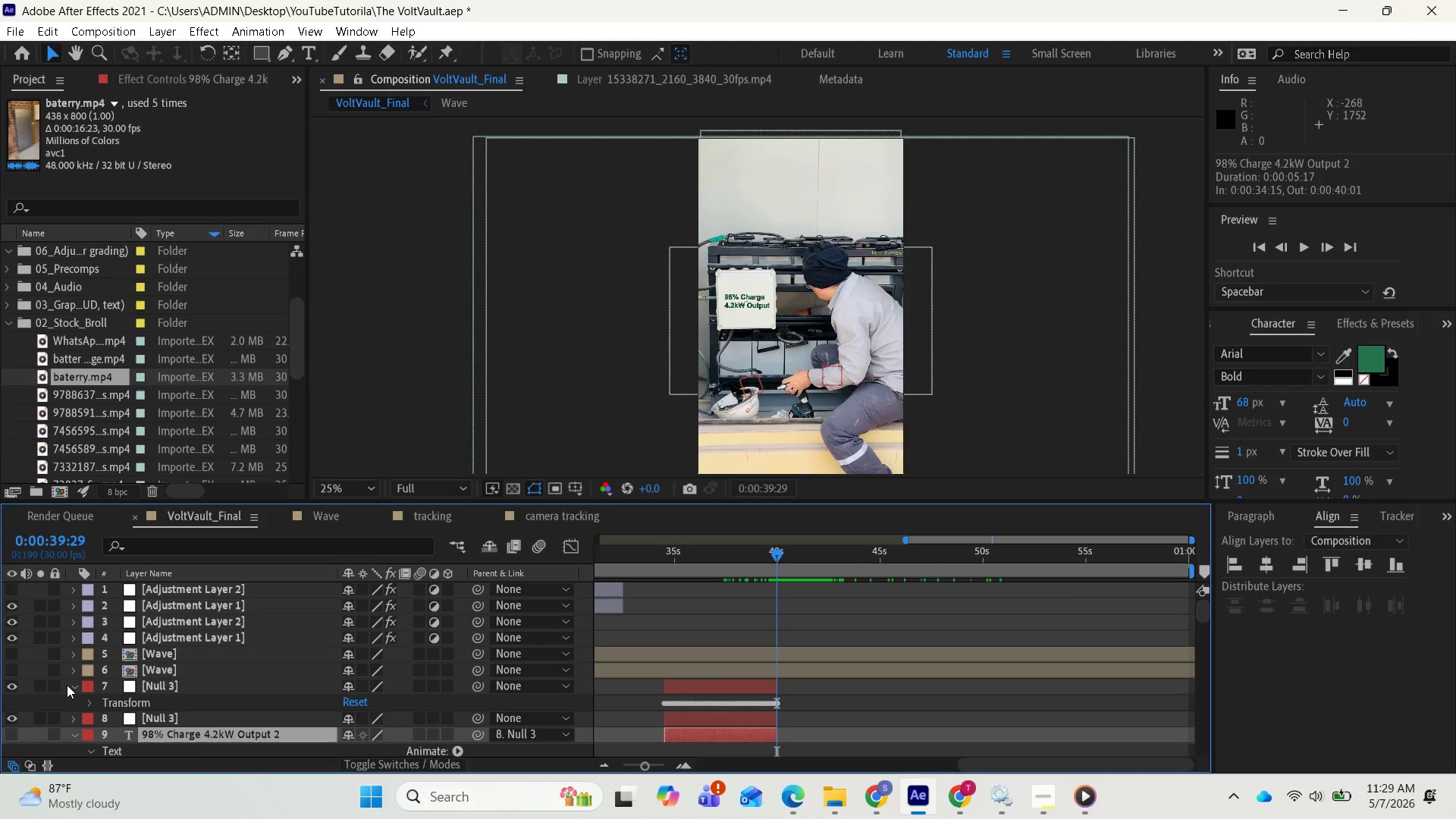 
left_click([67, 685])
 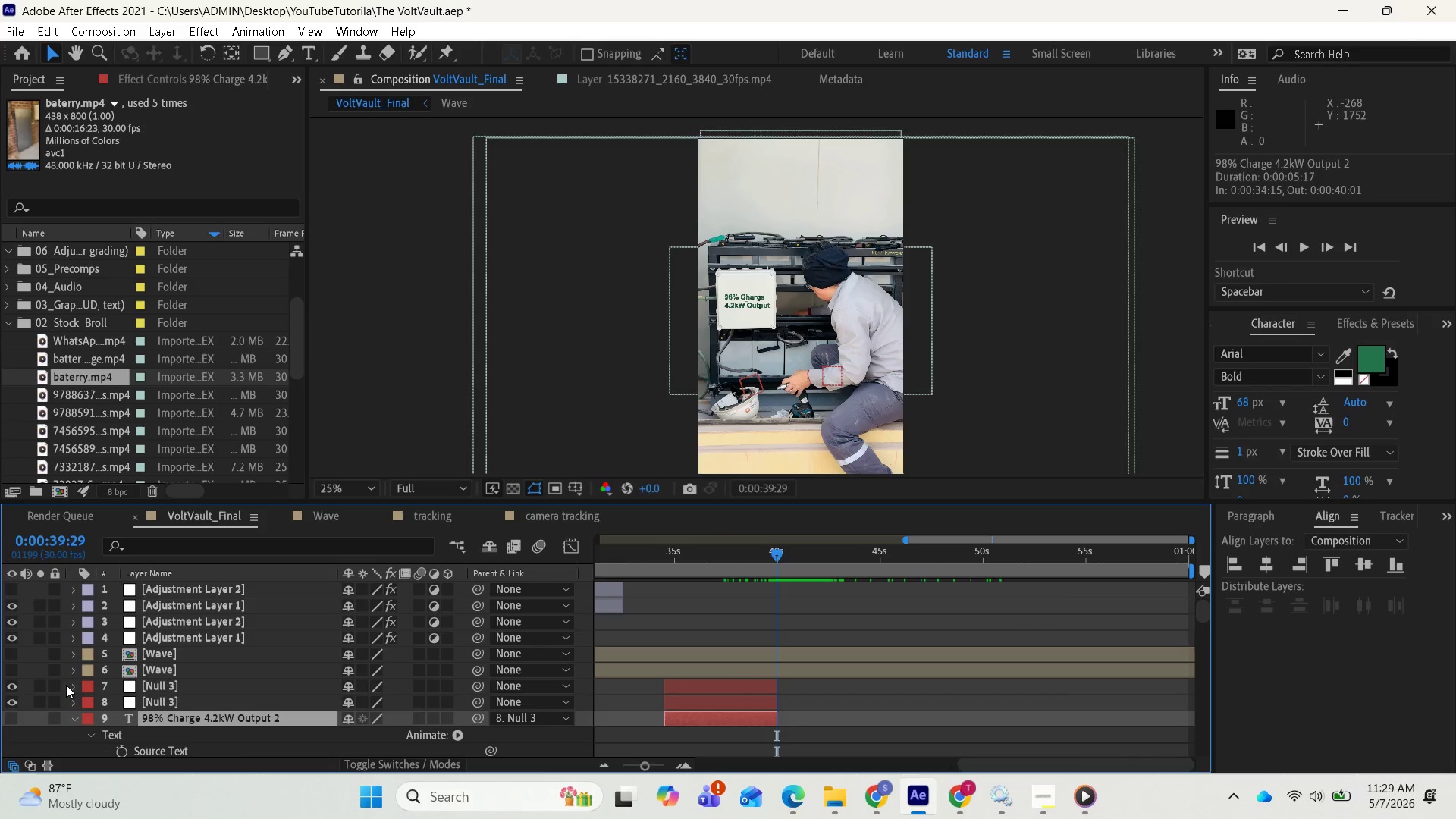 
left_click([65, 686])
 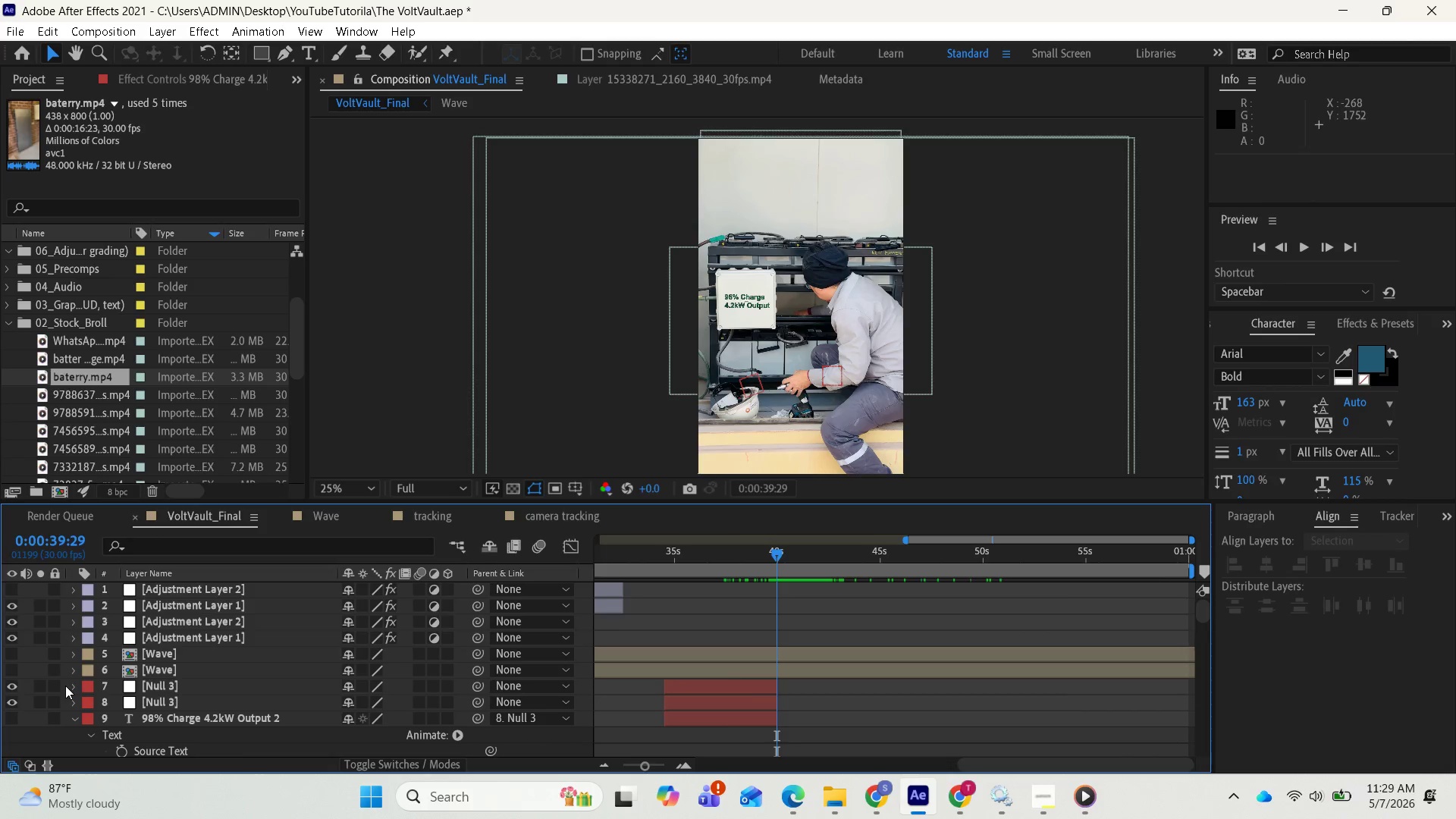 
right_click([65, 686])
 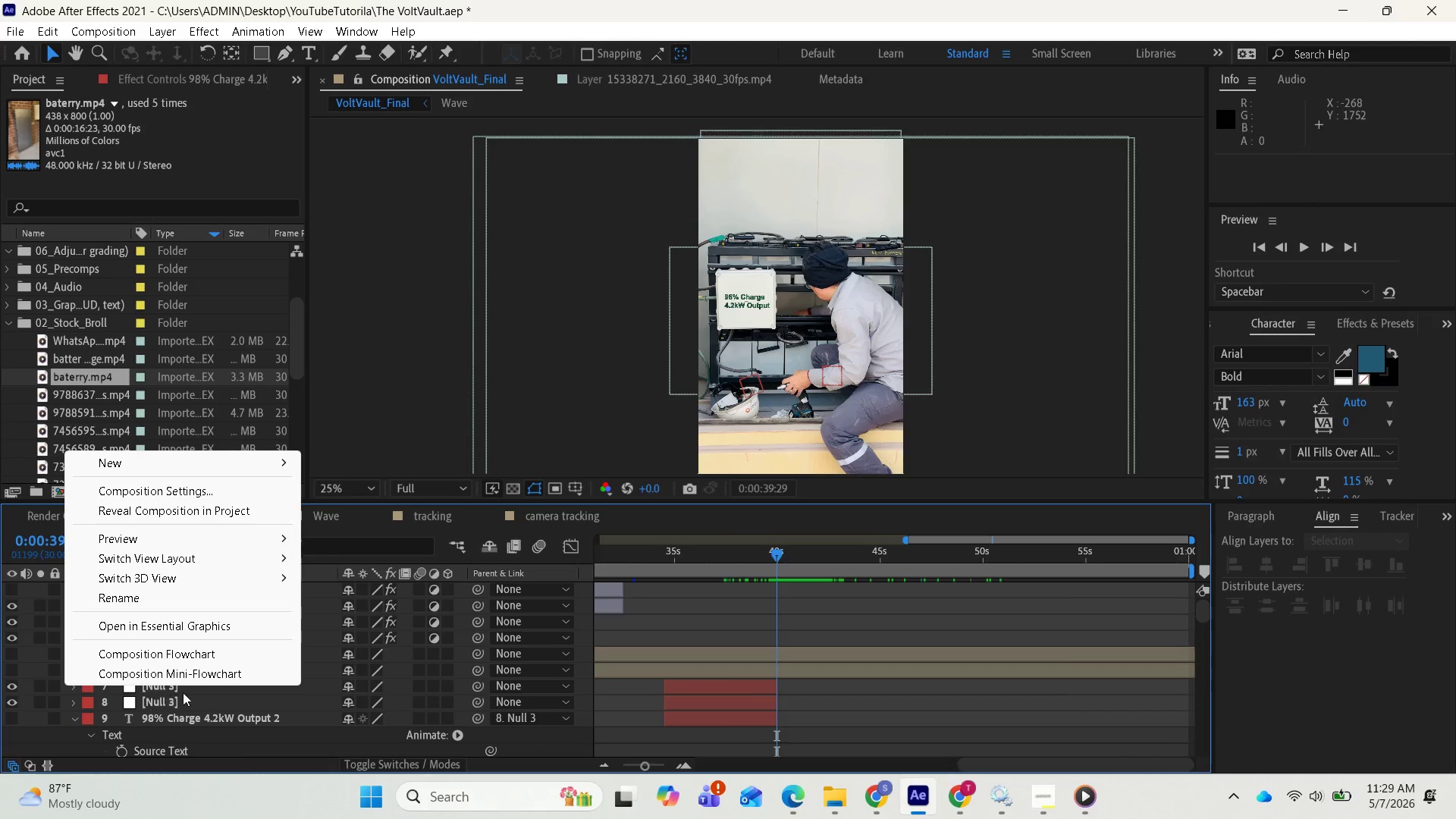 
left_click([184, 692])
 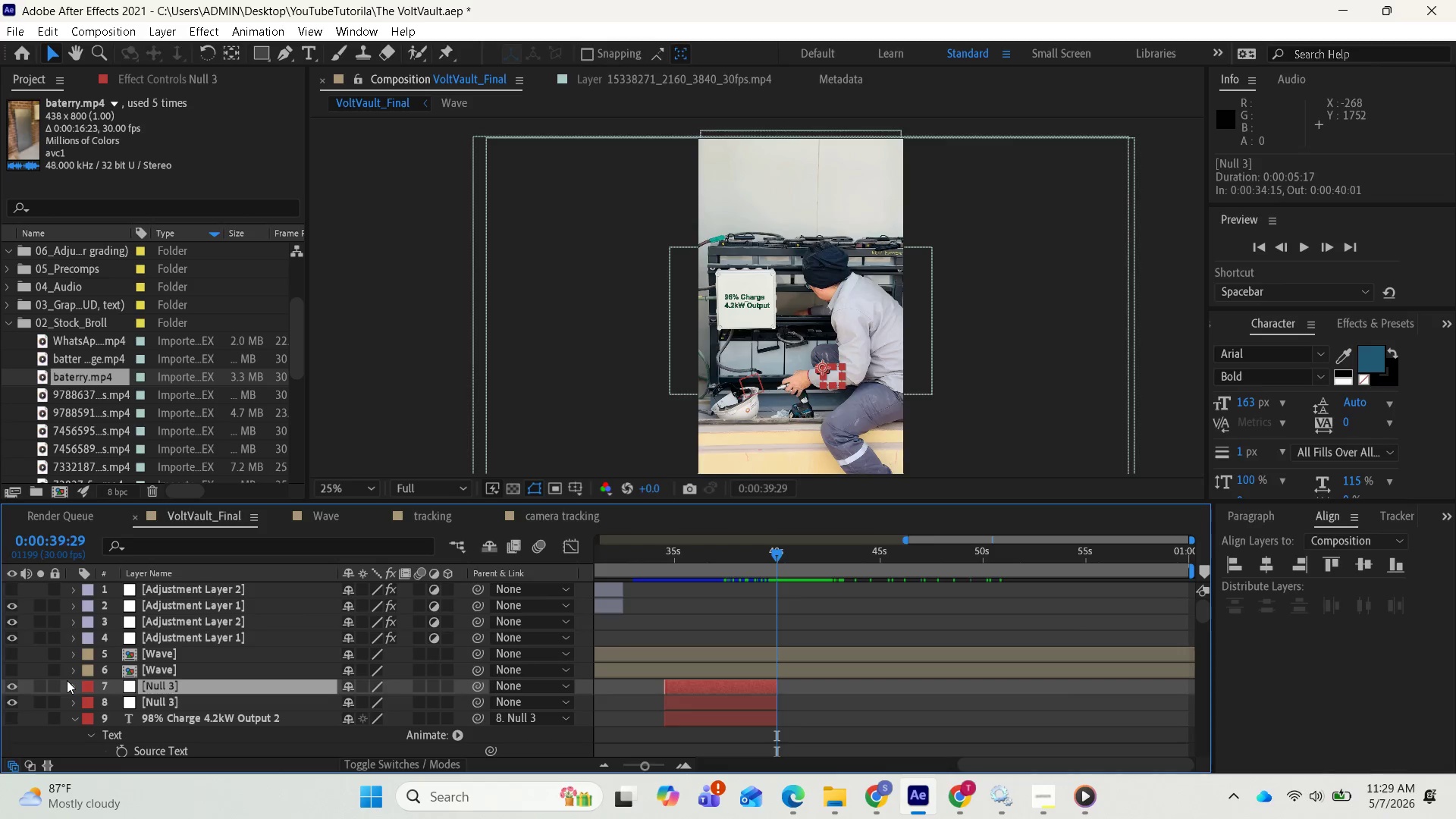 
right_click([64, 682])
 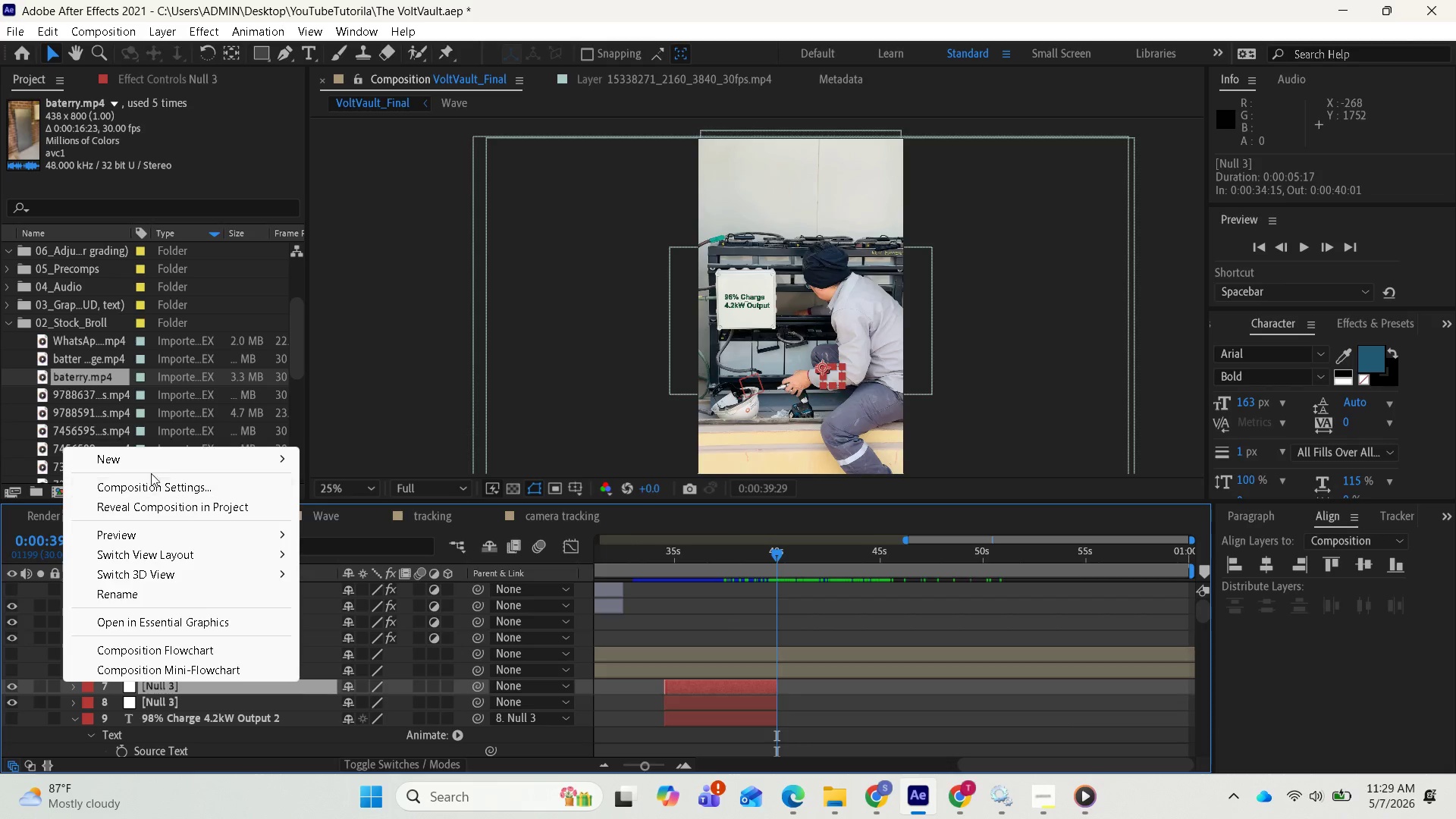 
mouse_move([177, 458])
 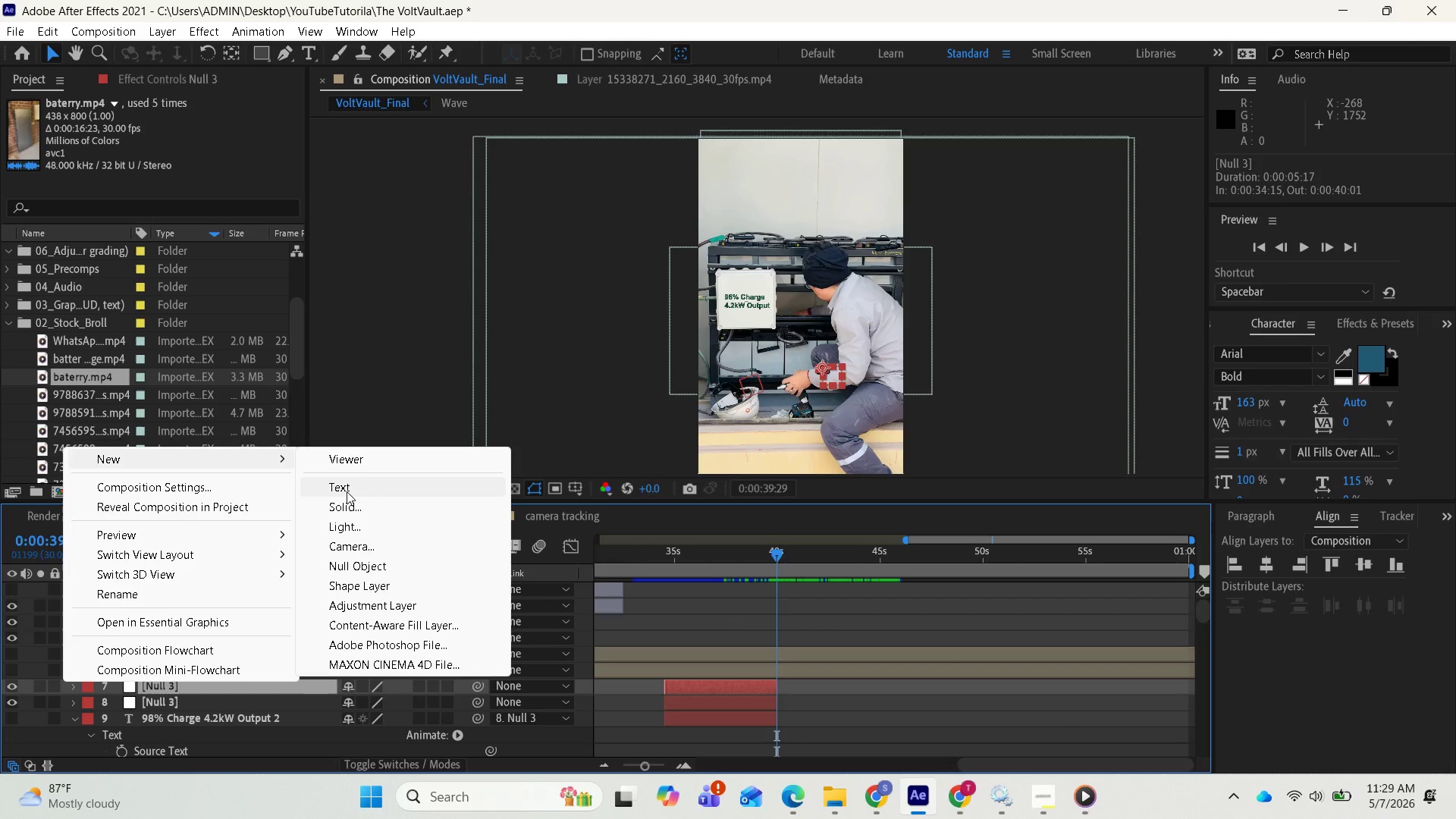 
left_click([347, 491])
 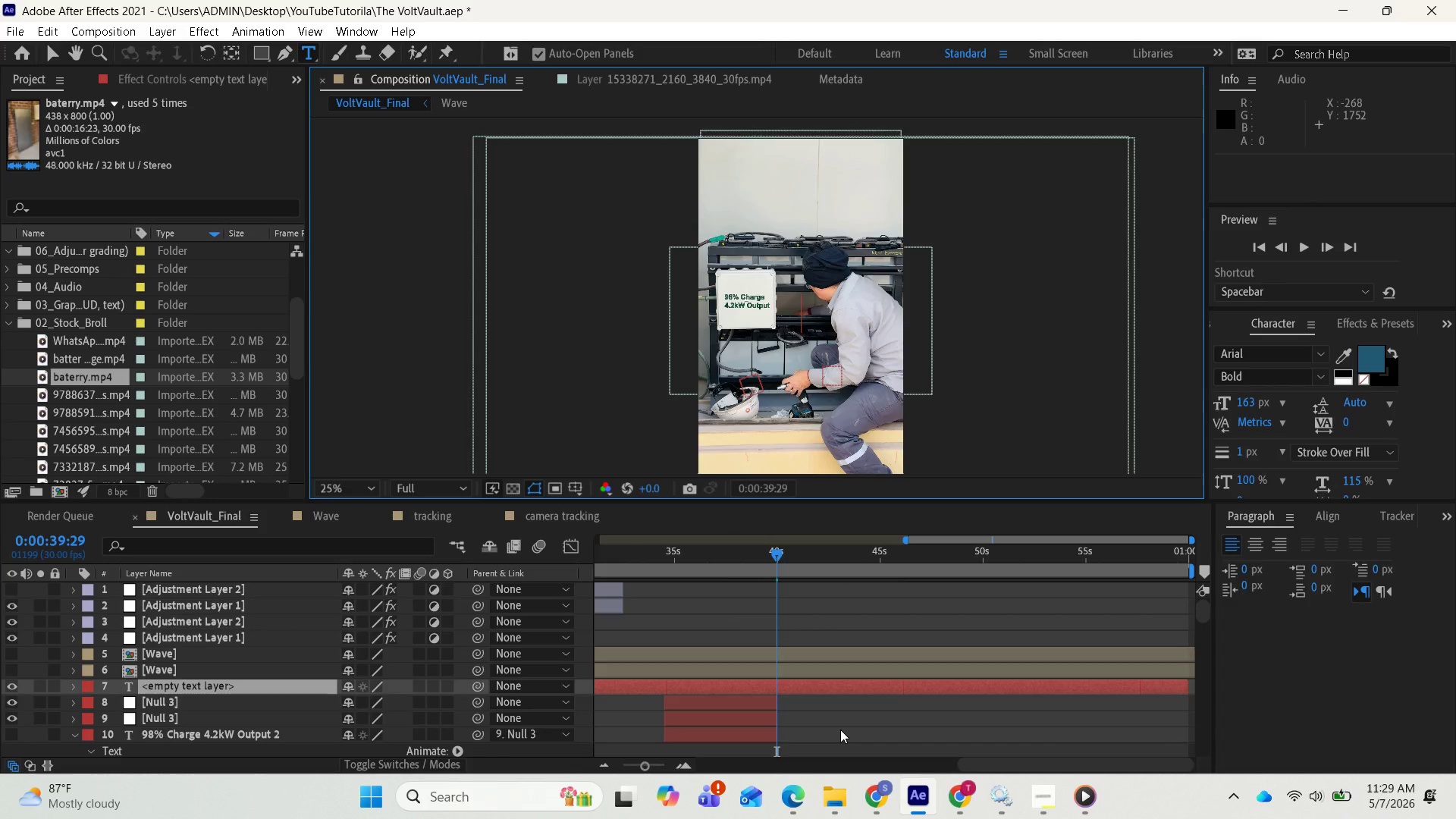 
wait(7.25)
 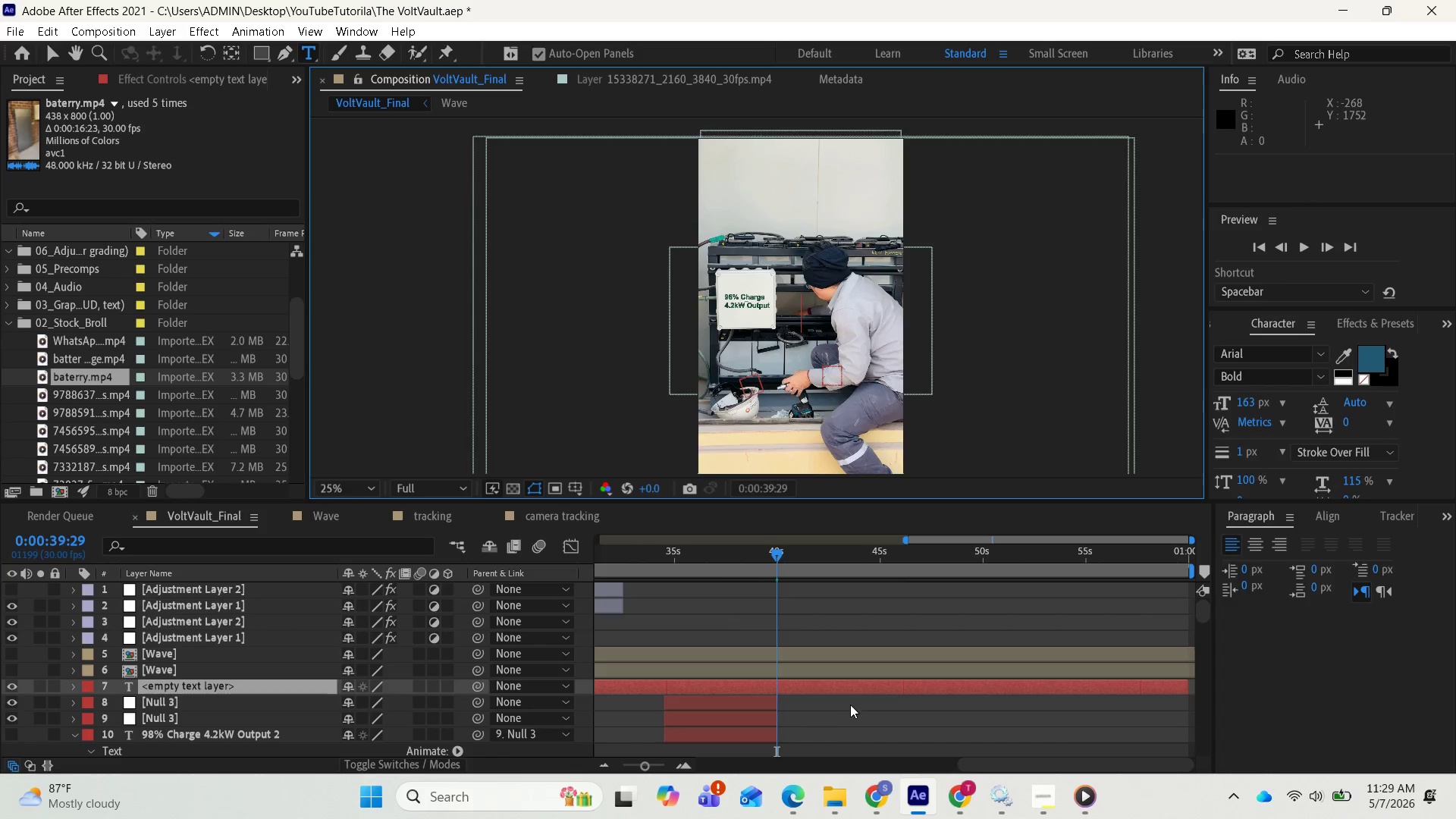 
scroll: coordinate [843, 730], scroll_direction: down, amount: 3.0
 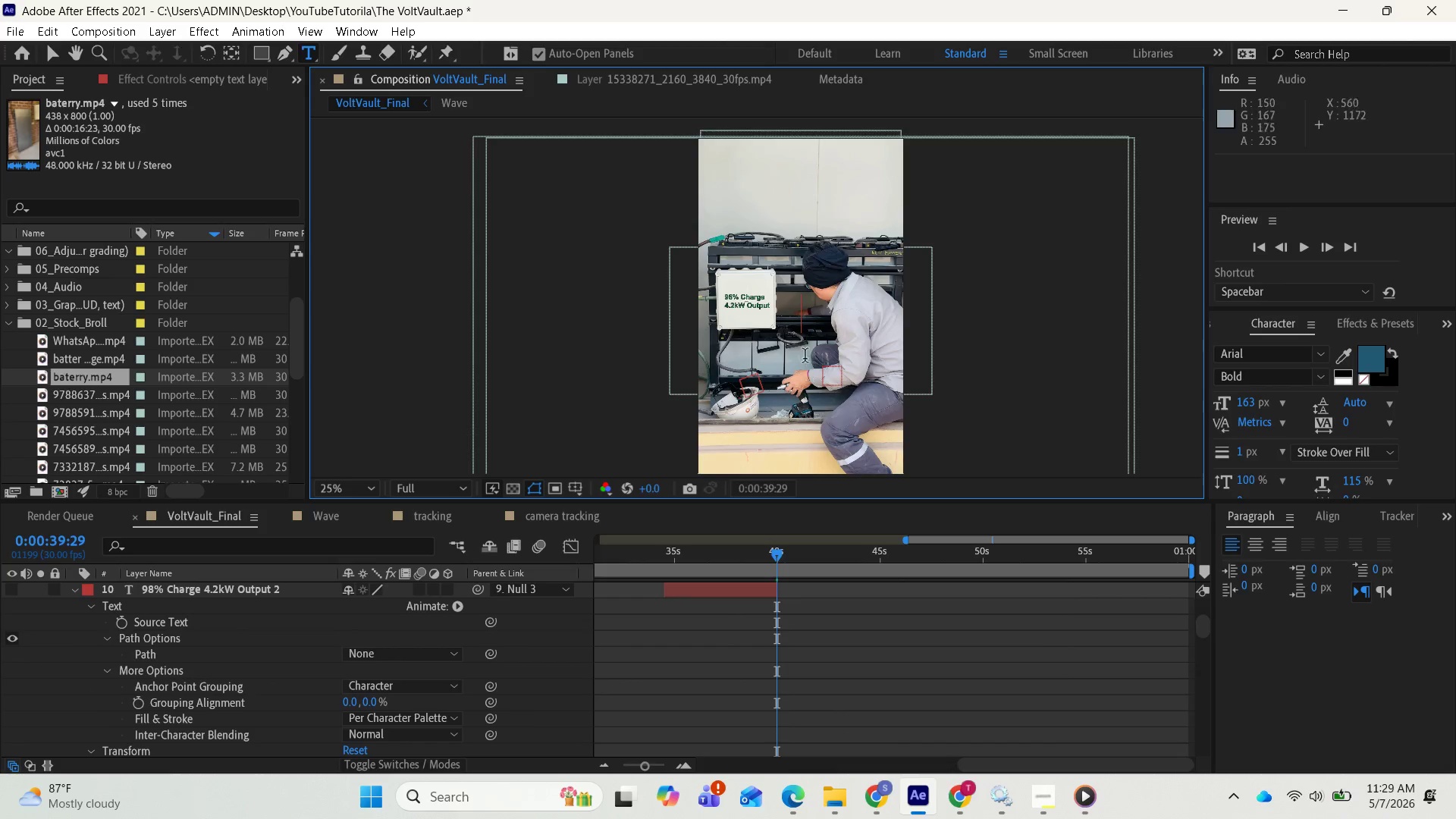 
scroll: coordinate [384, 666], scroll_direction: up, amount: 2.0
 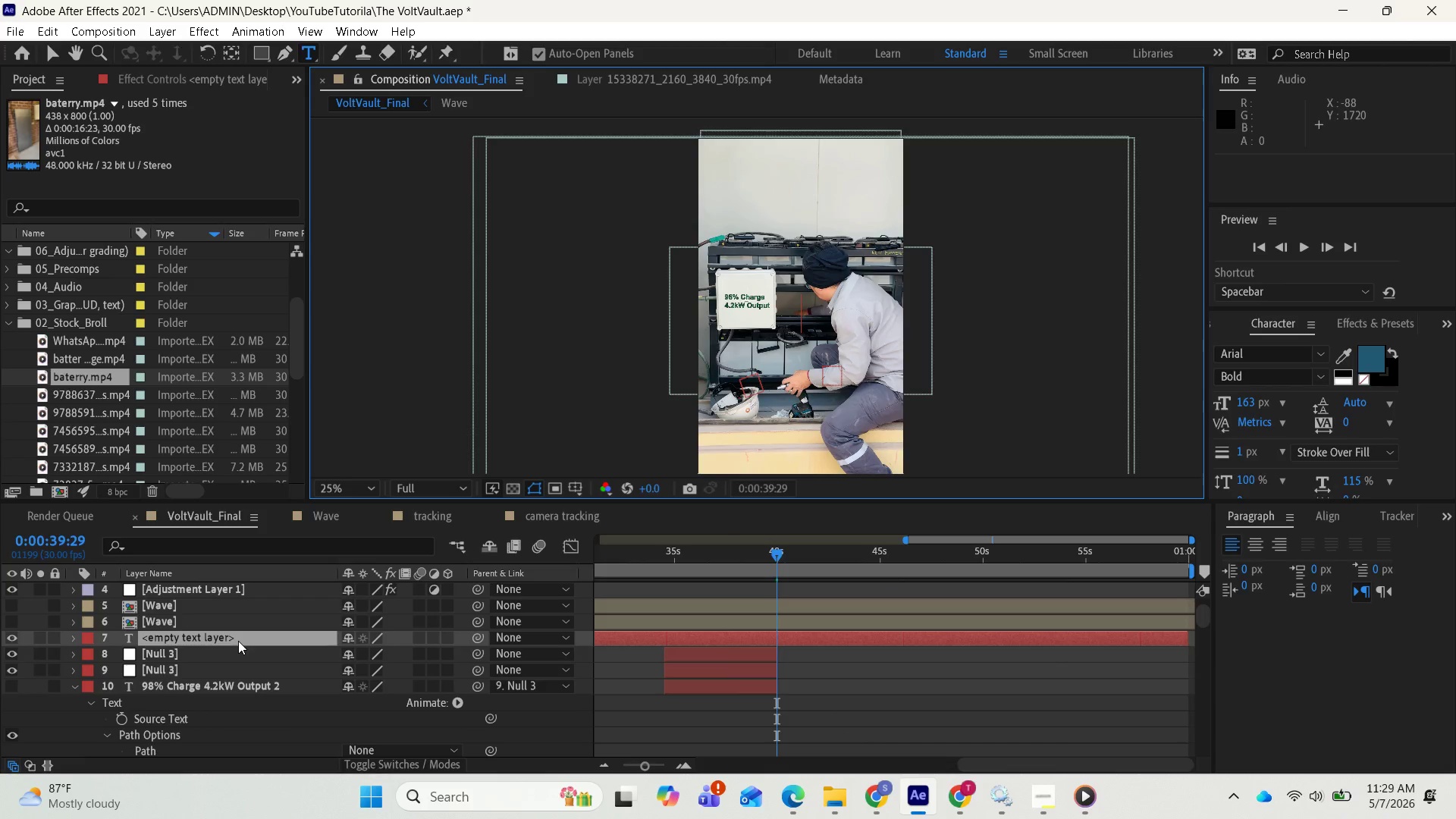 
double_click([239, 640])
 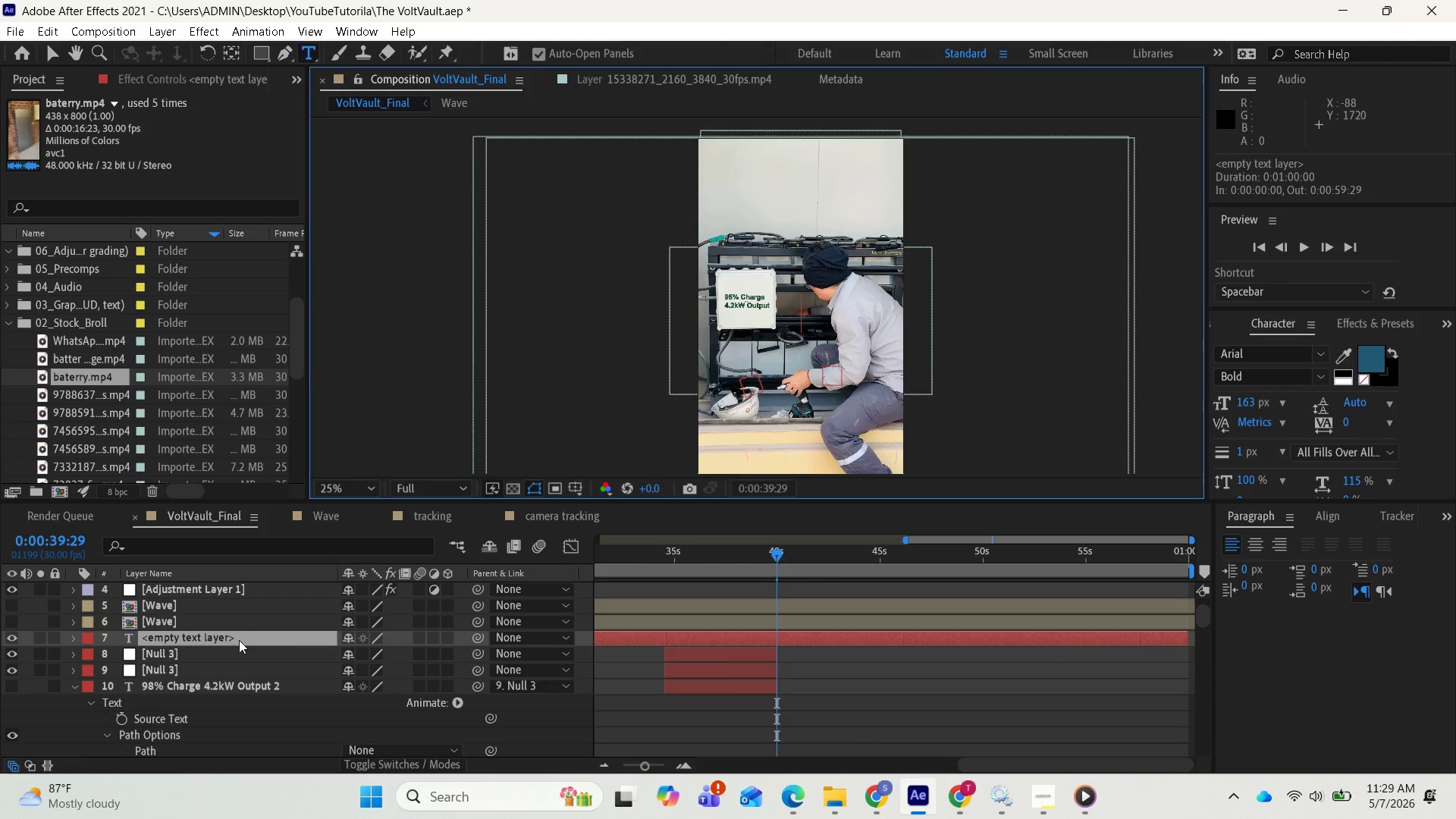 
left_click([239, 640])
 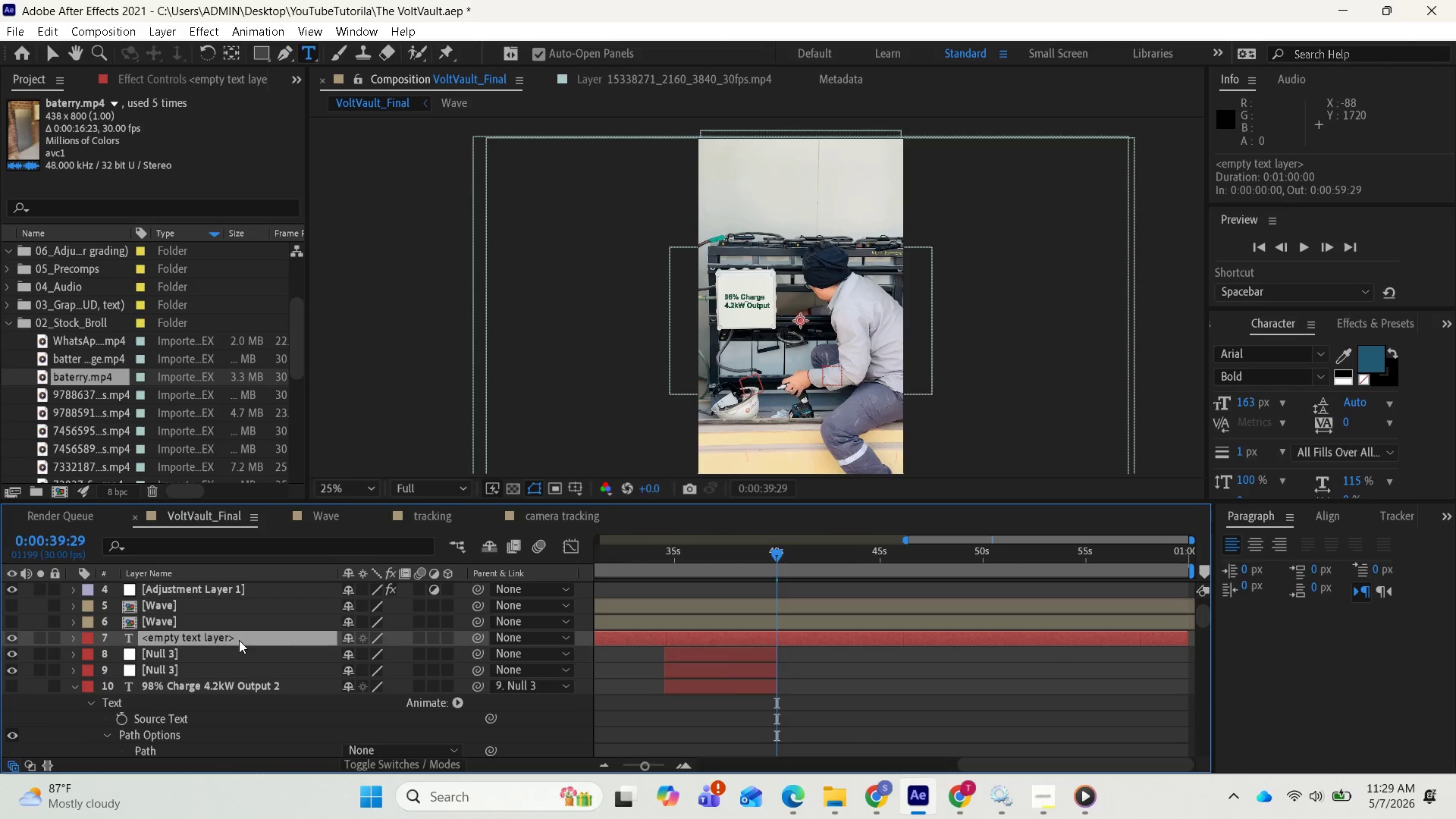 
left_click([223, 639])
 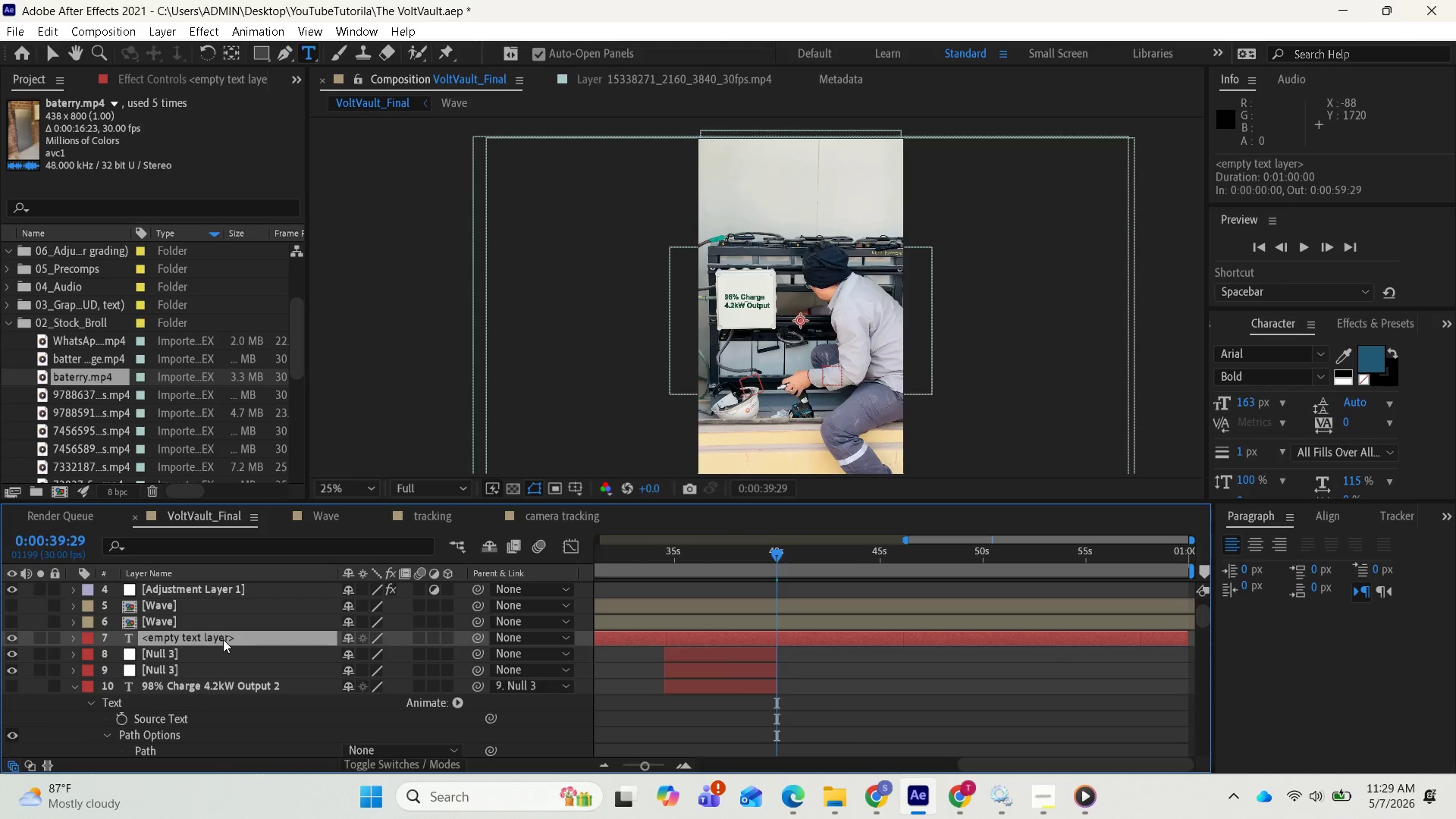 
right_click([223, 639])
 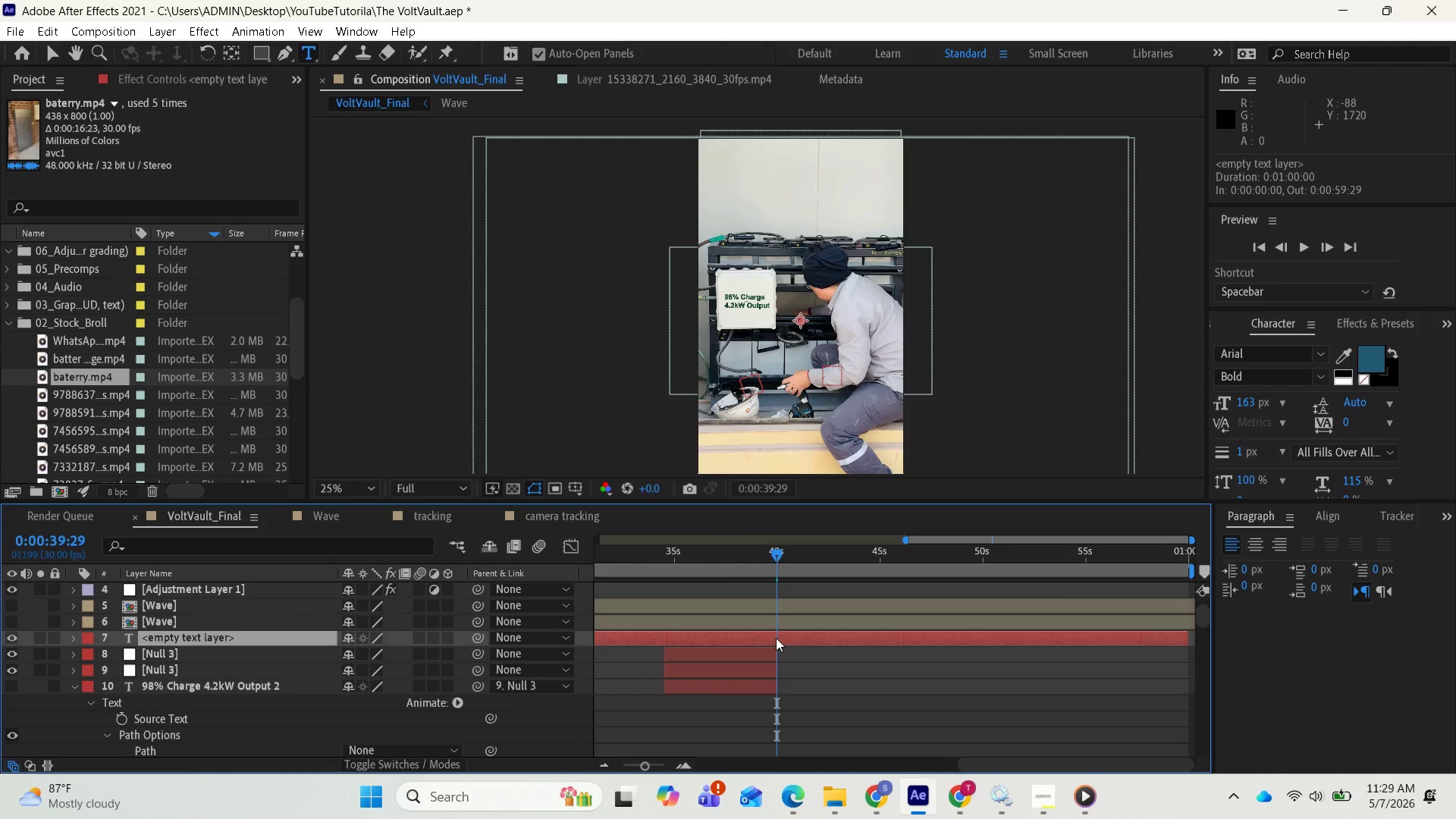 
double_click([777, 637])
 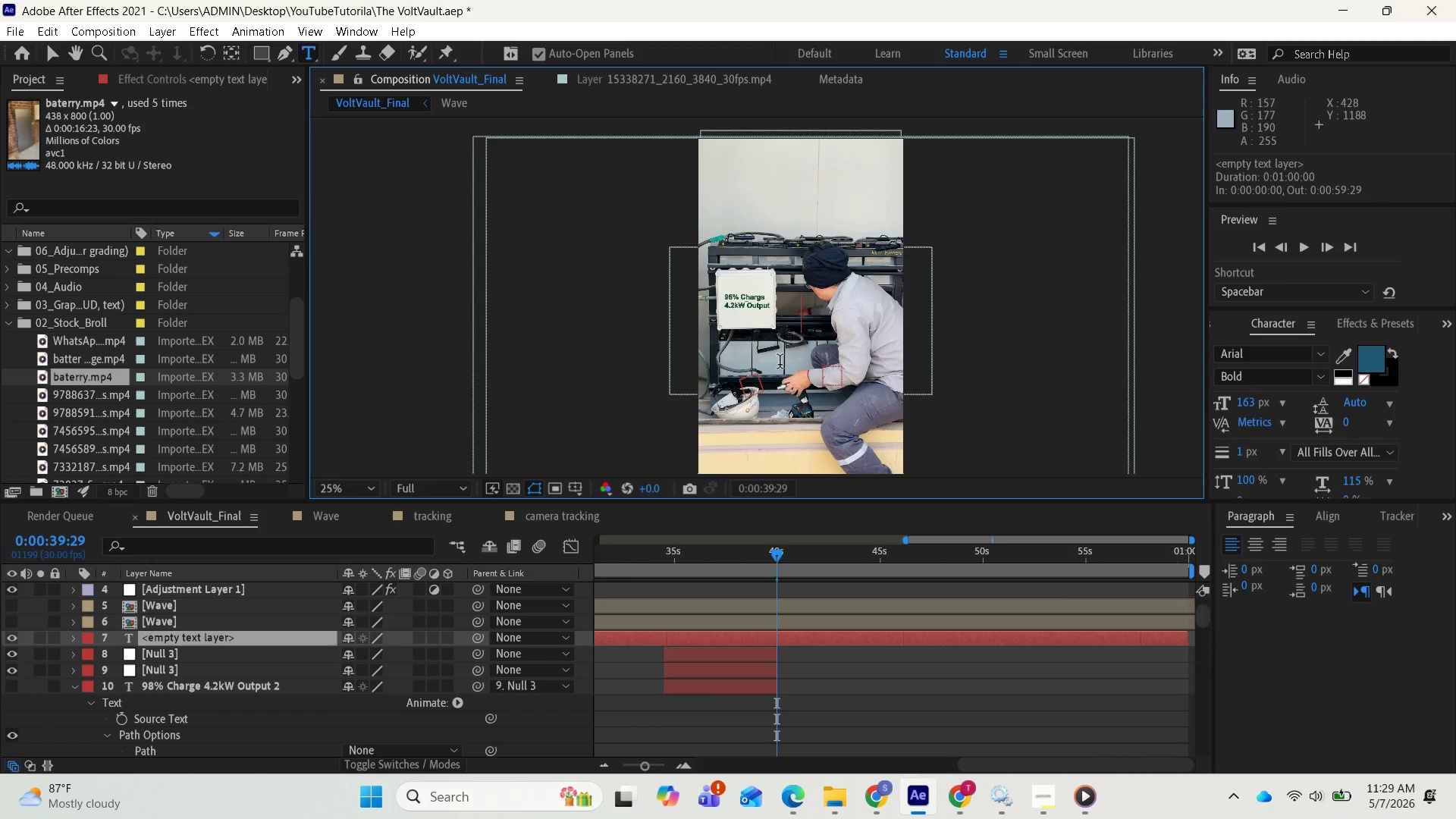 
key(Control+V)
 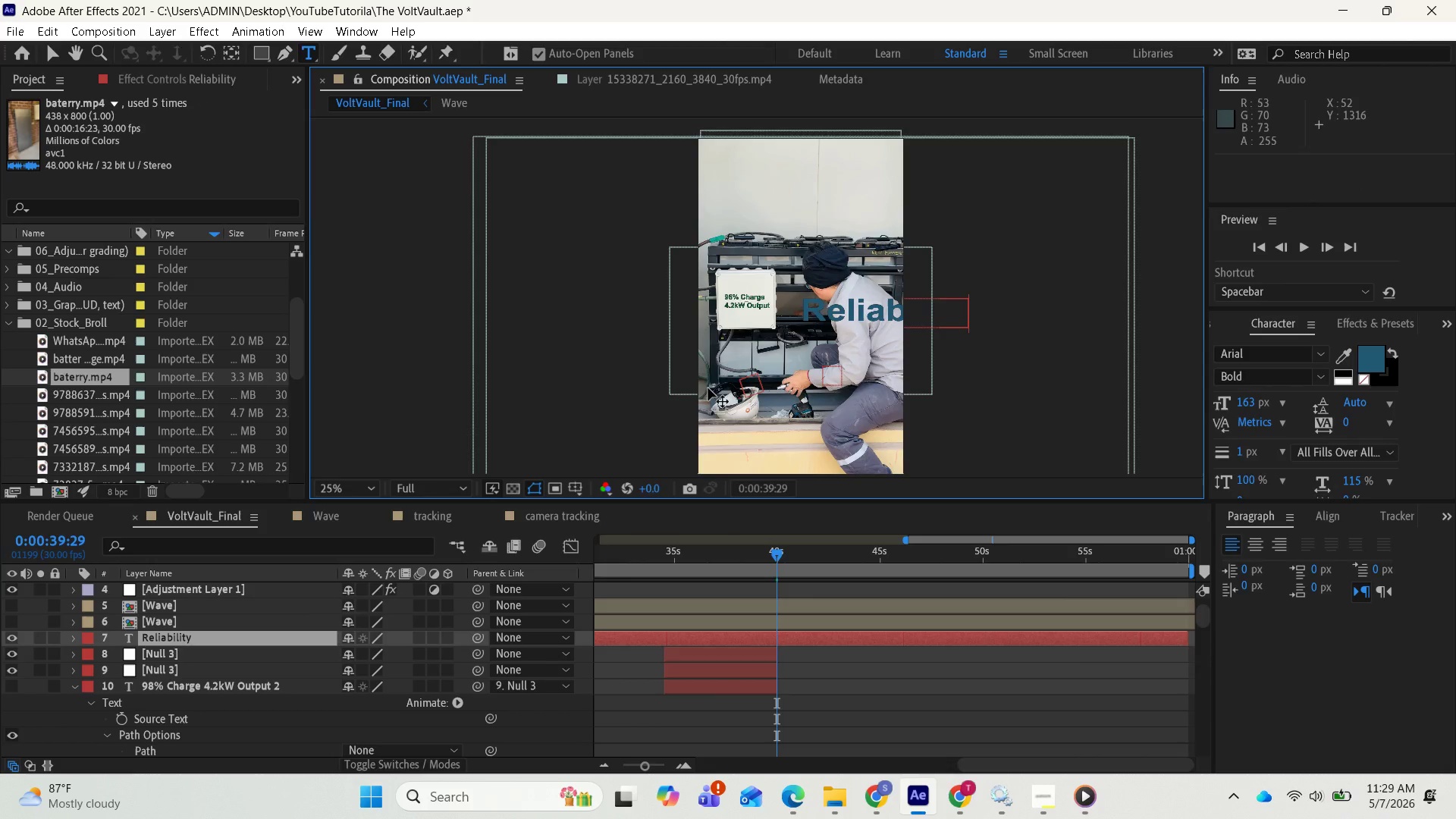 
wait(10.34)
 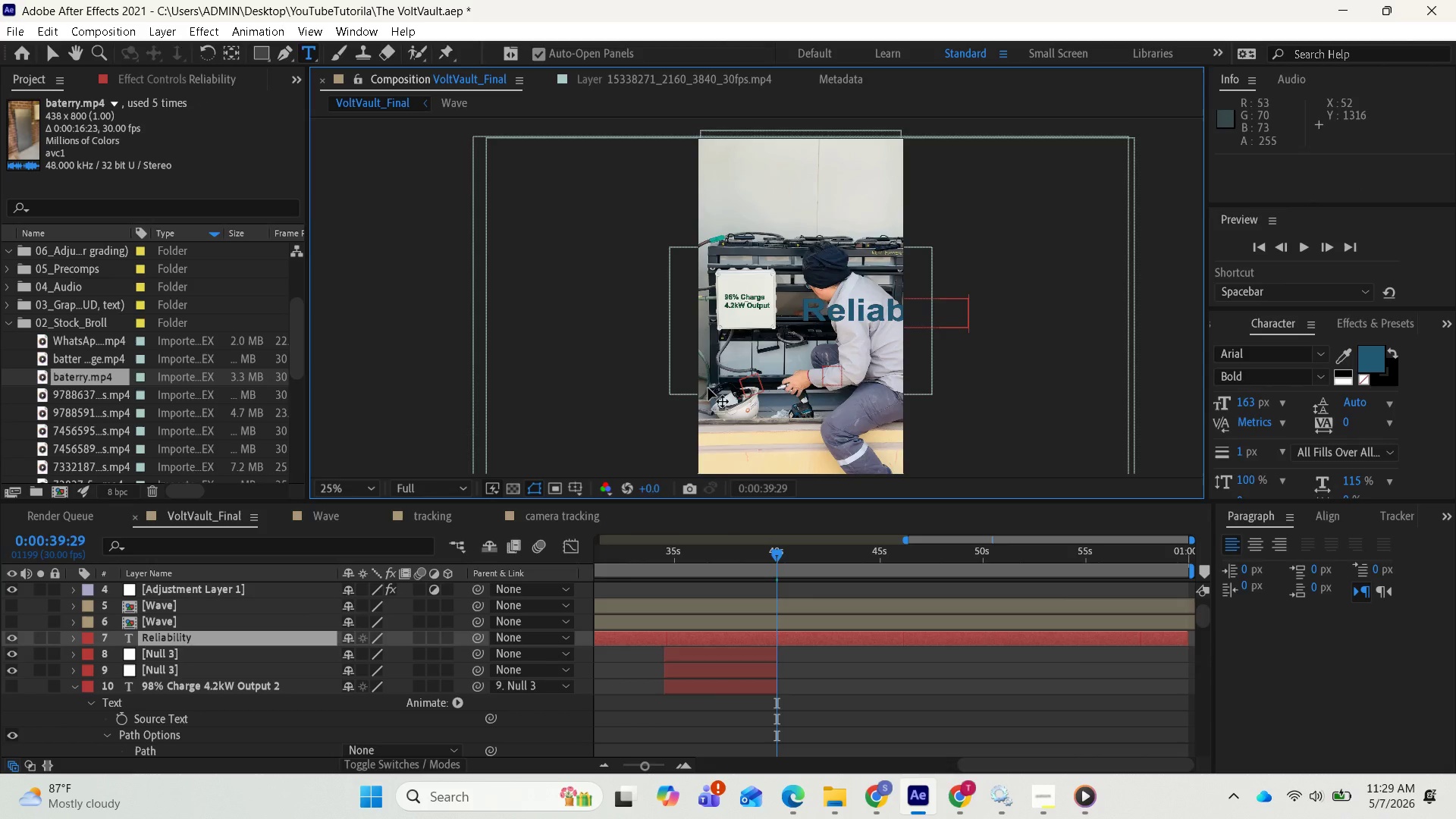 
left_click([808, 635])
 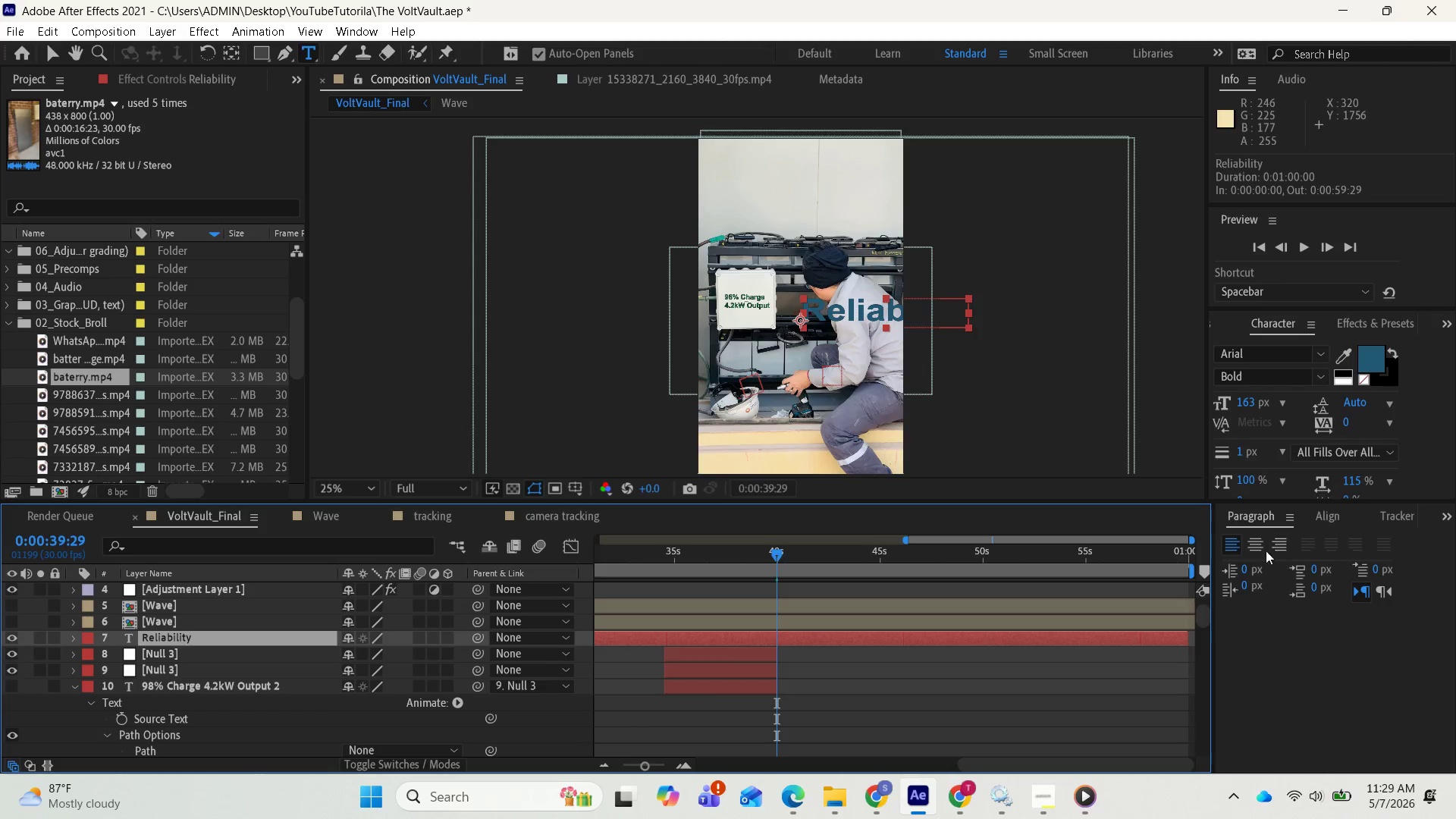 
wait(5.48)
 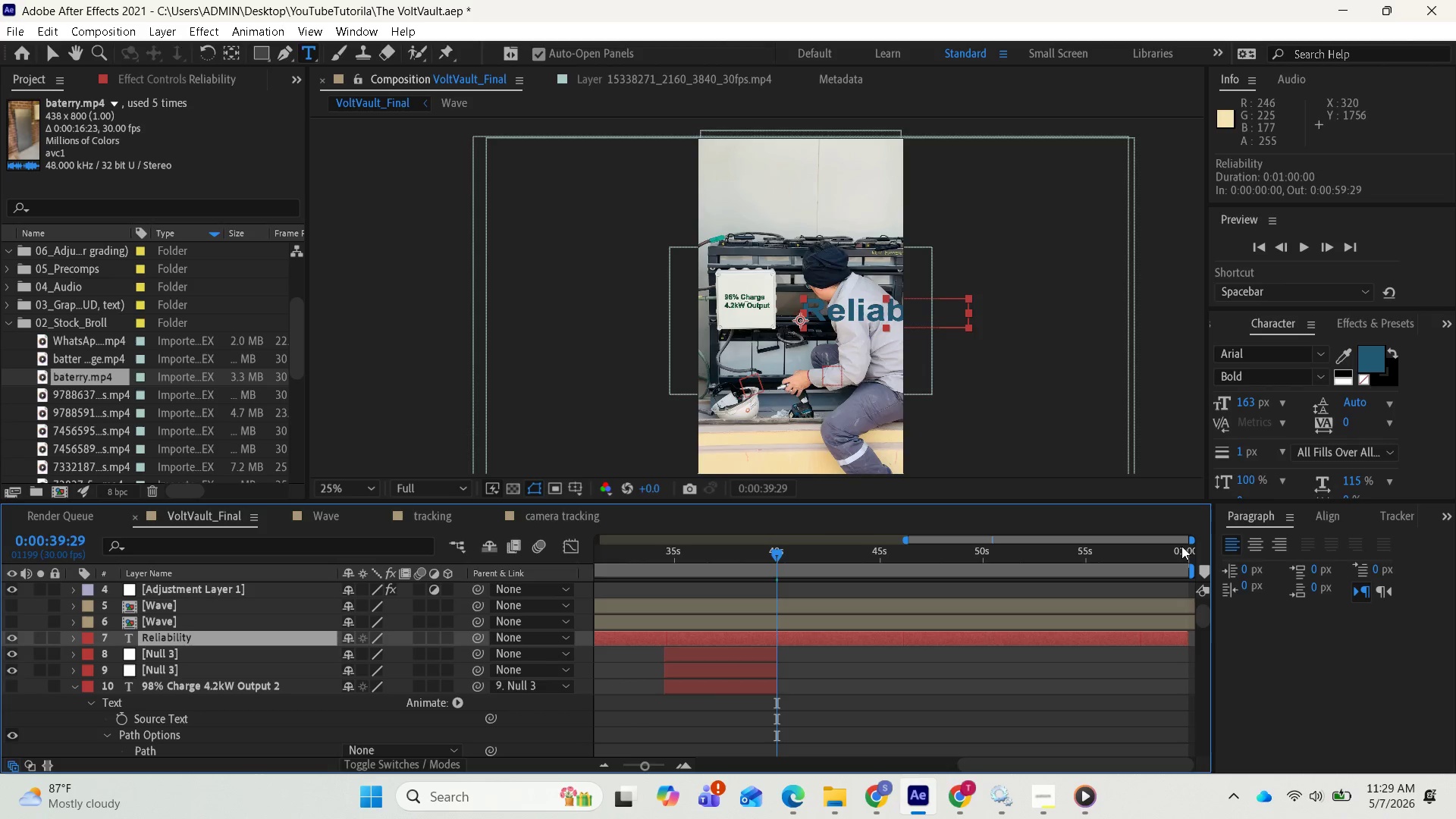 
left_click([1260, 548])
 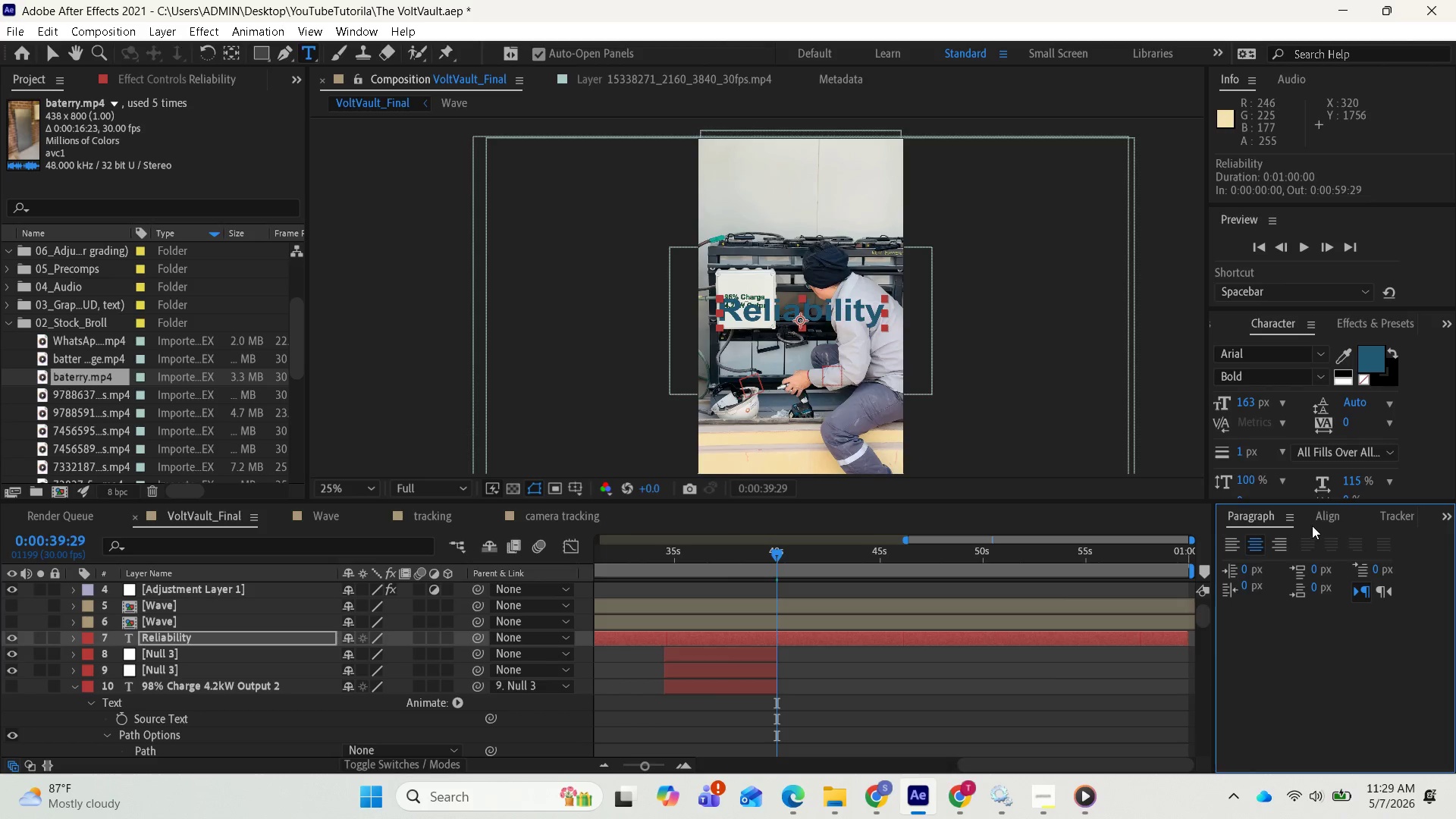 
wait(5.23)
 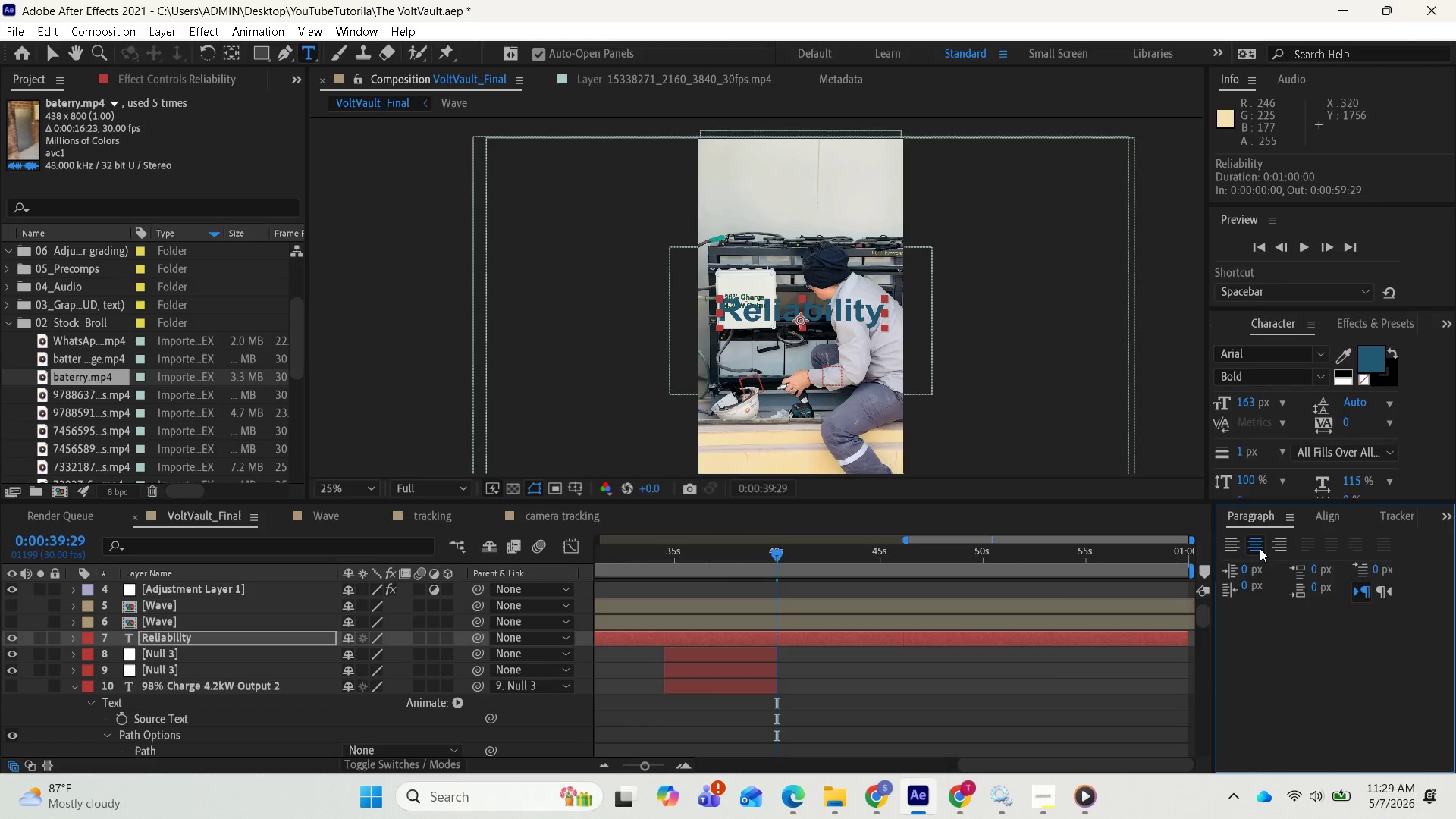 
left_click([1328, 516])
 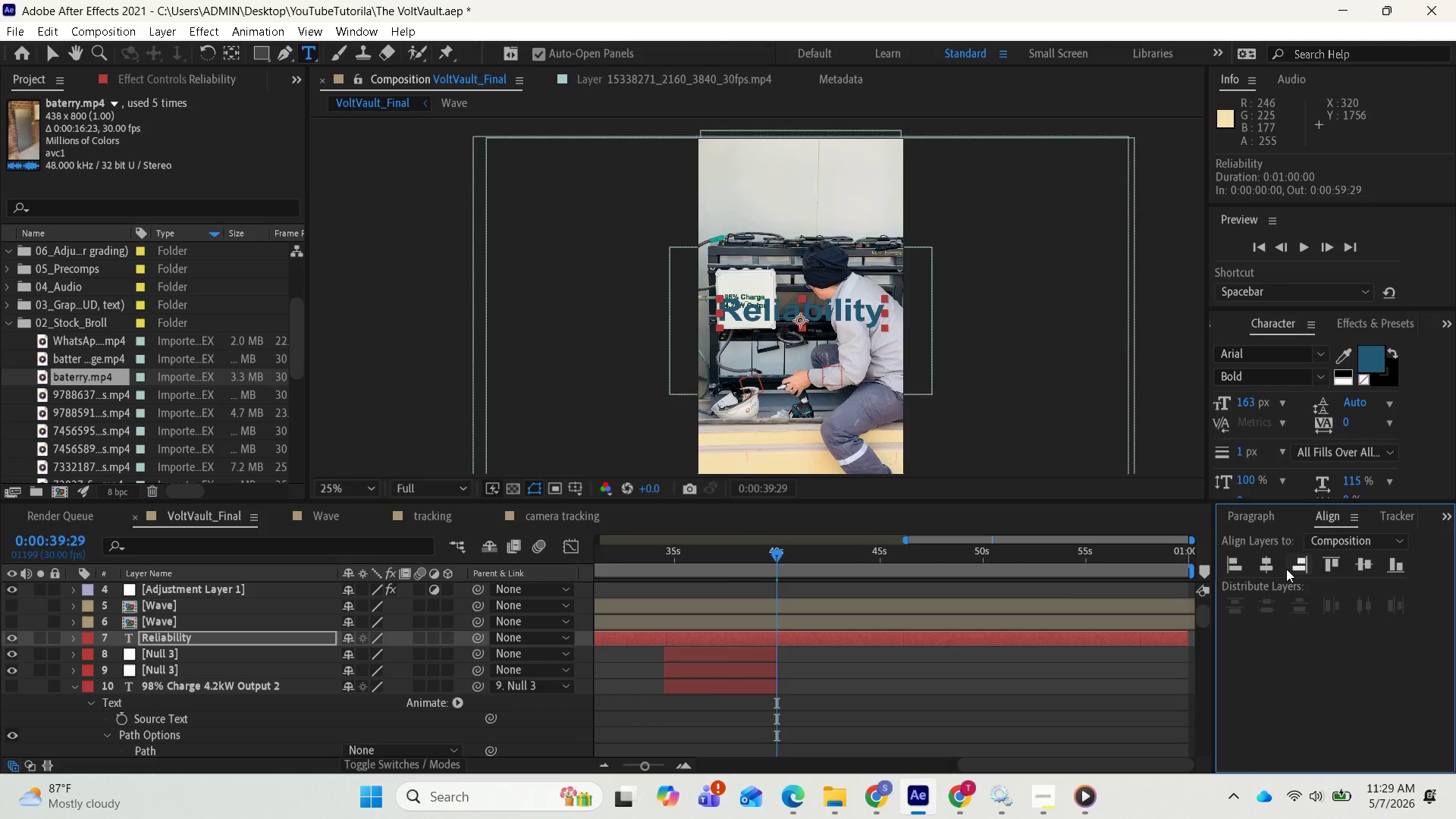 
left_click([1269, 564])
 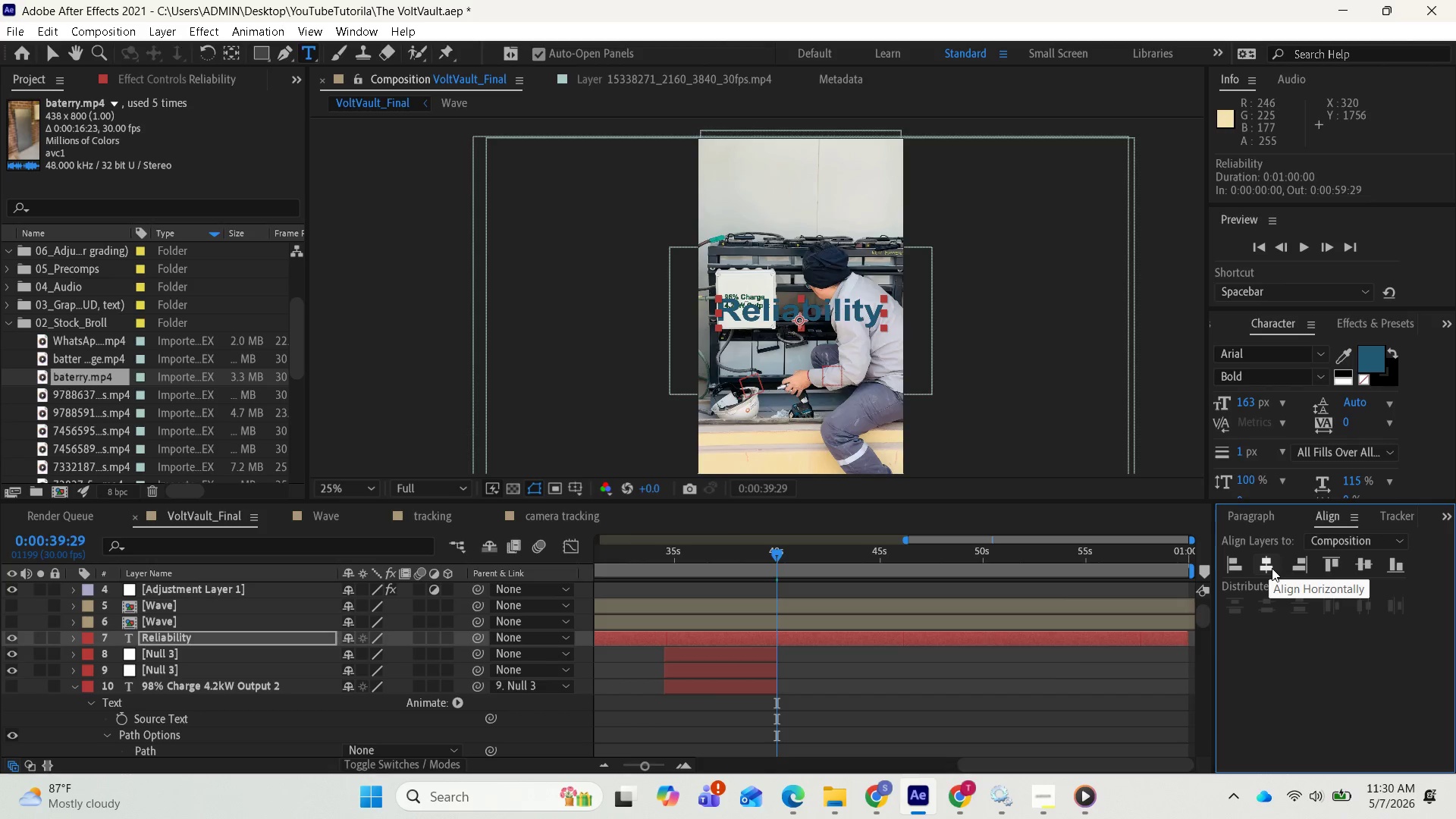 
wait(9.27)
 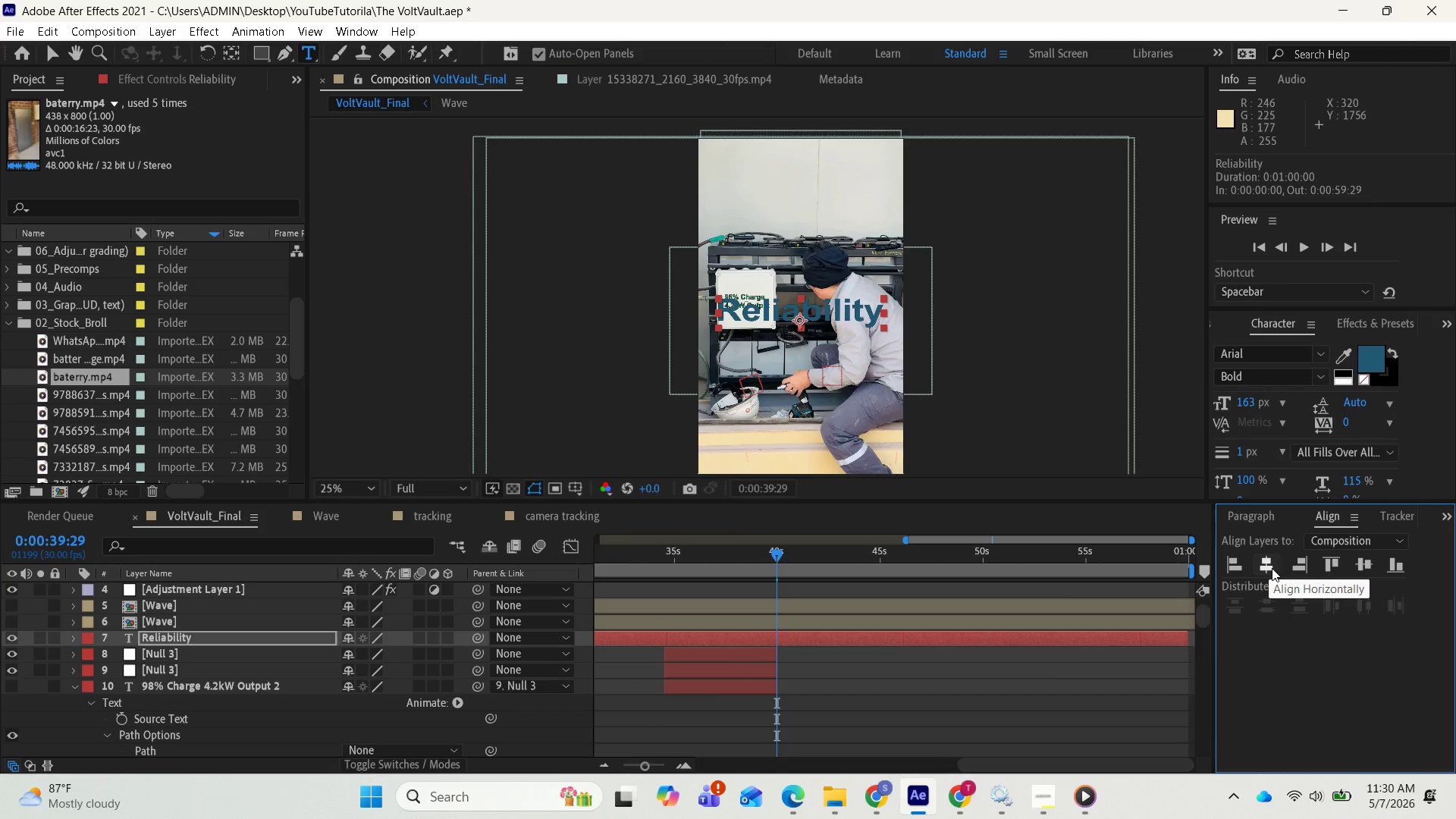 
left_click([69, 641])
 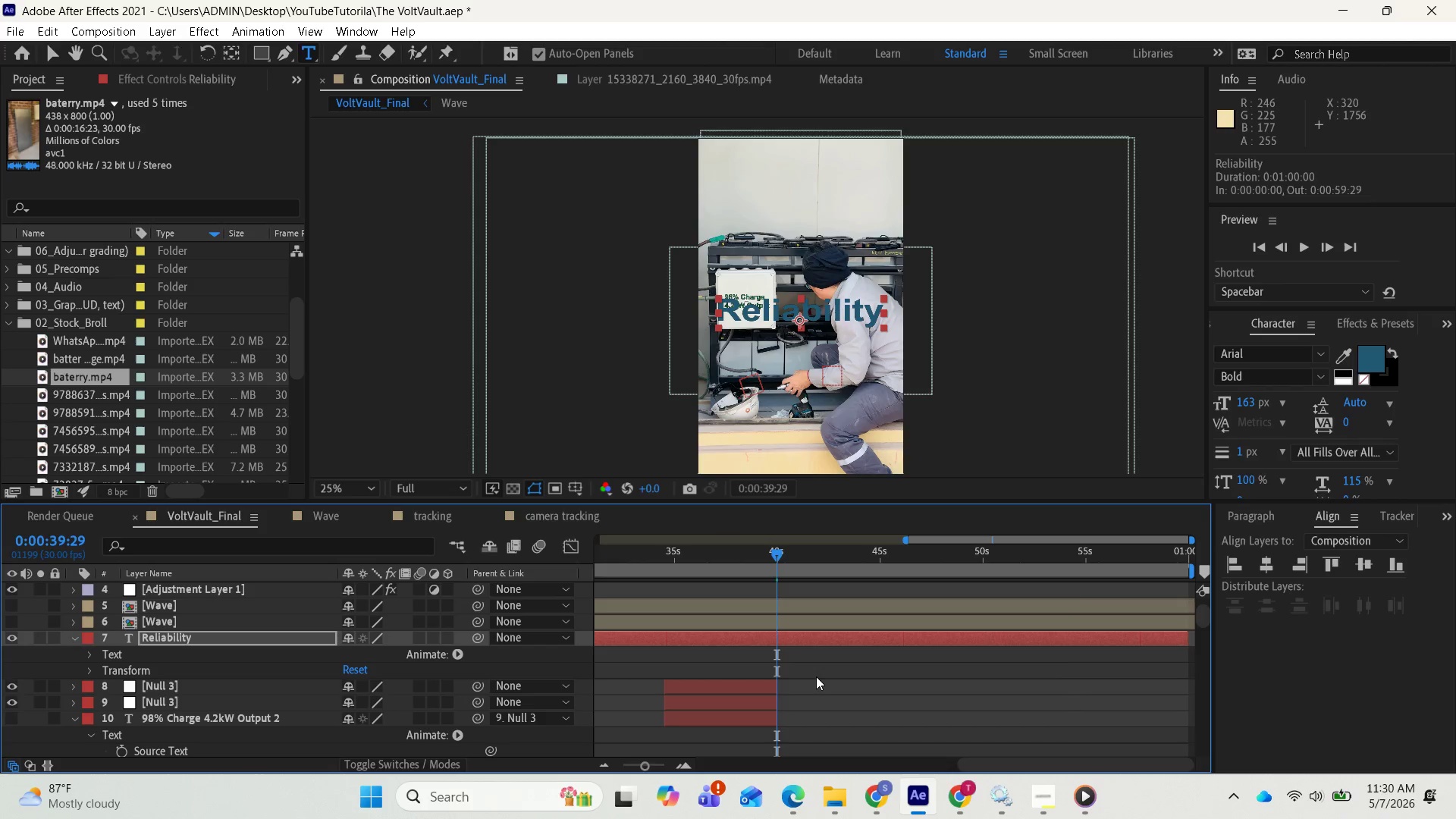 
key(Equal)
 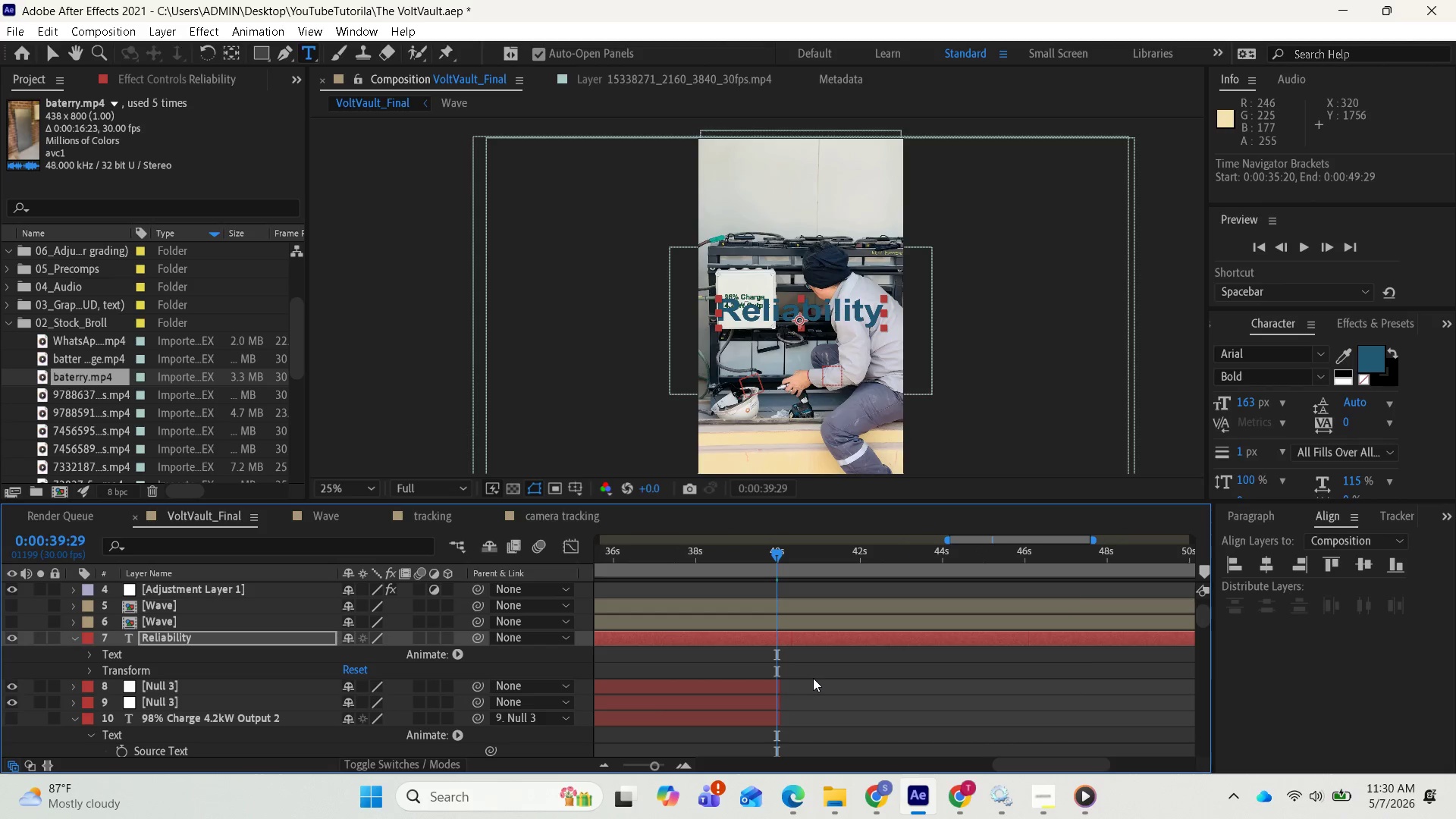 
key(Equal)
 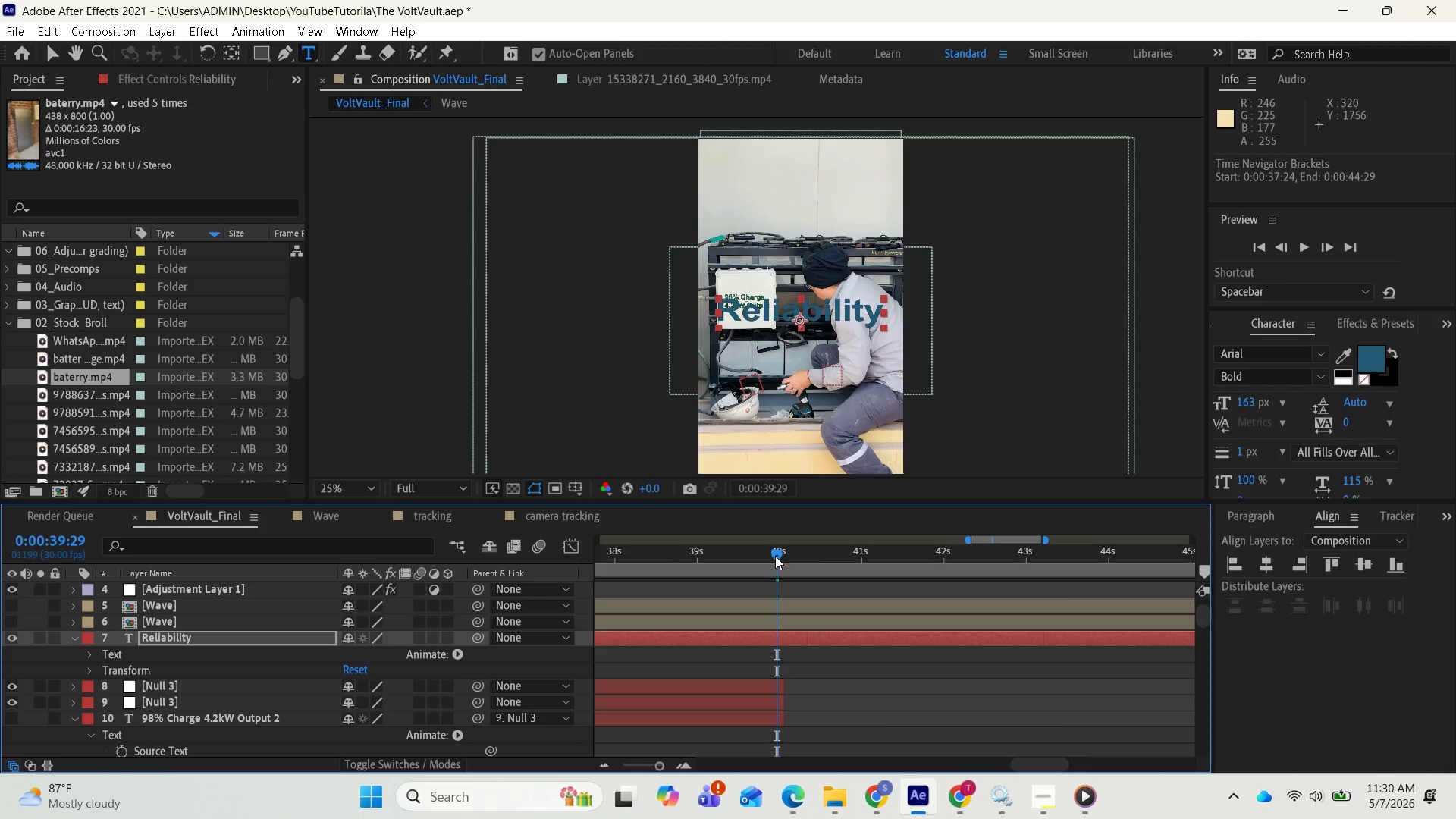 
left_click_drag(start_coordinate=[775, 554], to_coordinate=[785, 561])
 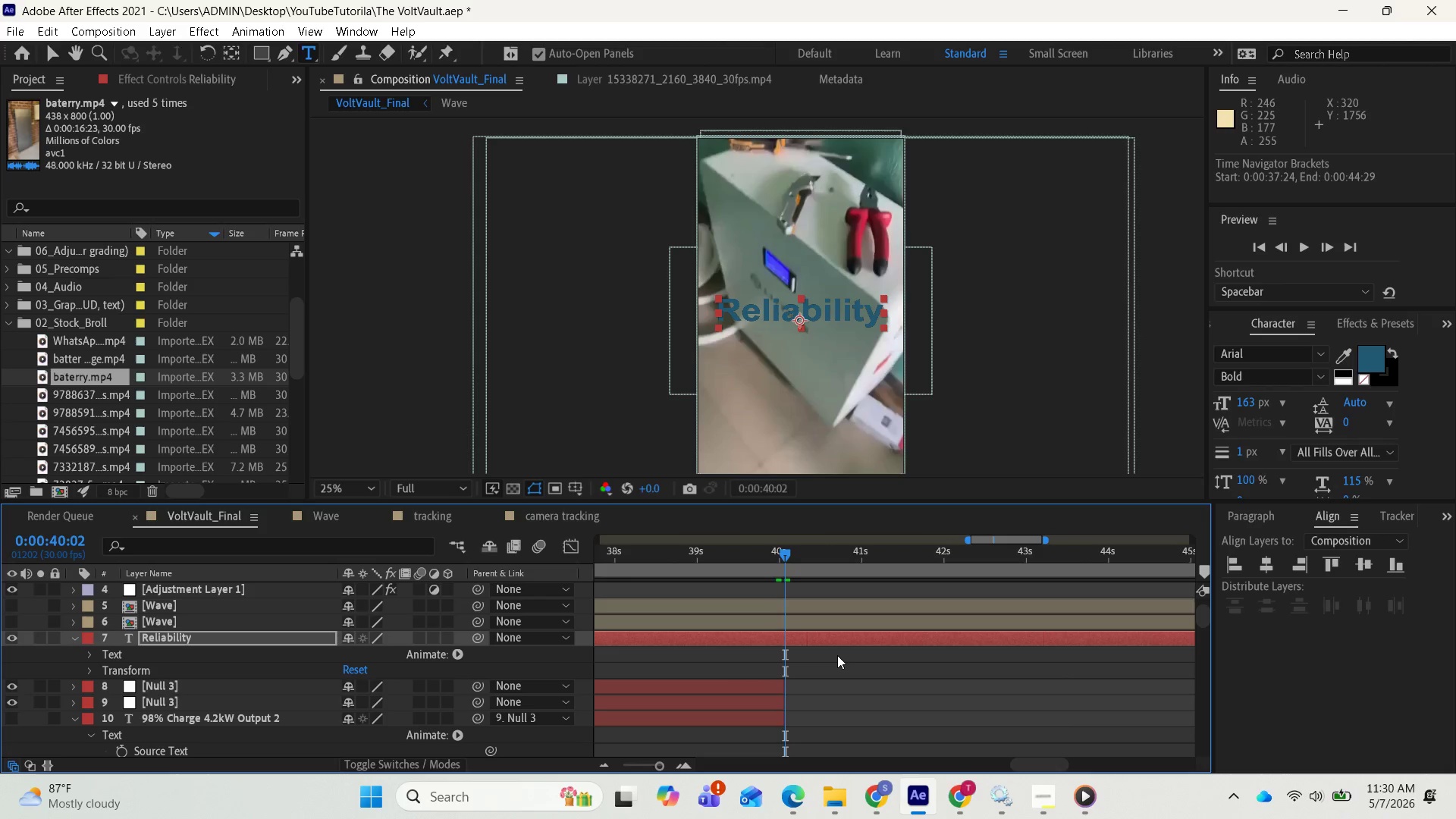 
key(Equal)
 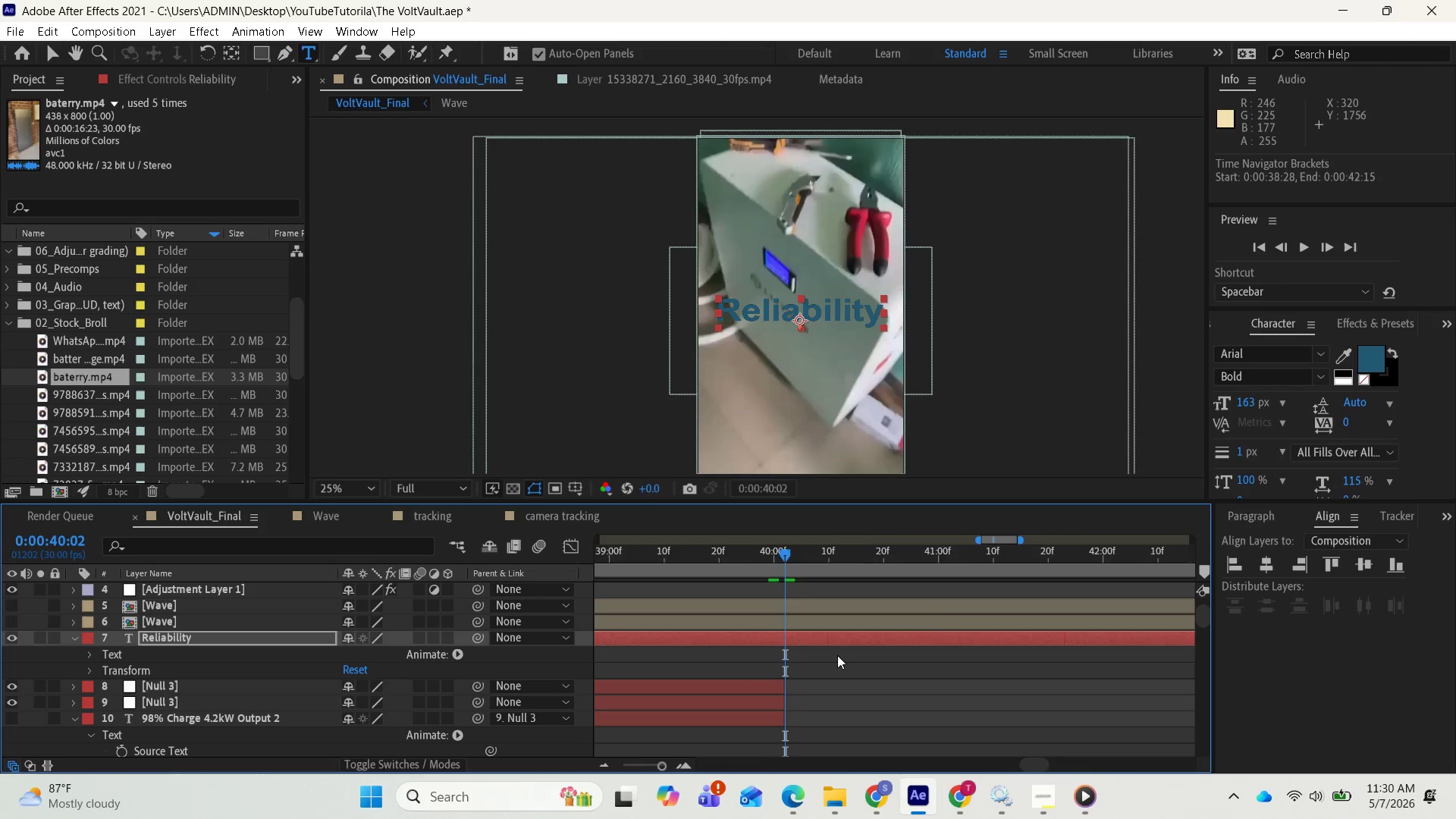 
key(Equal)
 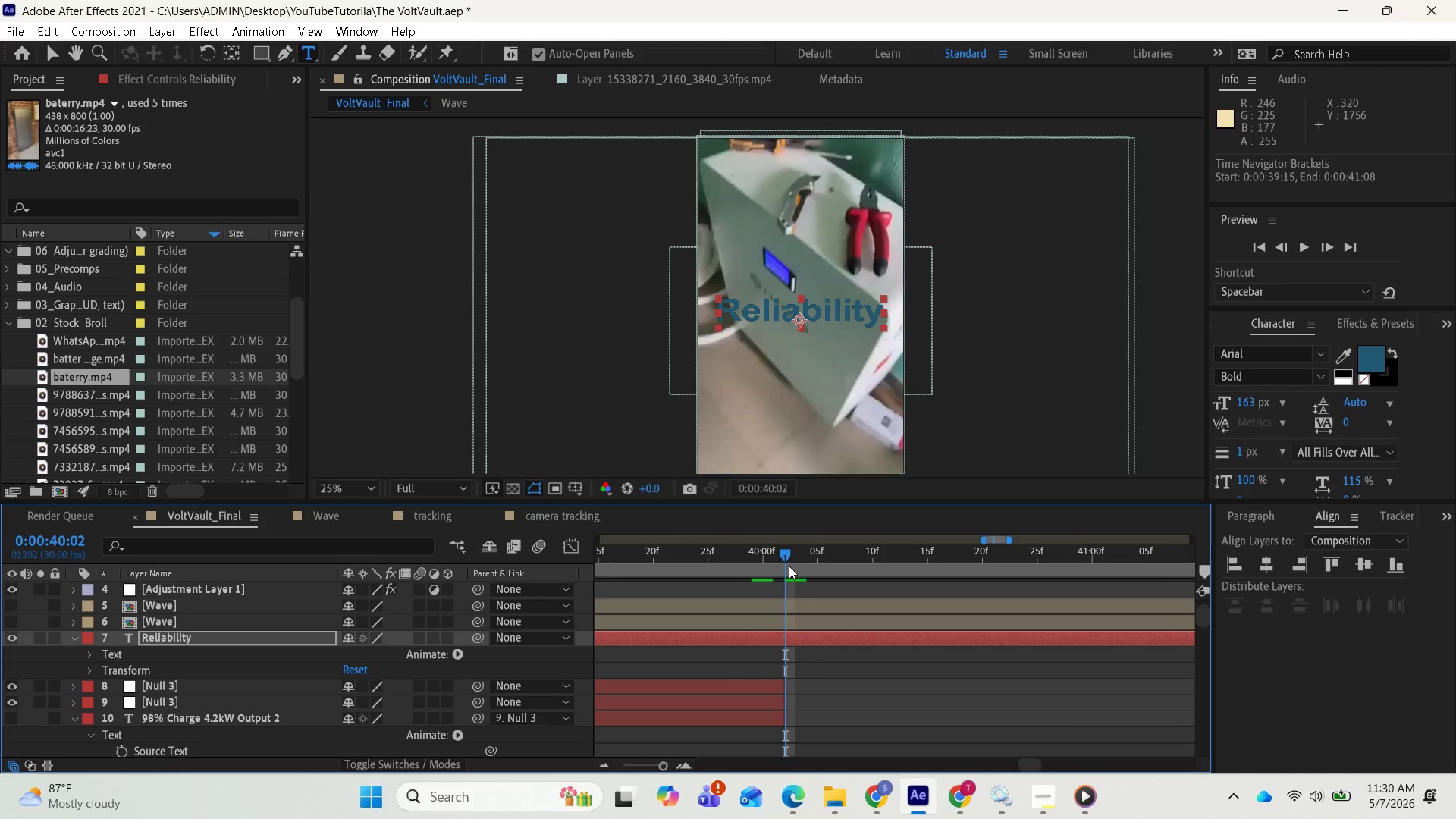 
left_click_drag(start_coordinate=[789, 557], to_coordinate=[786, 562])
 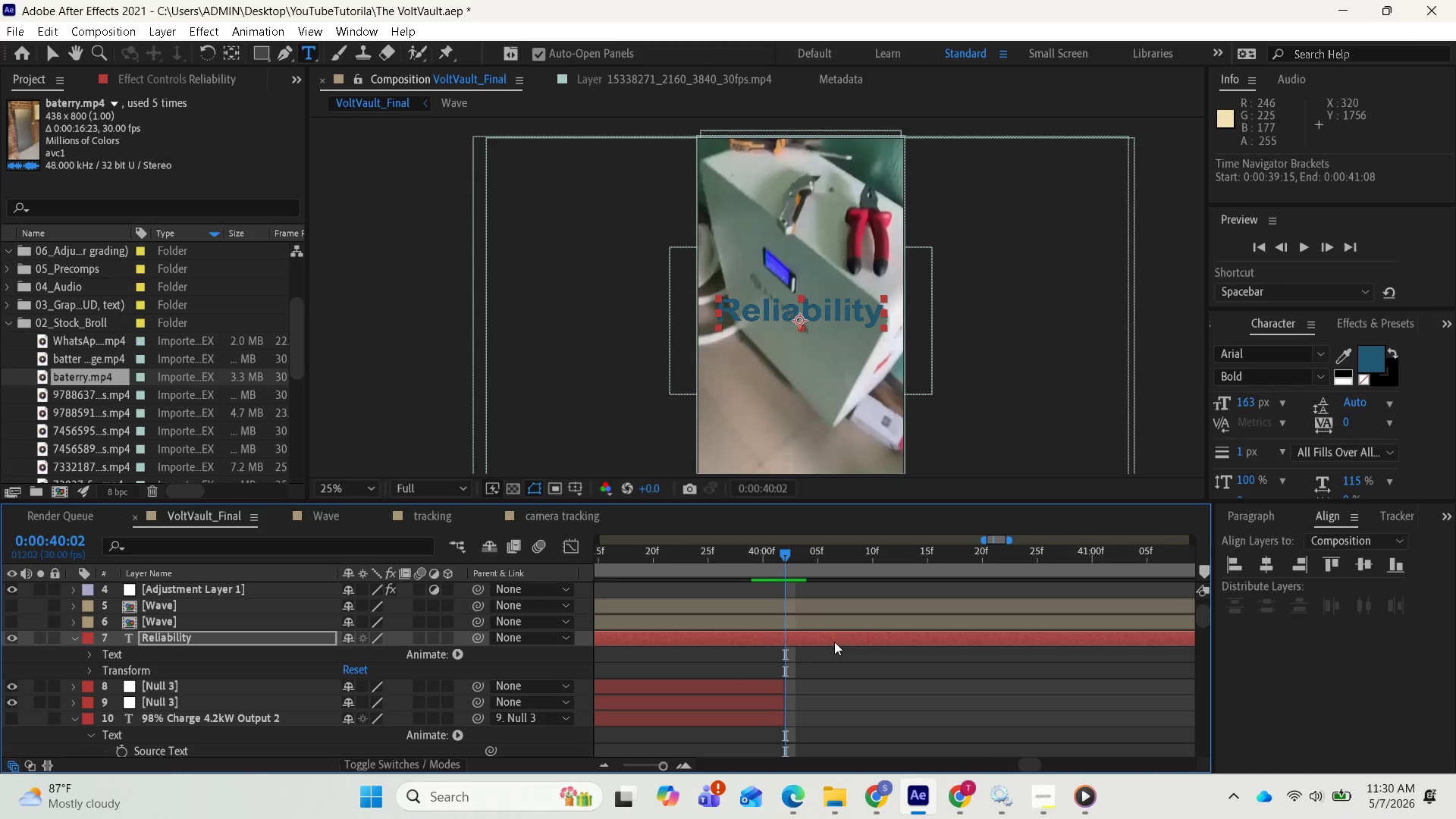 
left_click([834, 642])
 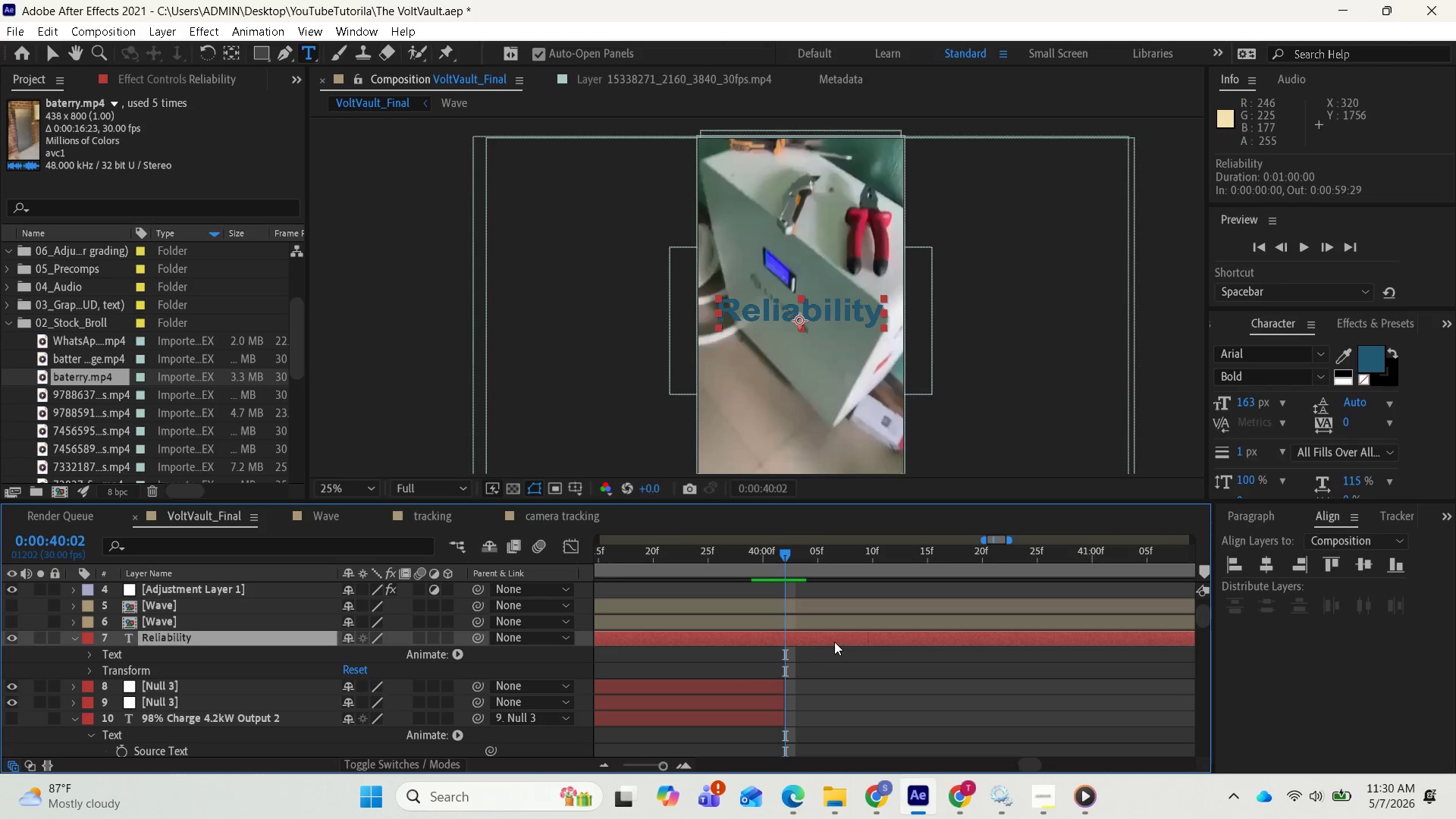 
key(Alt+BracketLeft)
 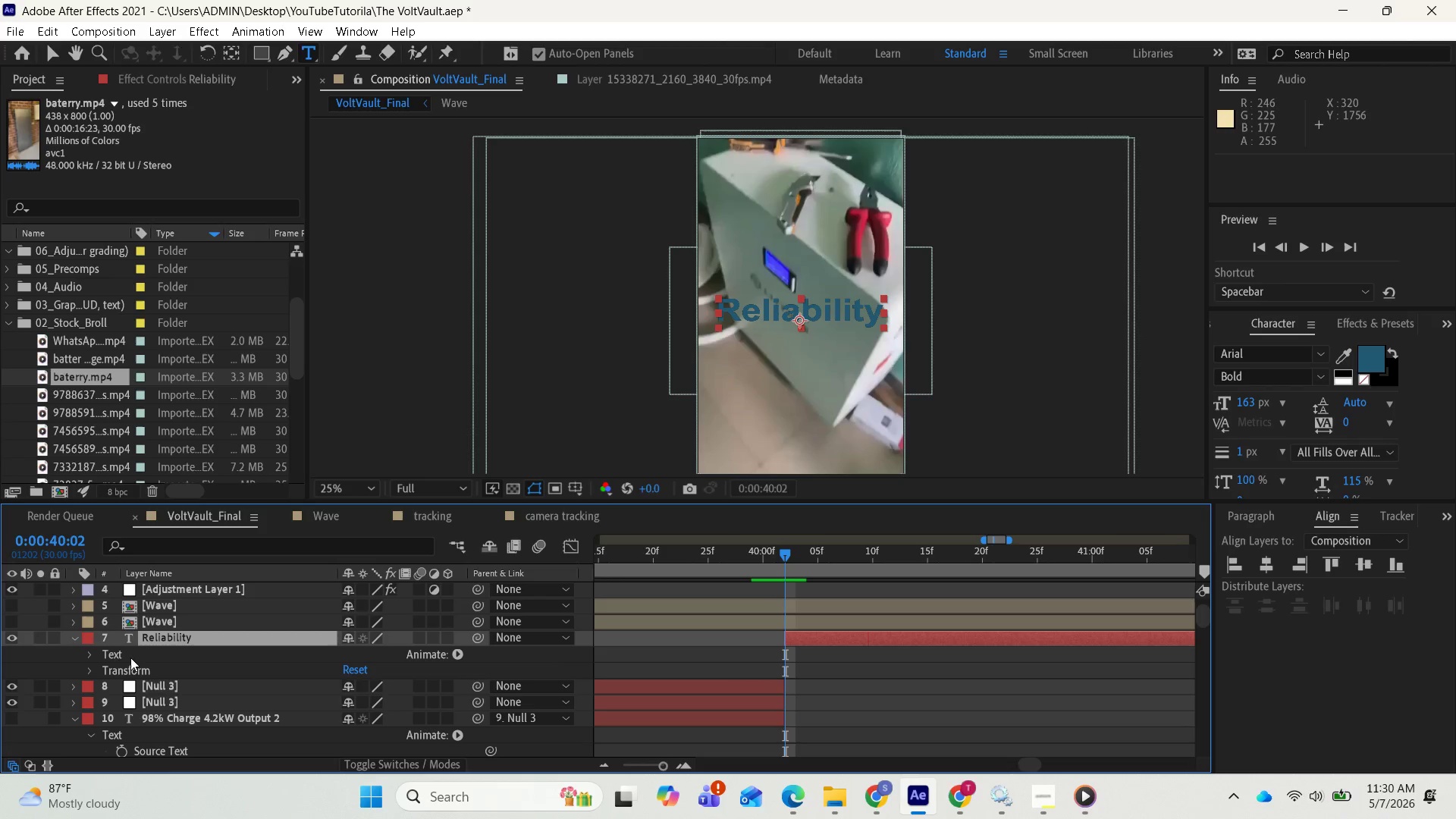 
left_click([90, 654])
 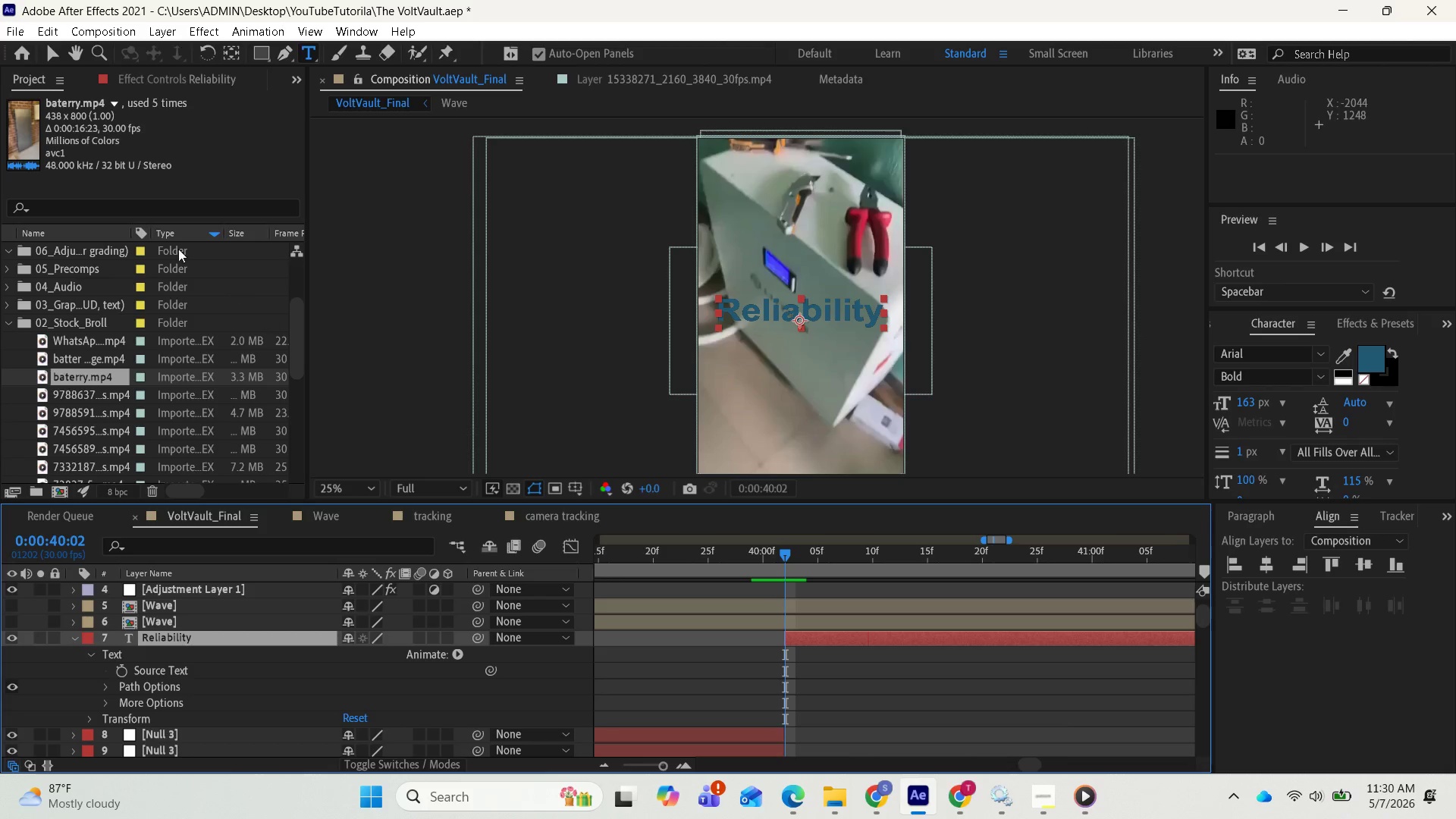 
wait(20.47)
 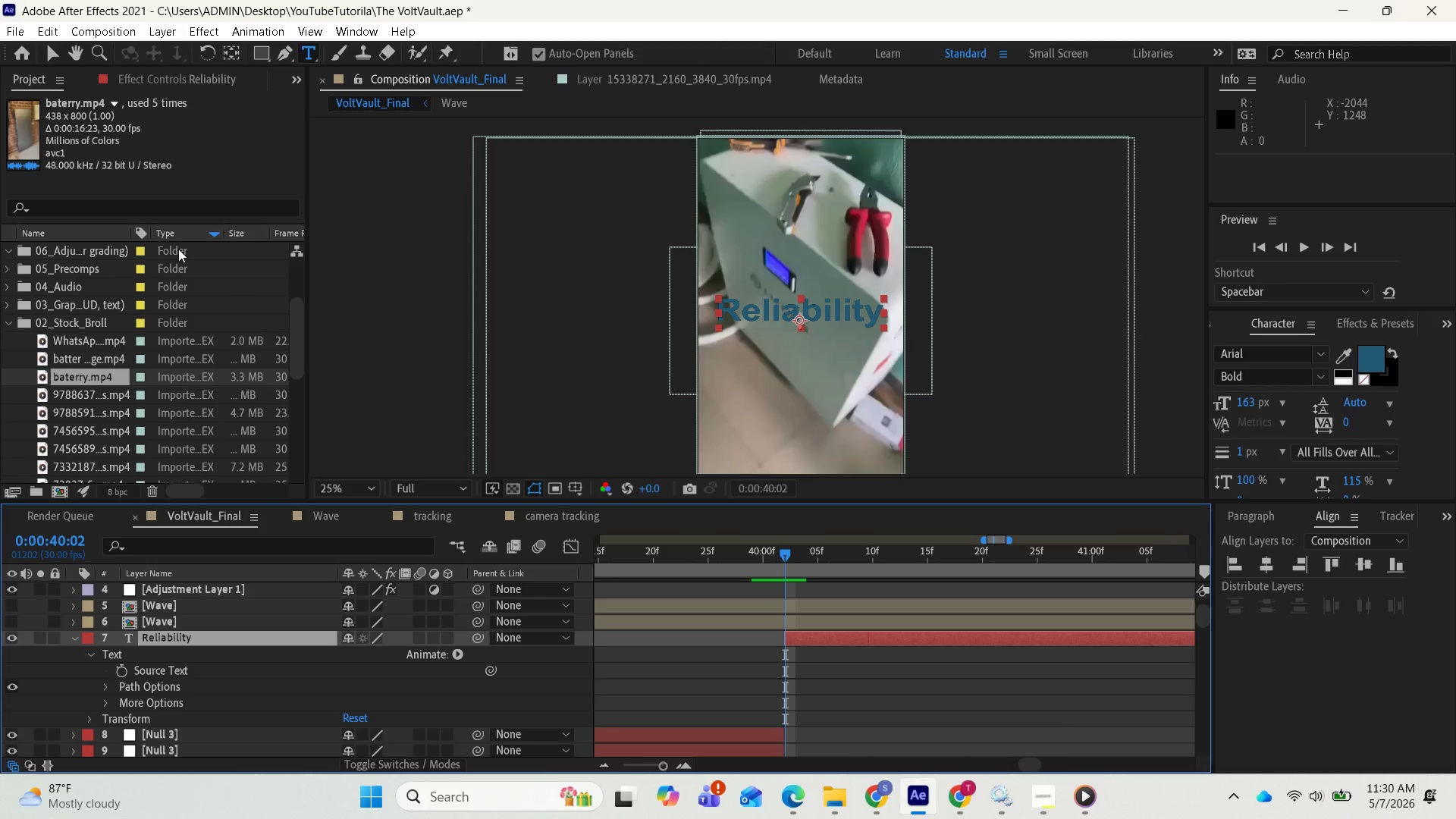 
left_click([456, 655])
 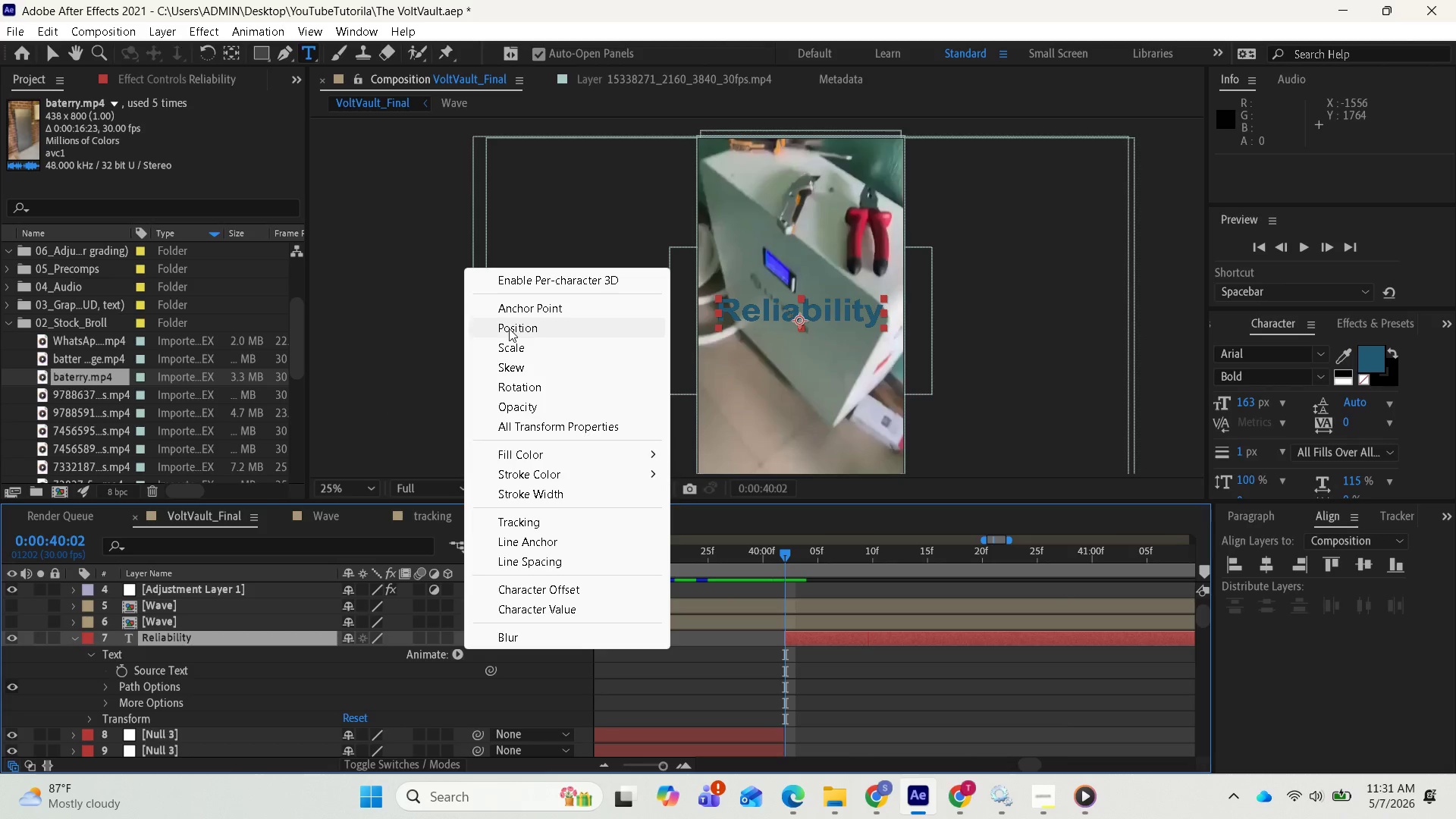 
left_click([509, 328])
 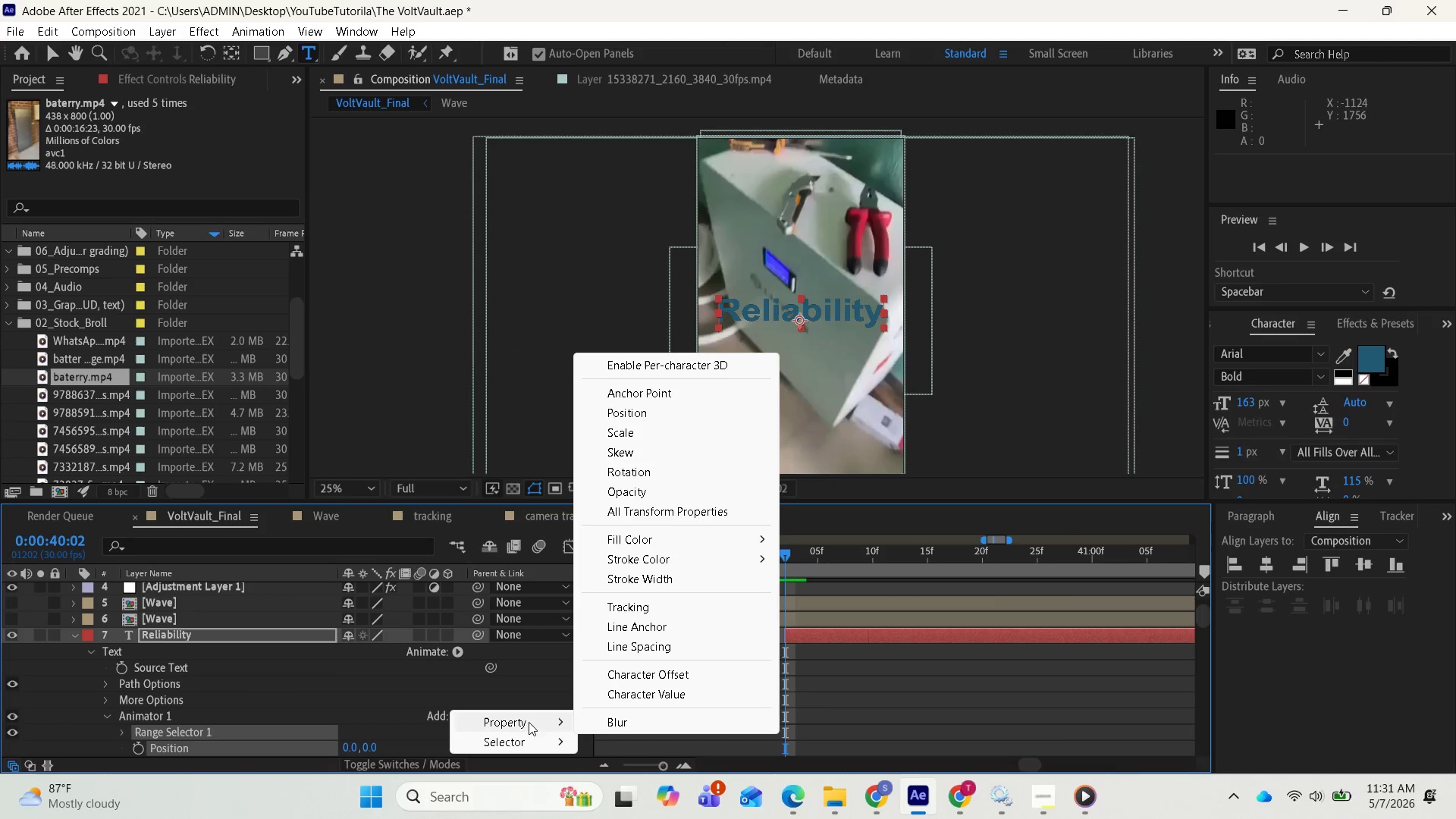 
left_click([643, 490])
 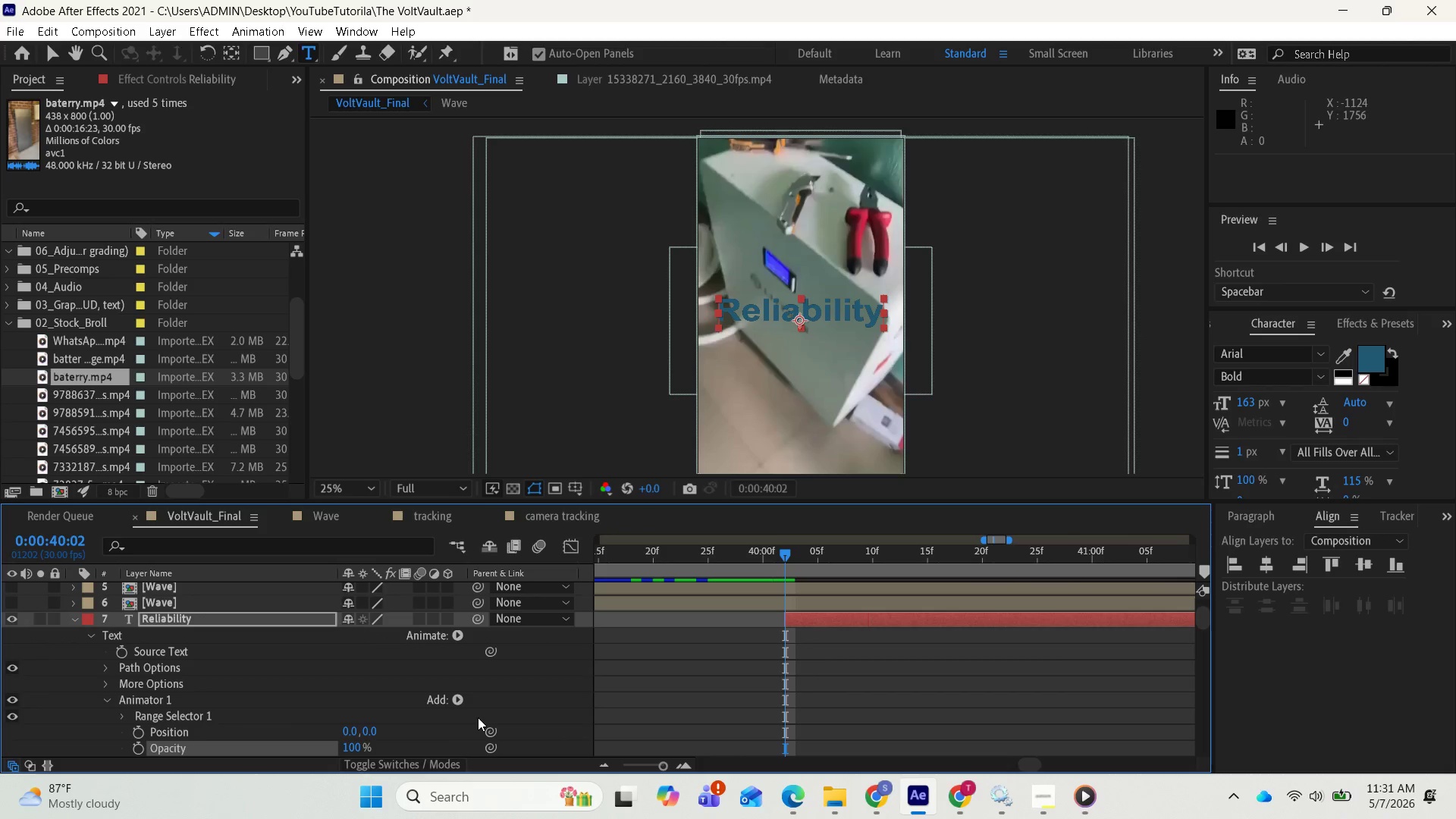 
scroll: coordinate [477, 719], scroll_direction: down, amount: 1.0
 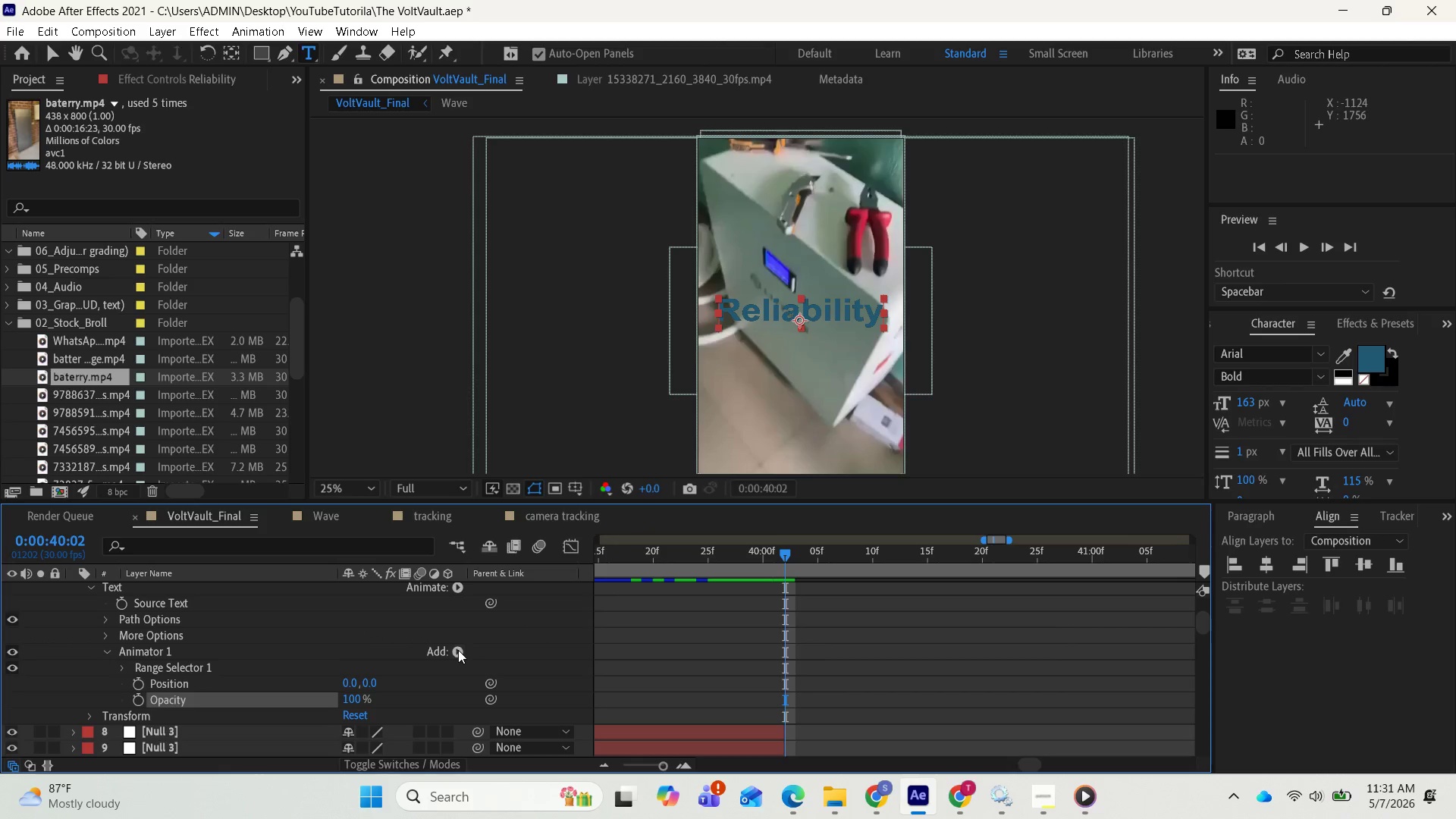 
left_click([458, 650])
 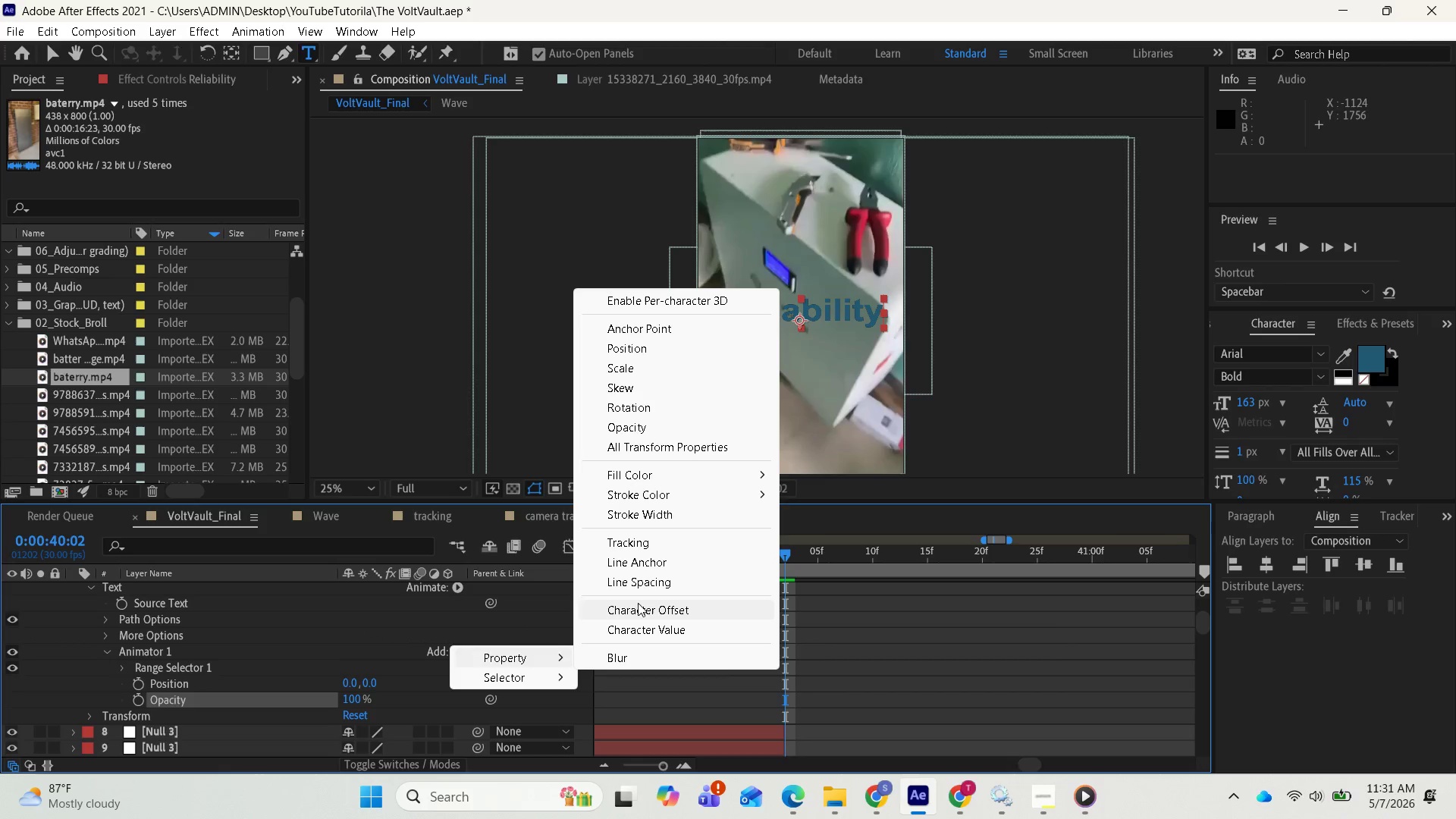 
left_click([627, 542])
 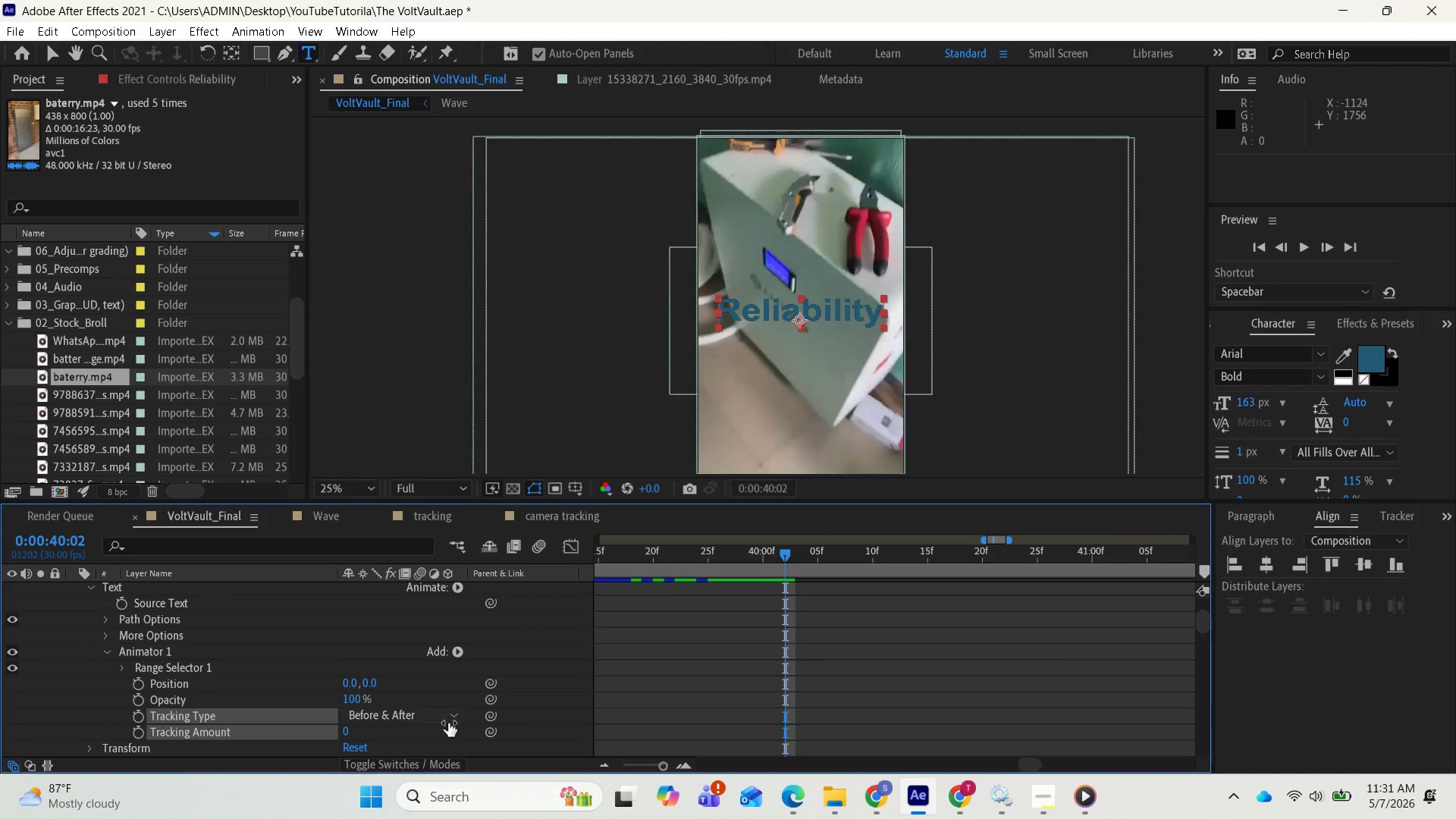 
scroll: coordinate [436, 721], scroll_direction: down, amount: 1.0
 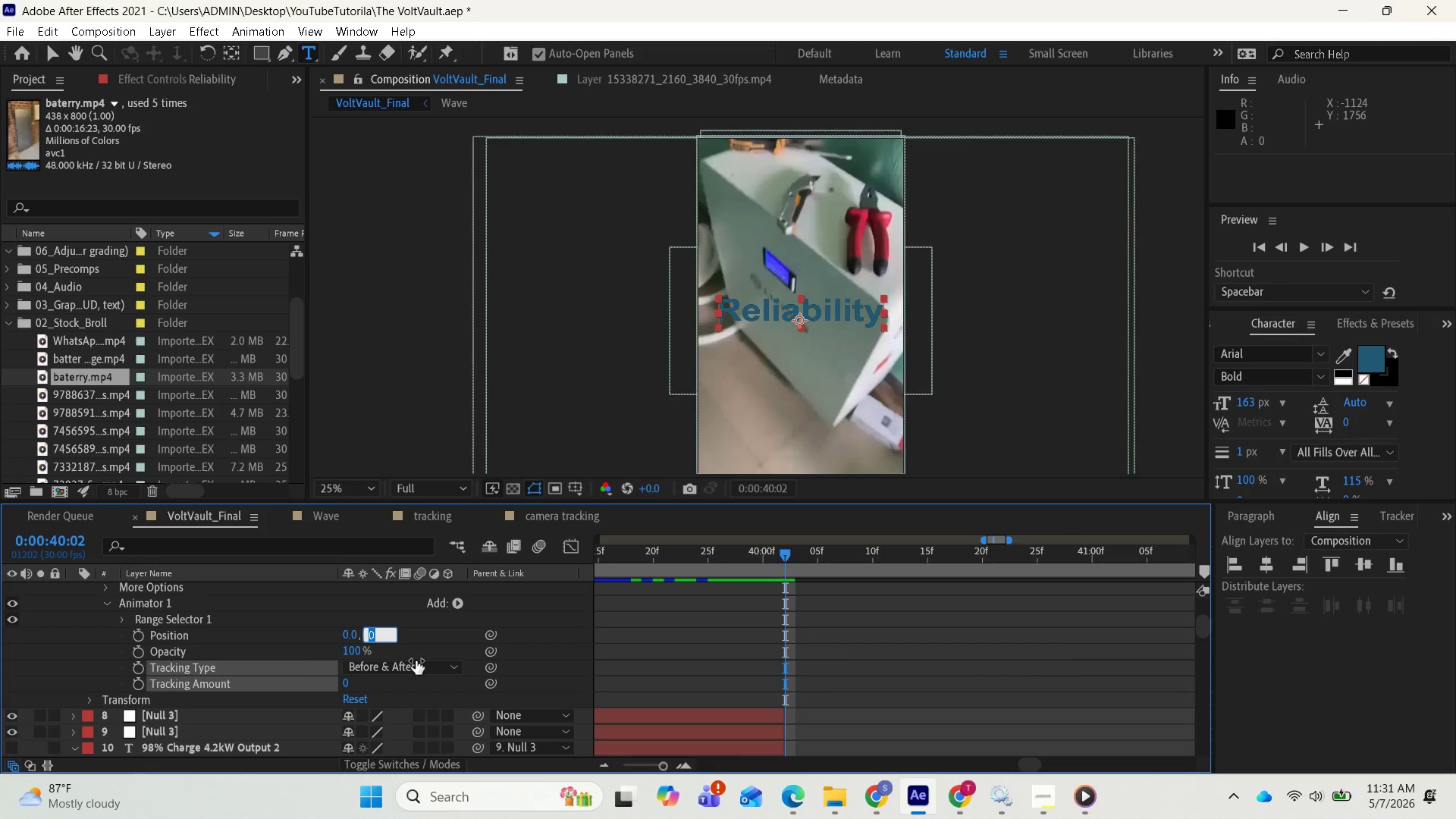 
type(100)
 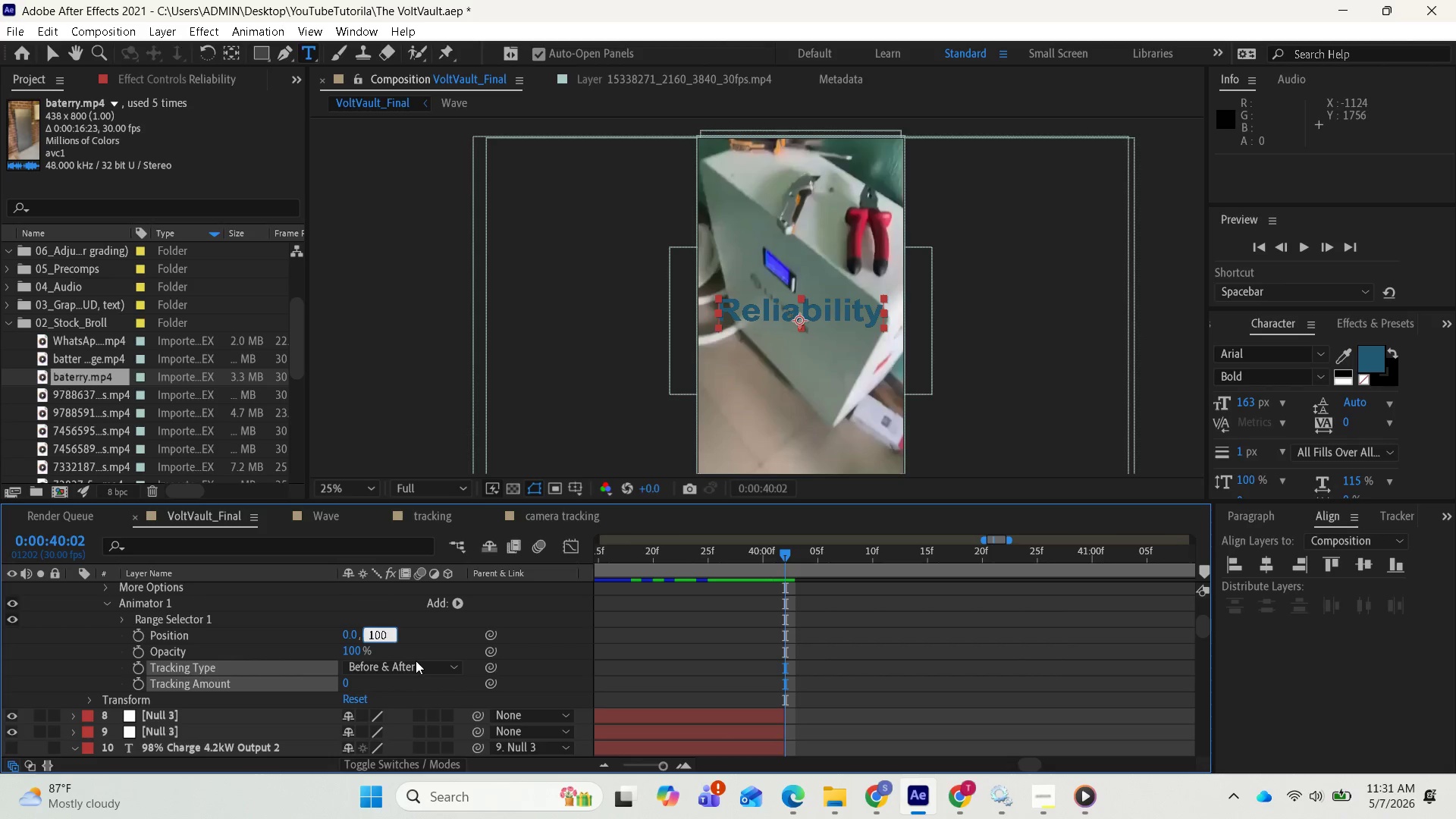 
key(Enter)
 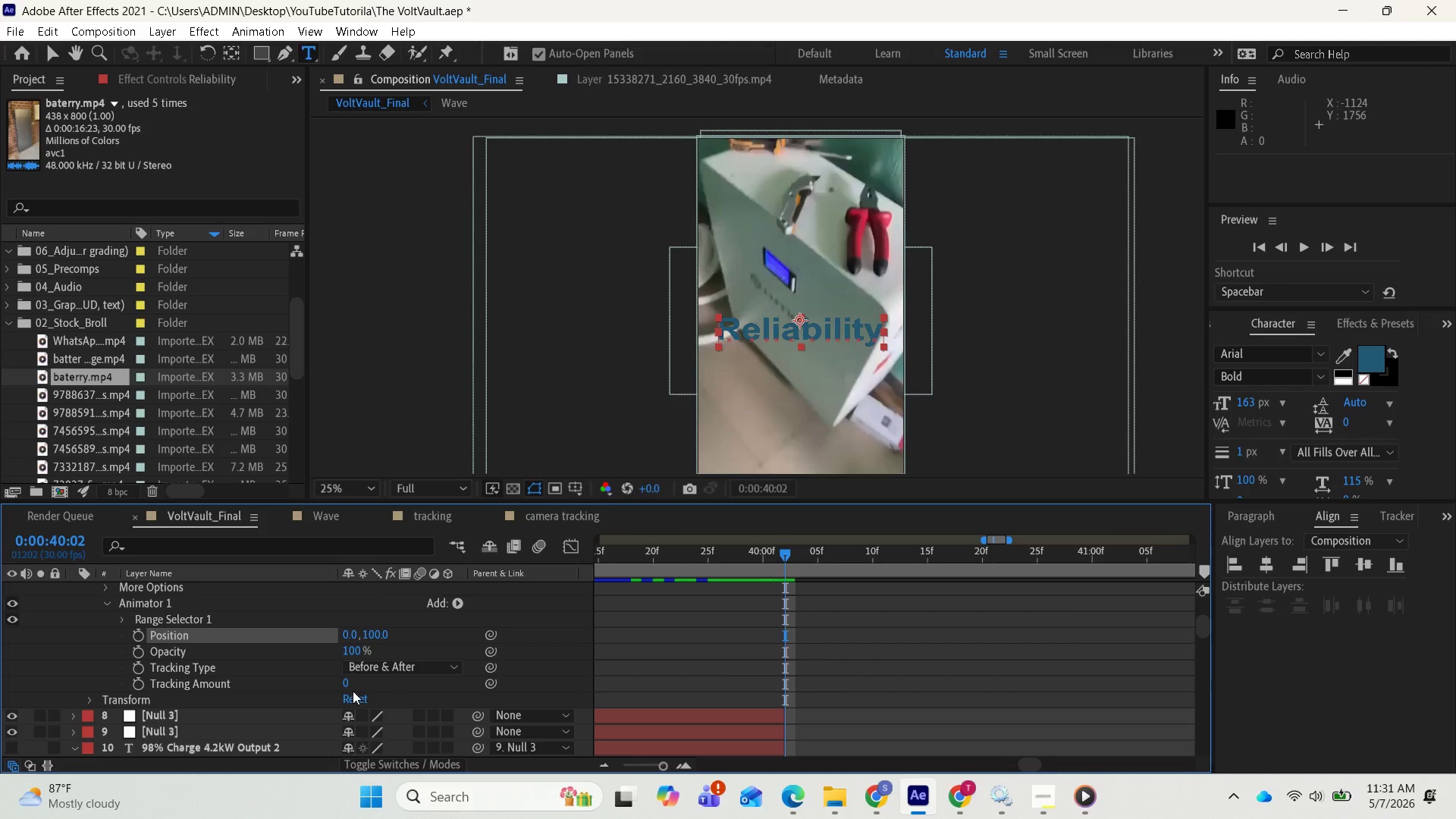 
left_click_drag(start_coordinate=[344, 681], to_coordinate=[325, 681])
 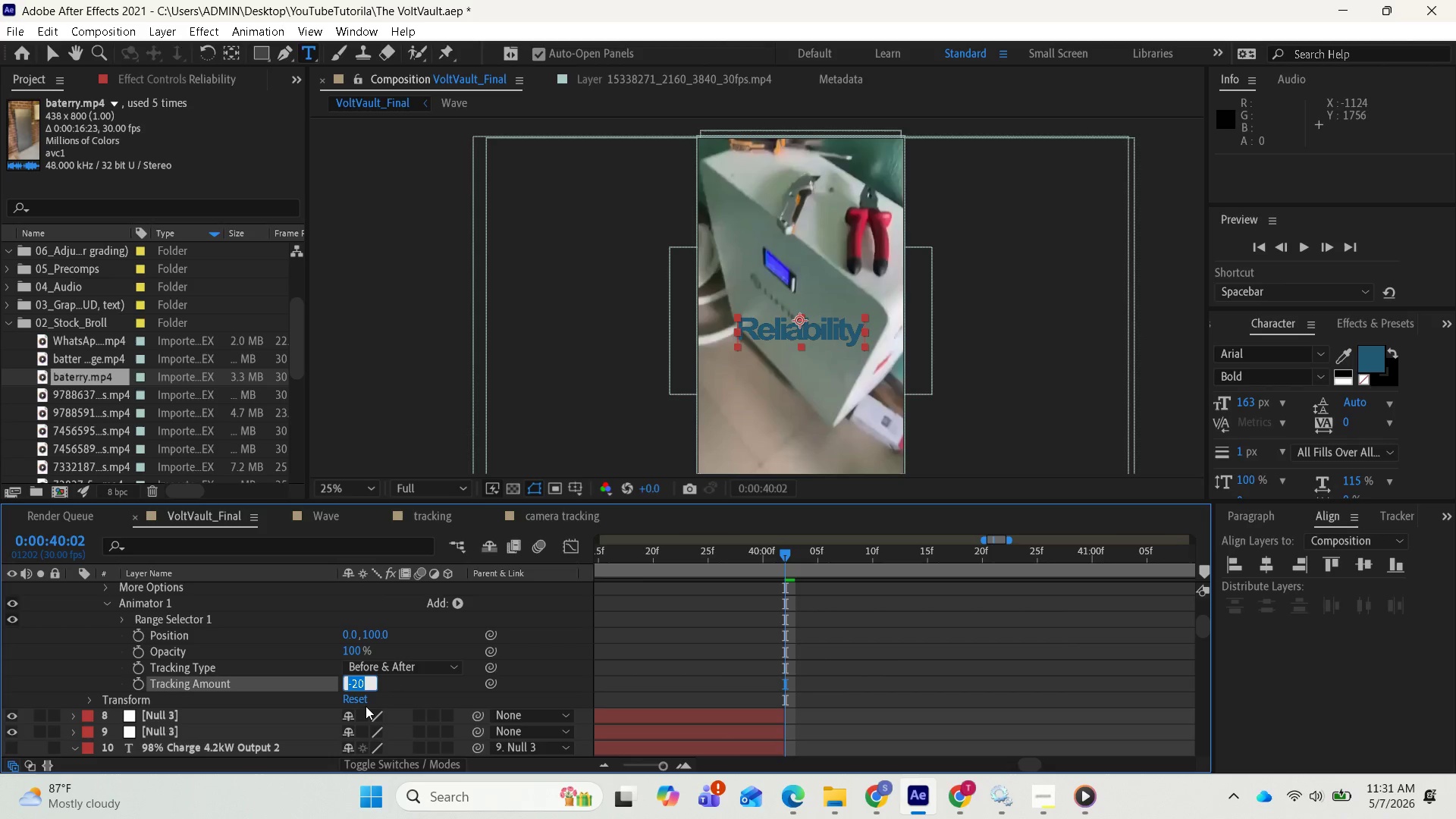 
type(-100)
 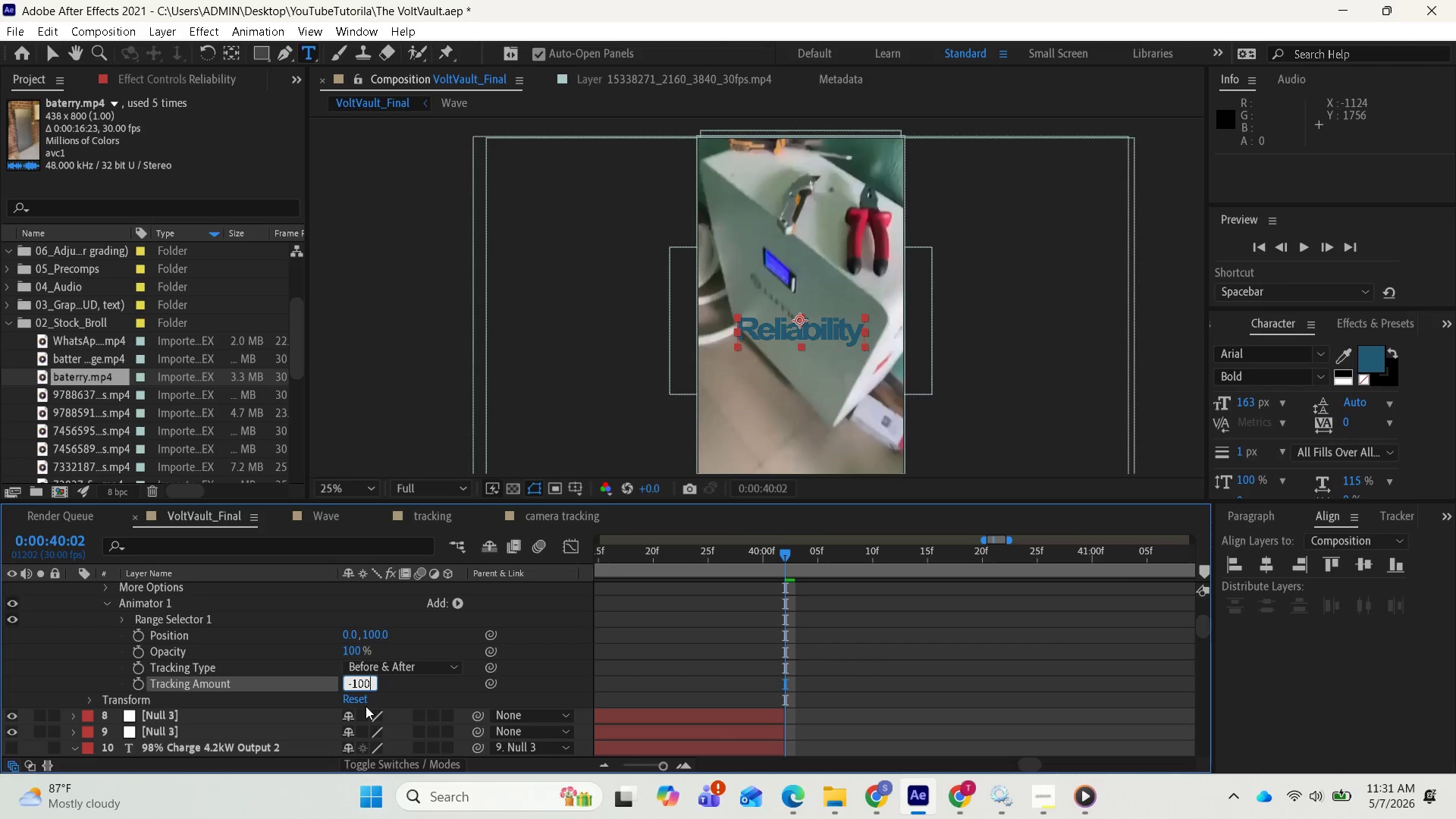 
key(Enter)
 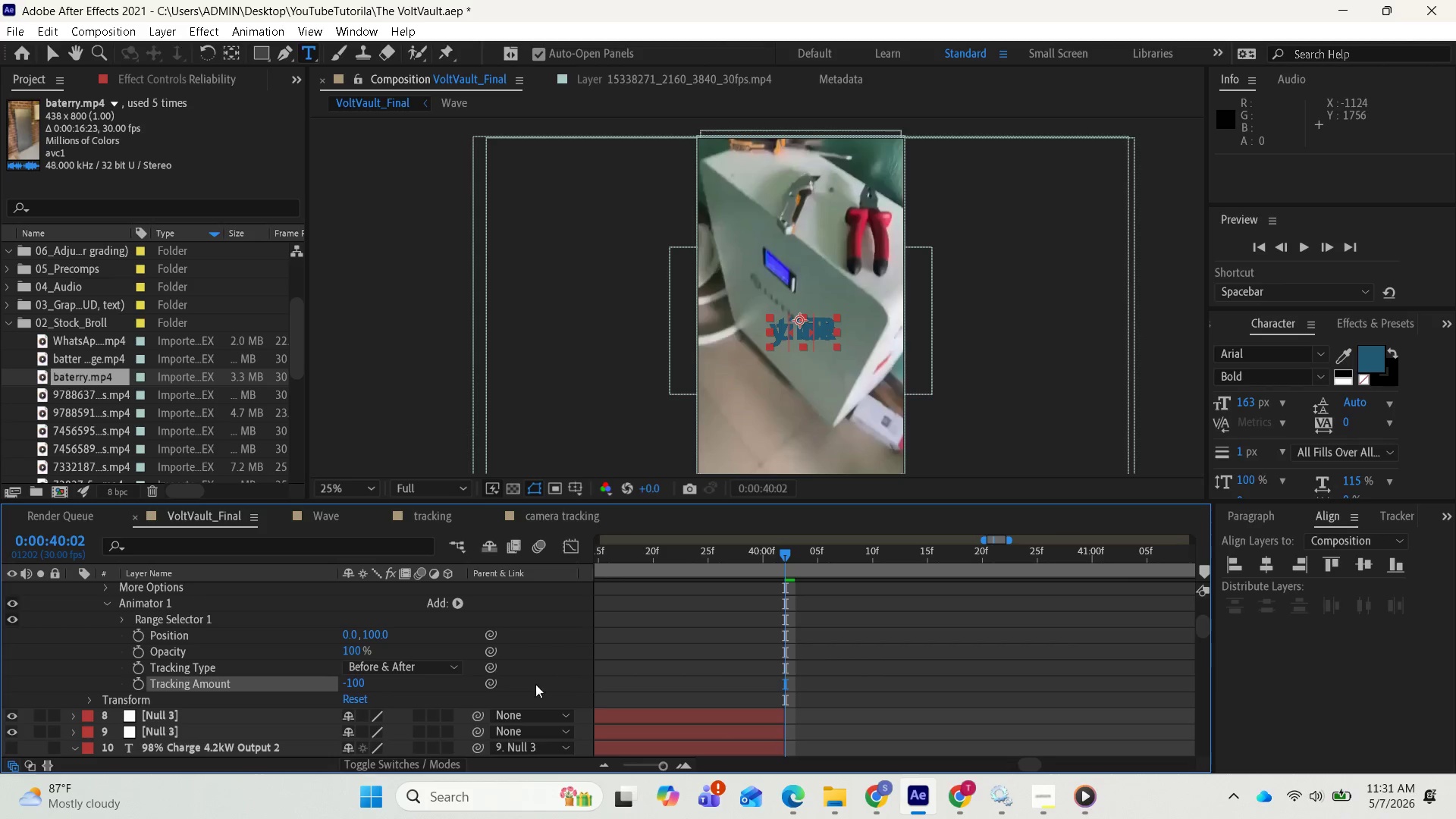 
left_click_drag(start_coordinate=[355, 687], to_coordinate=[369, 678])
 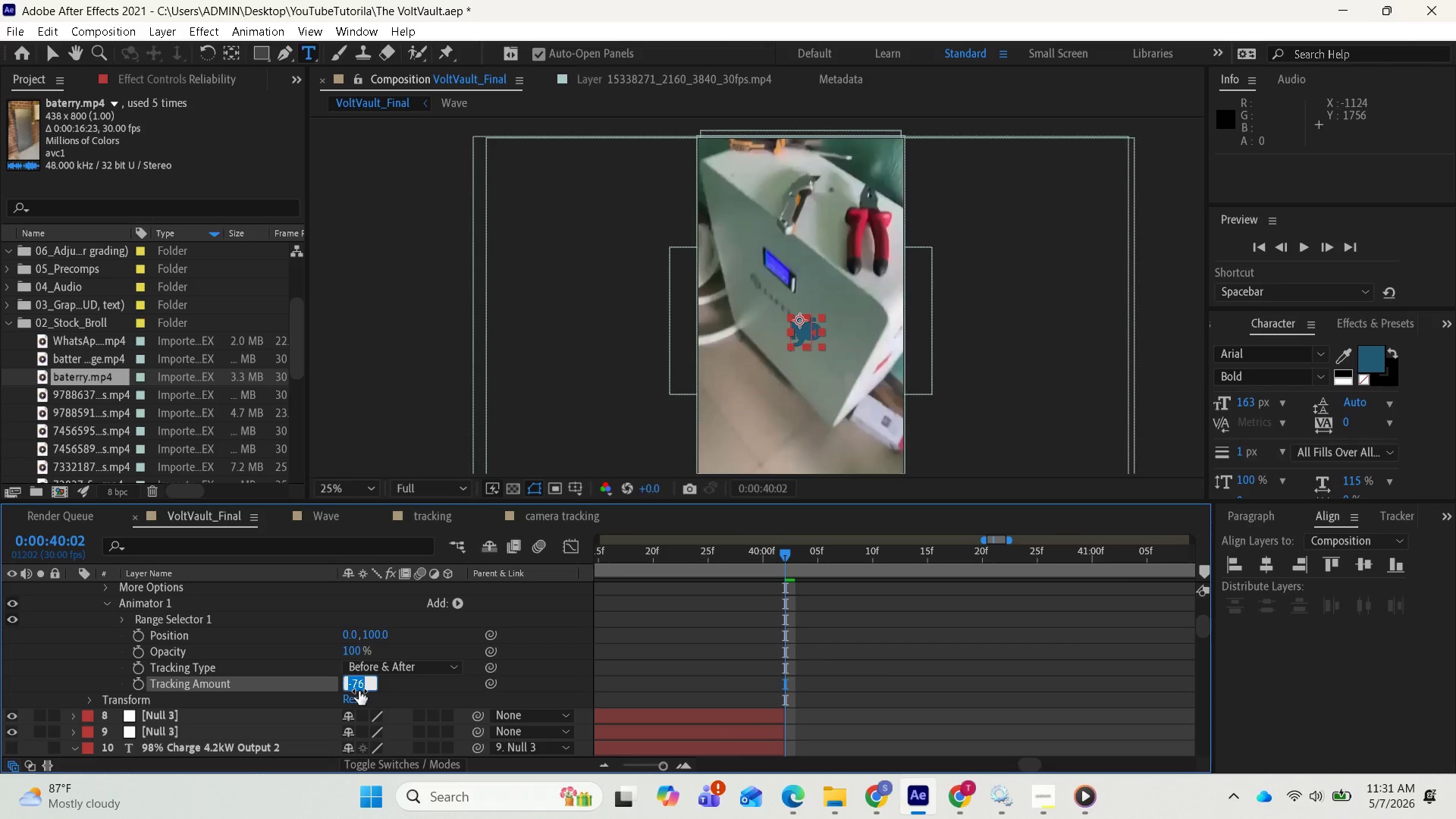 
type(-1==)
key(Backspace)
key(Backspace)
type(00)
 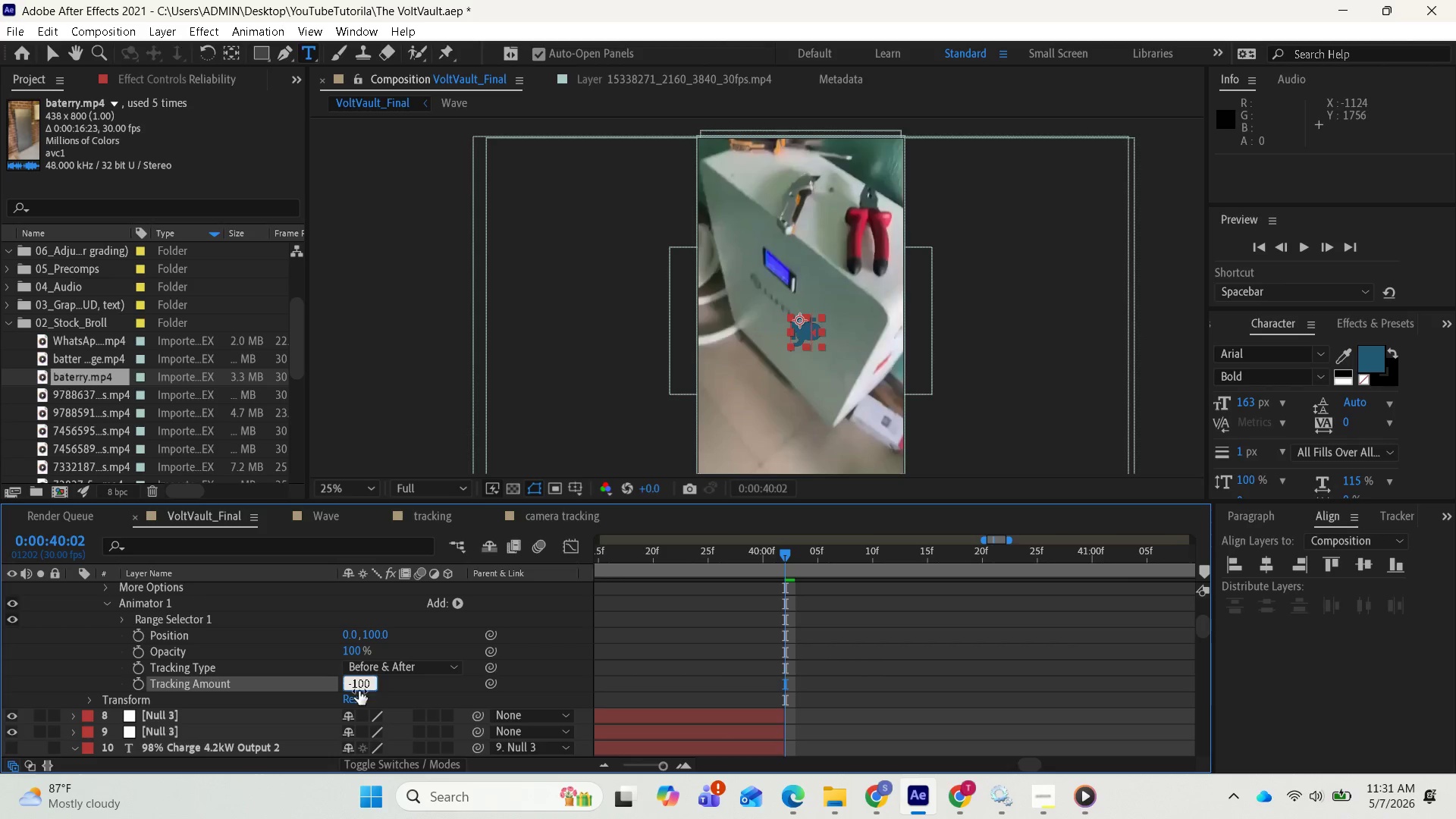 
key(Enter)
 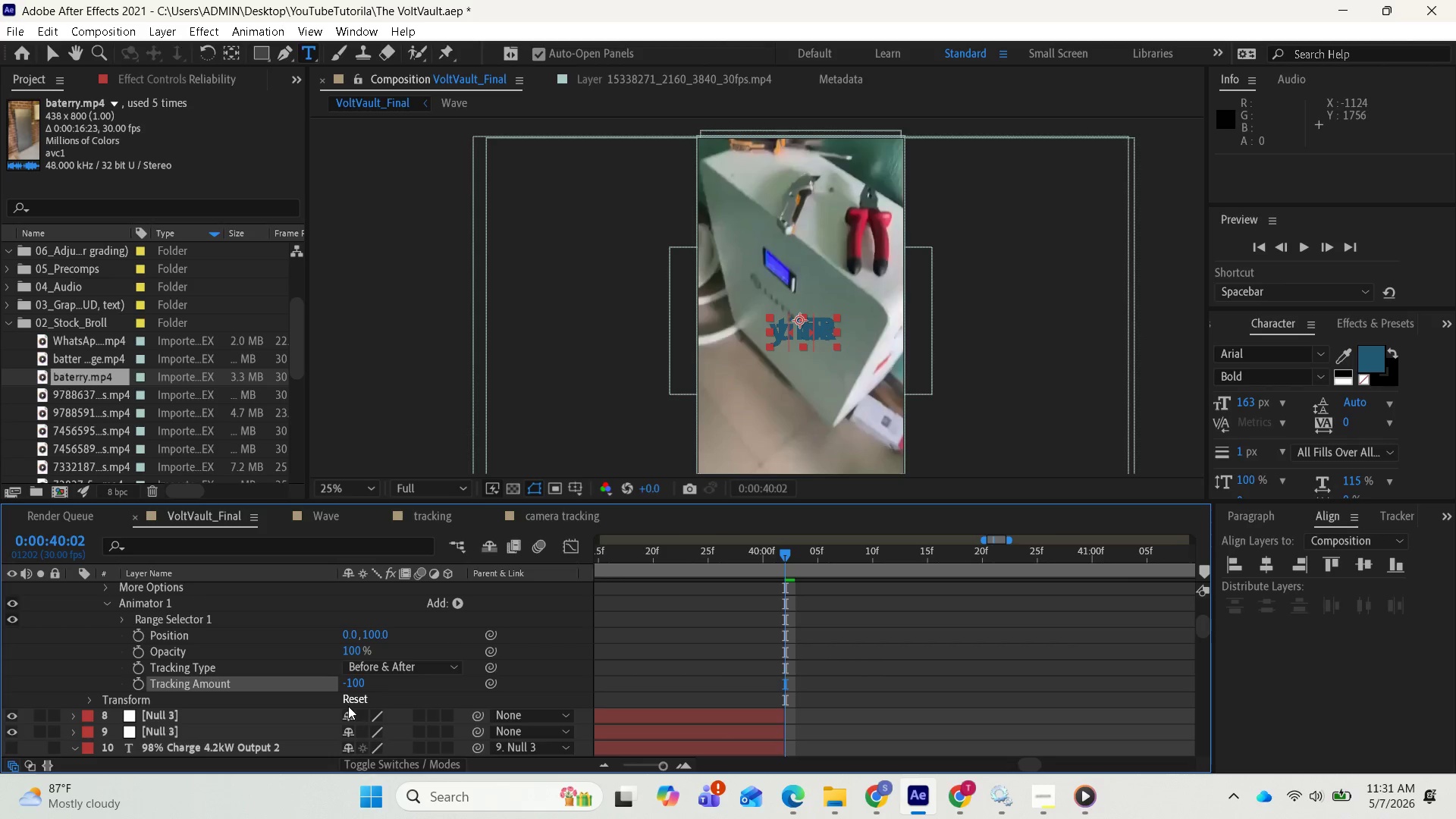 
wait(5.2)
 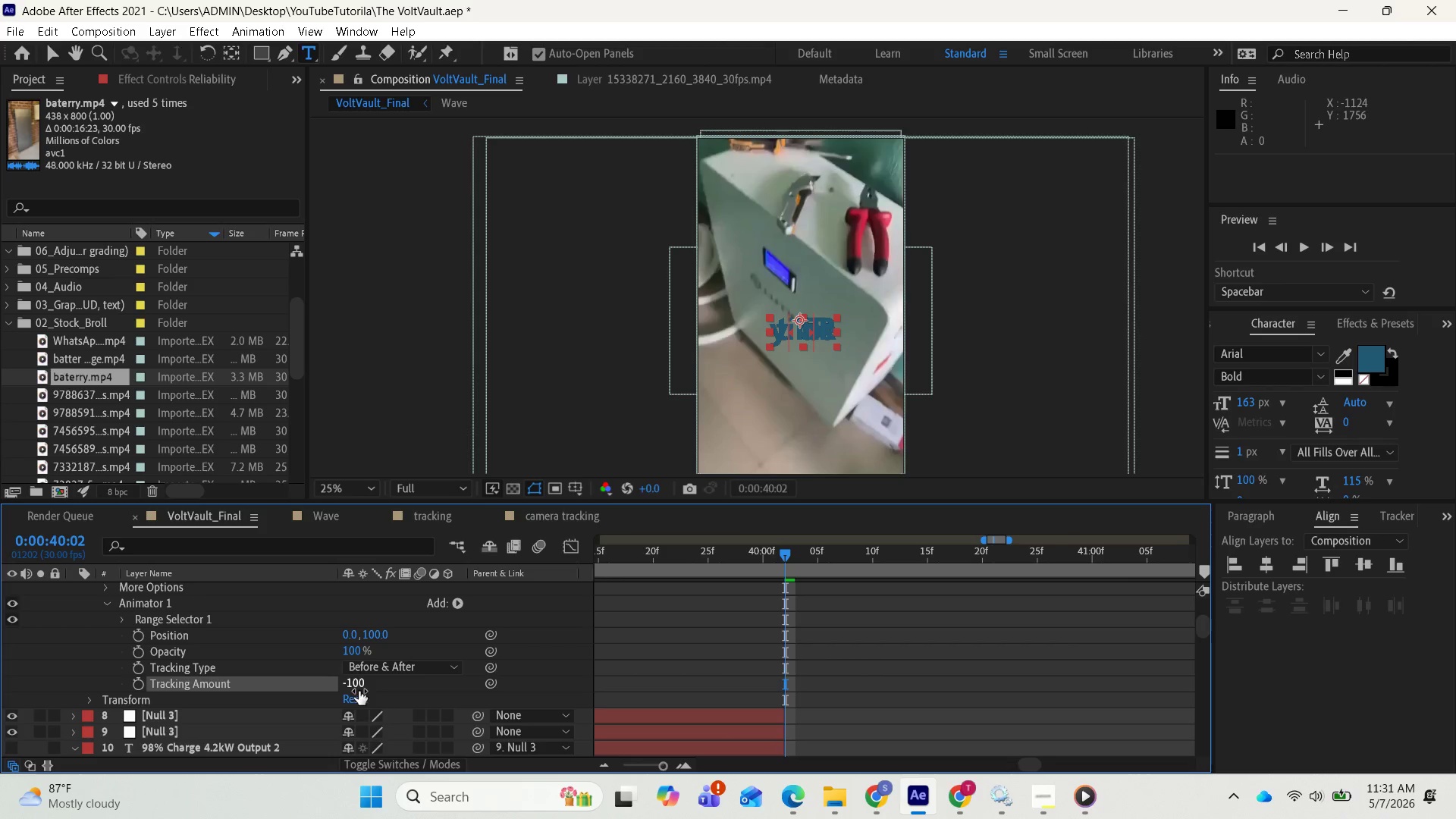 
left_click([353, 651])
 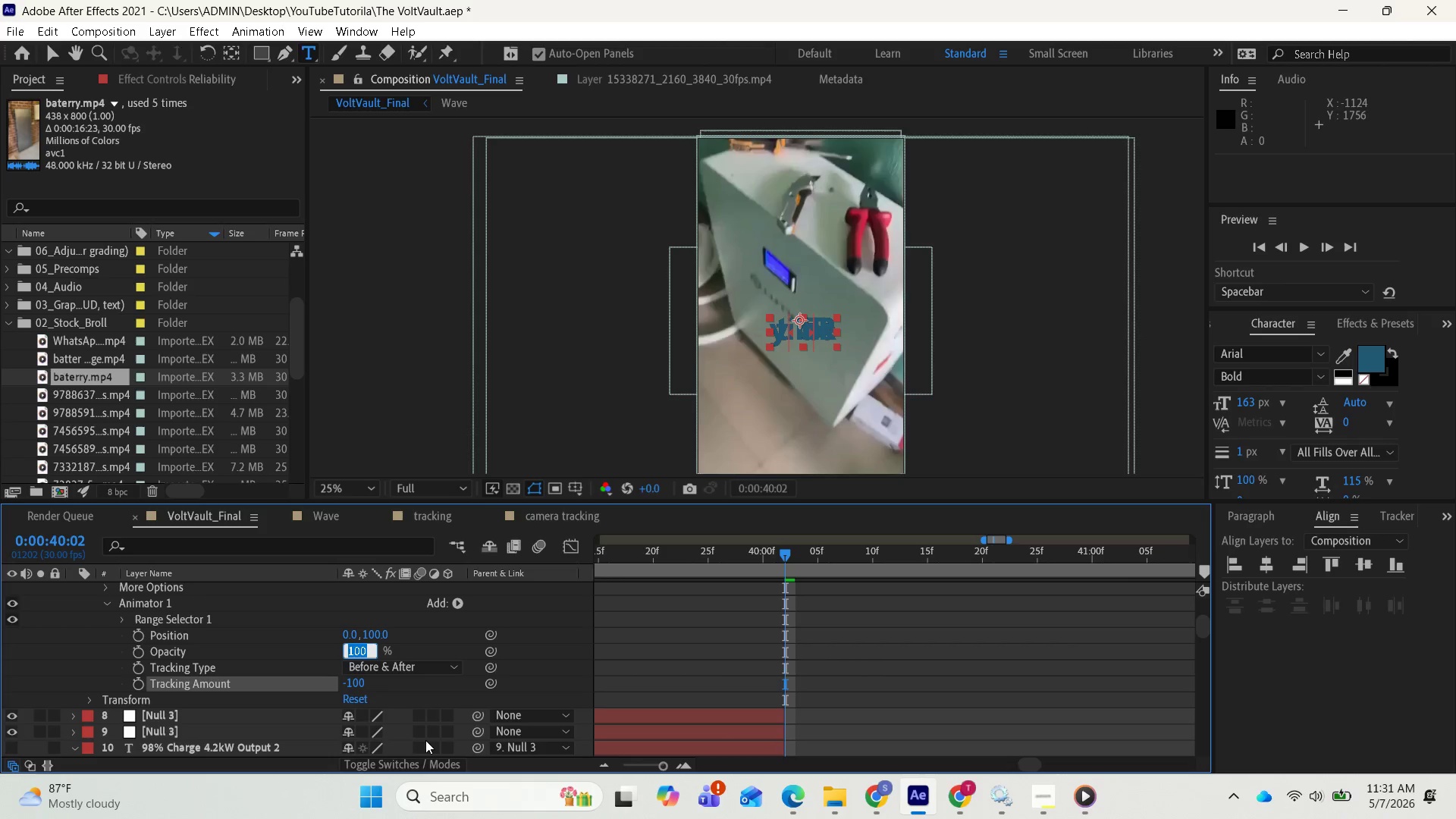 
key(0)
 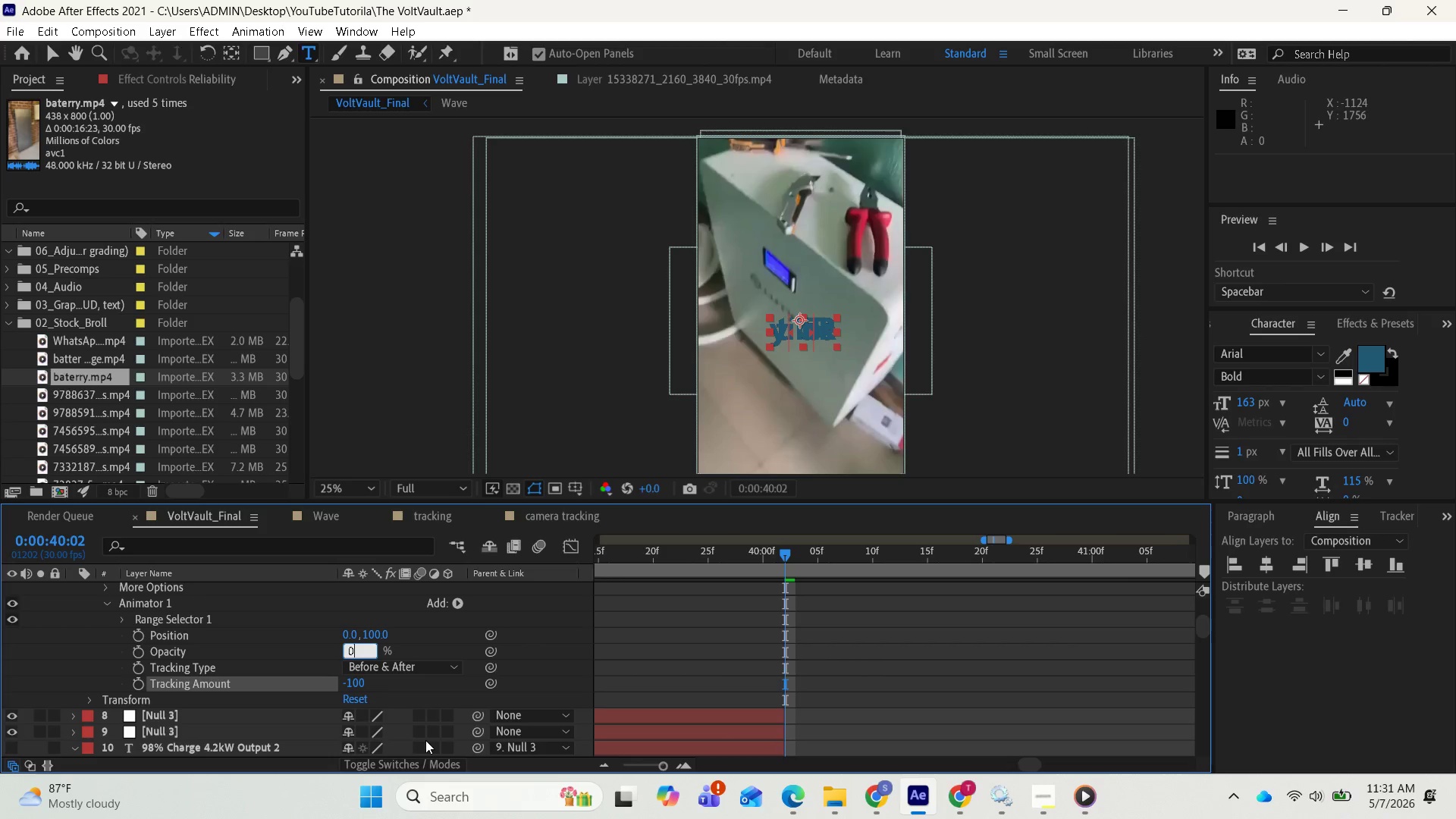 
key(Enter)
 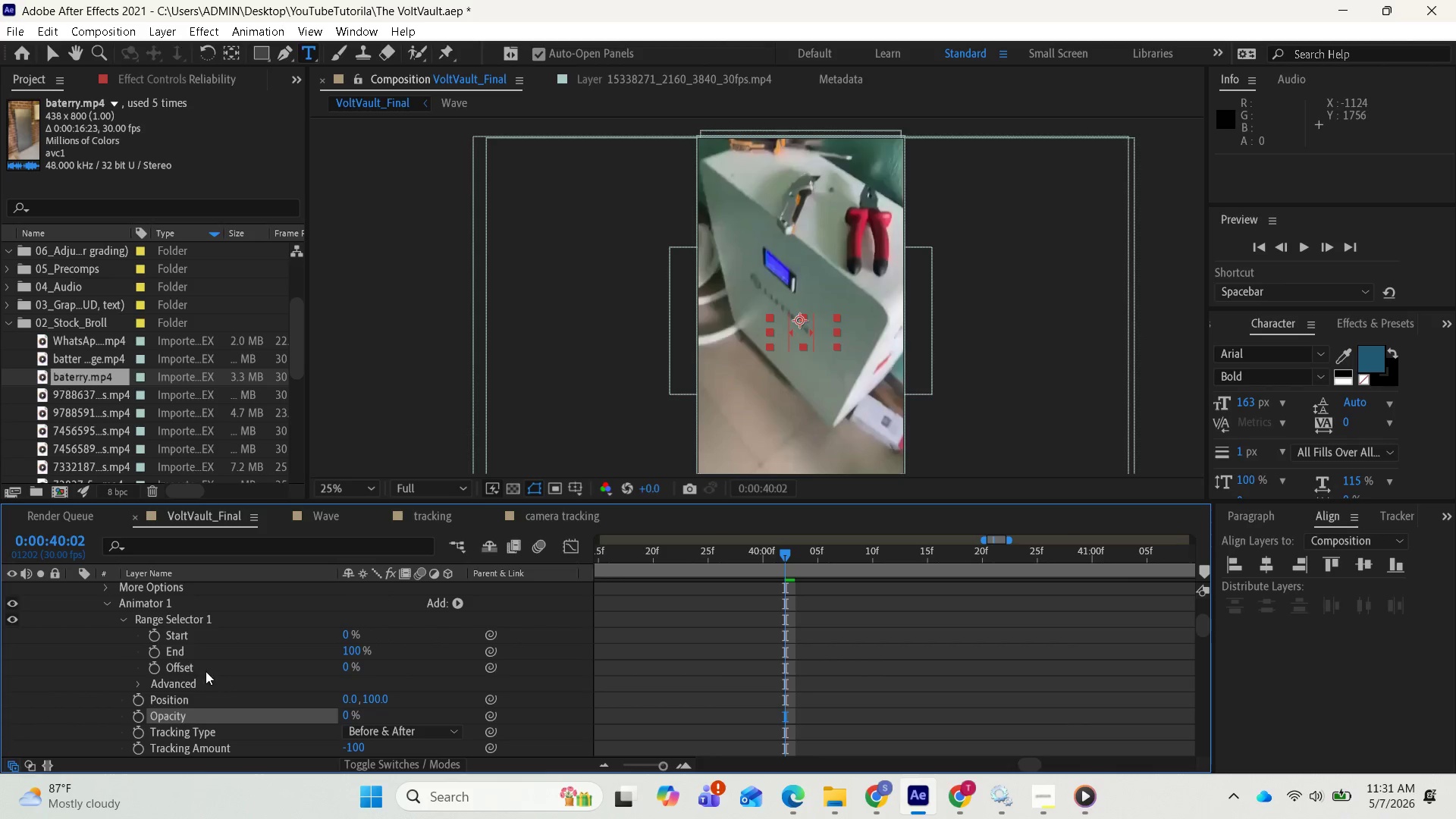 
scroll: coordinate [851, 670], scroll_direction: up, amount: 3.0
 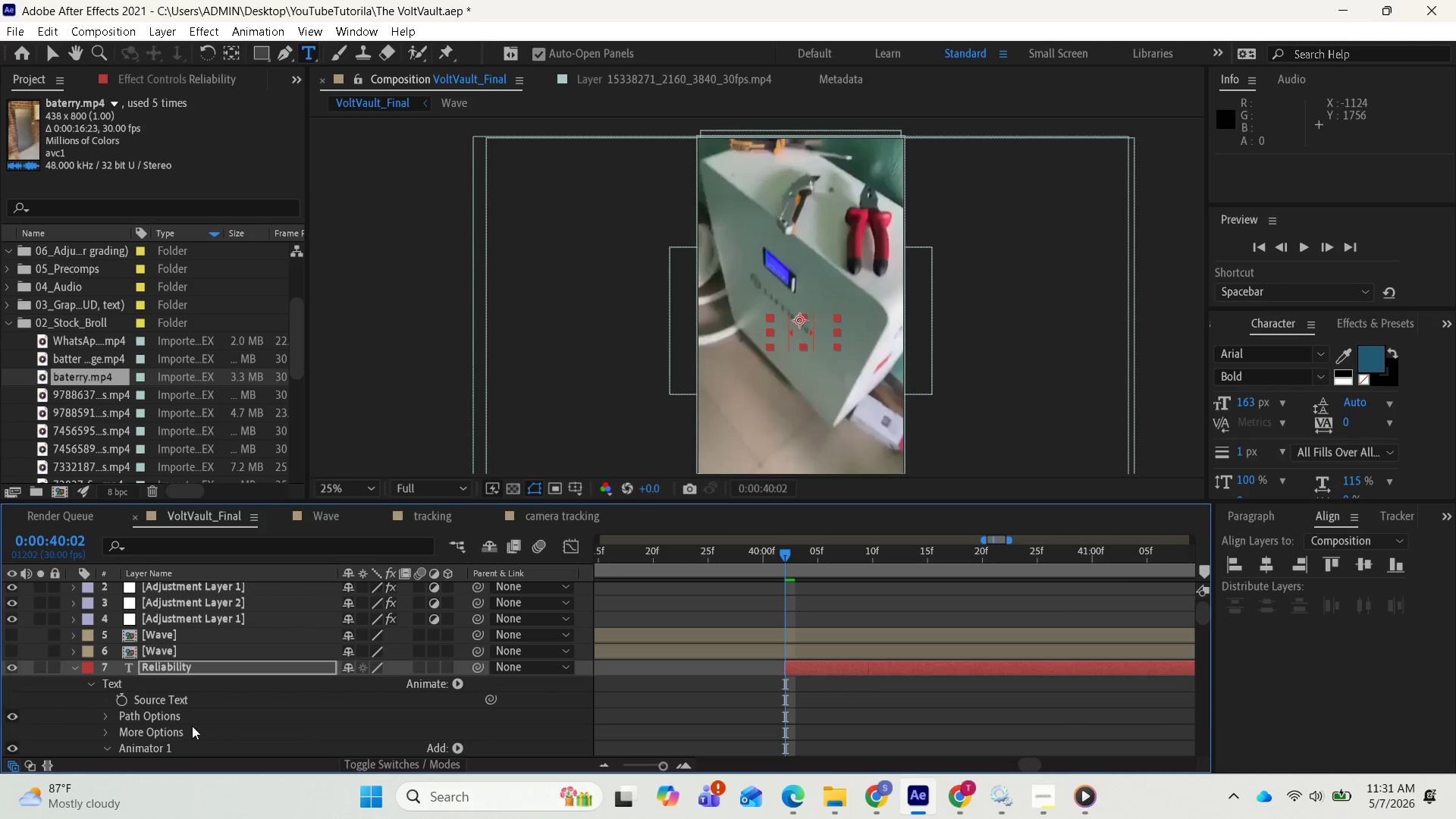 
scroll: coordinate [150, 709], scroll_direction: down, amount: 2.0
 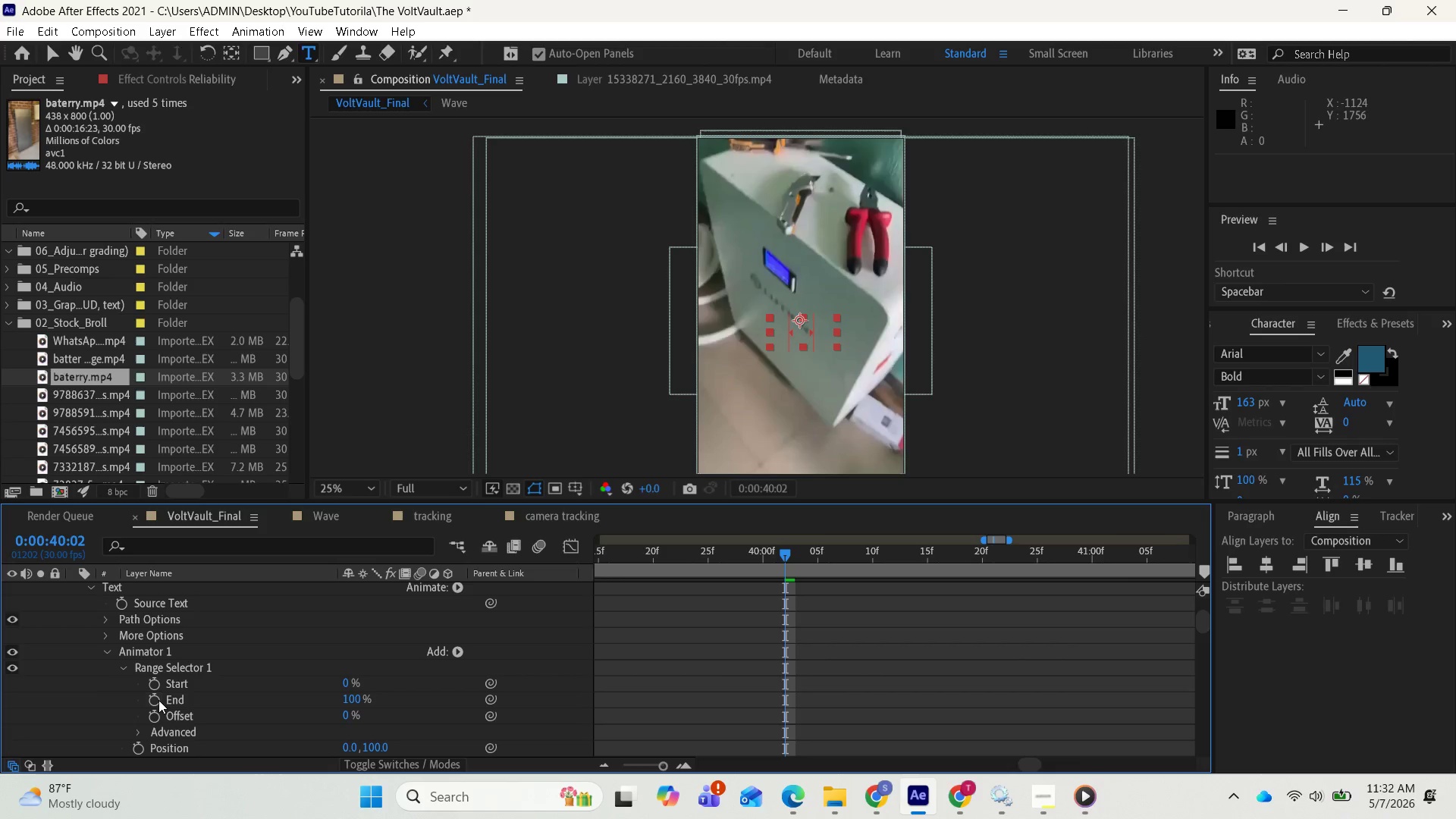 
left_click([155, 686])
 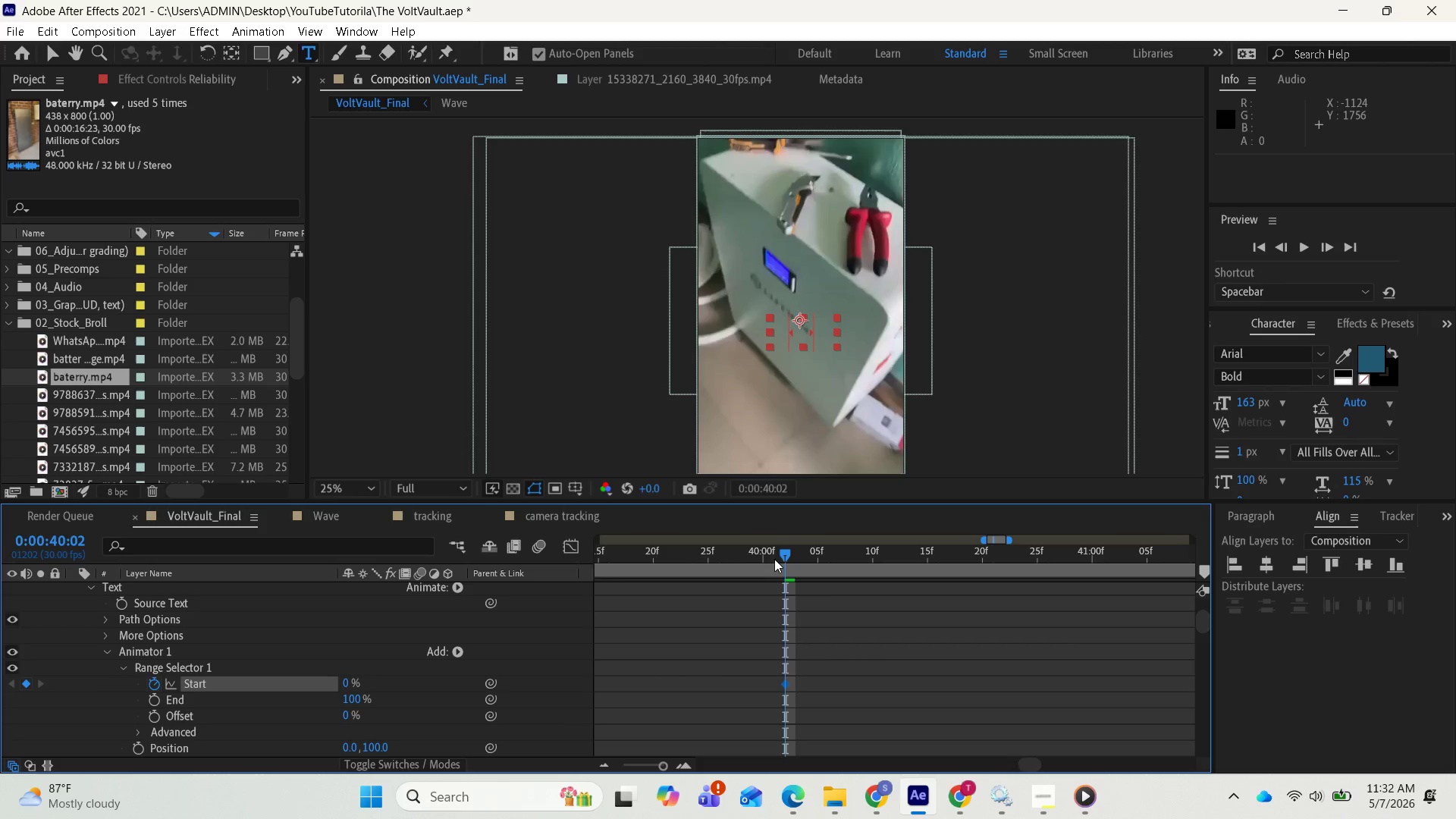 
left_click_drag(start_coordinate=[783, 550], to_coordinate=[1090, 571])
 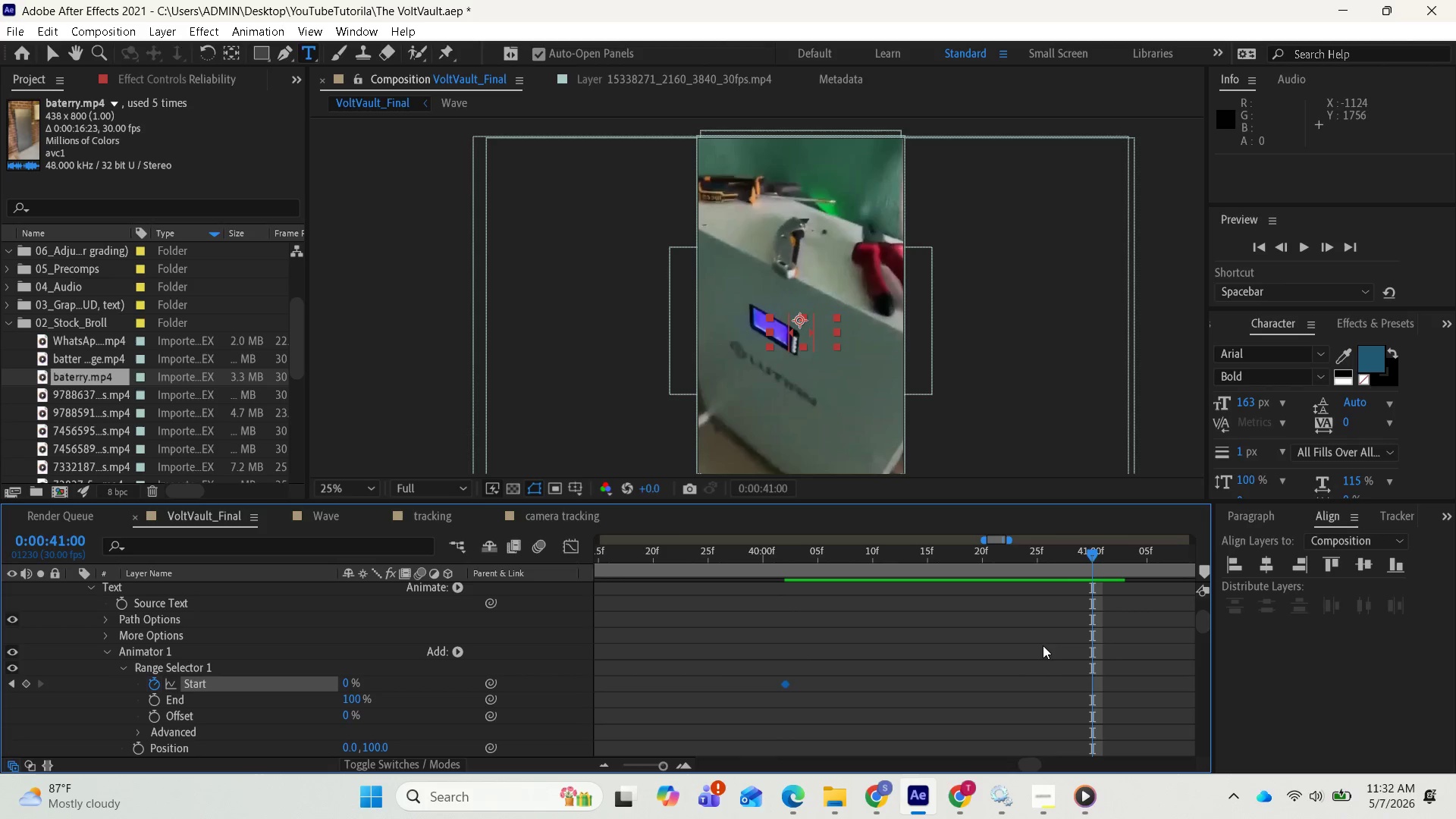 
key(Minus)
 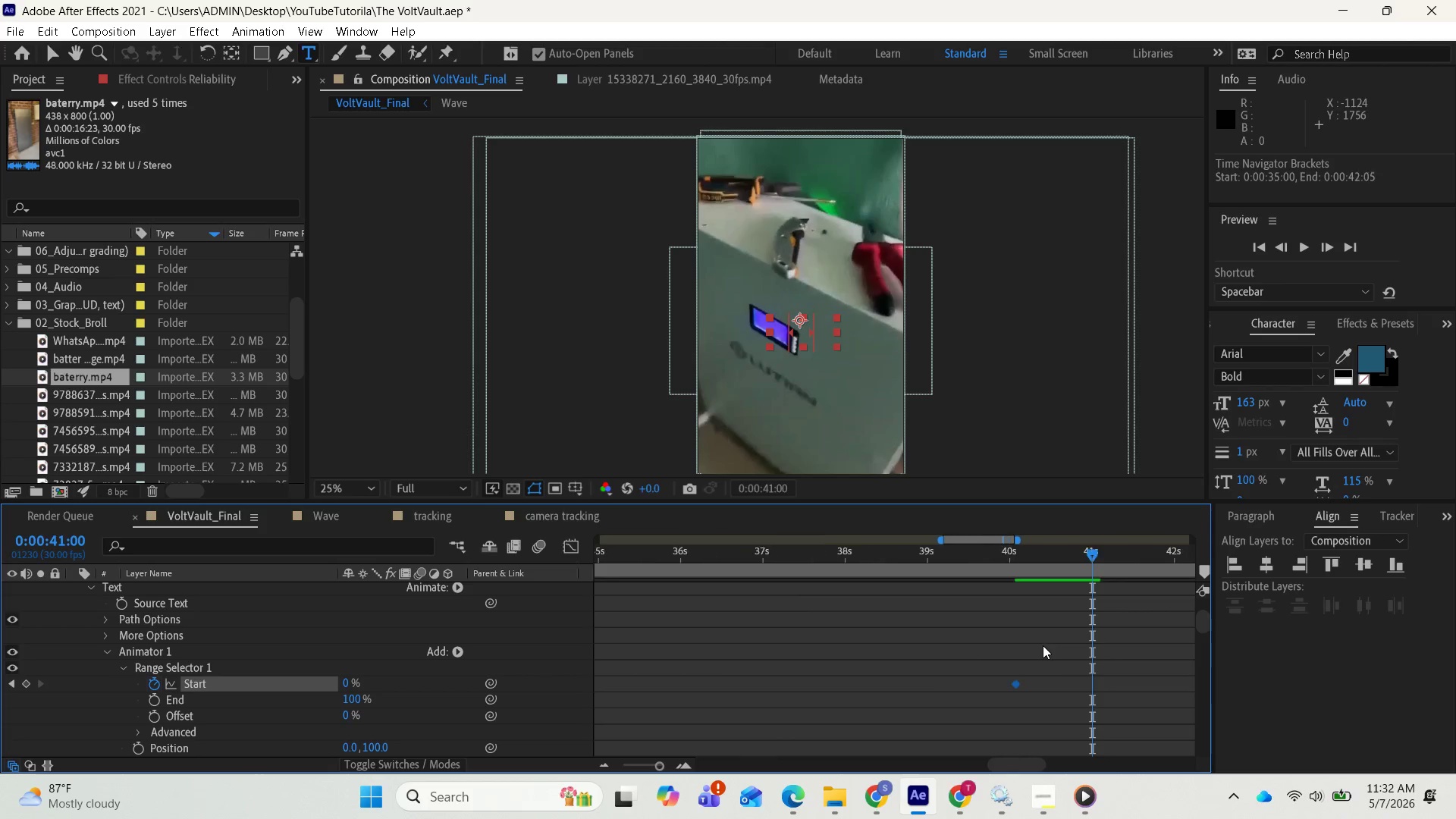 
key(Minus)
 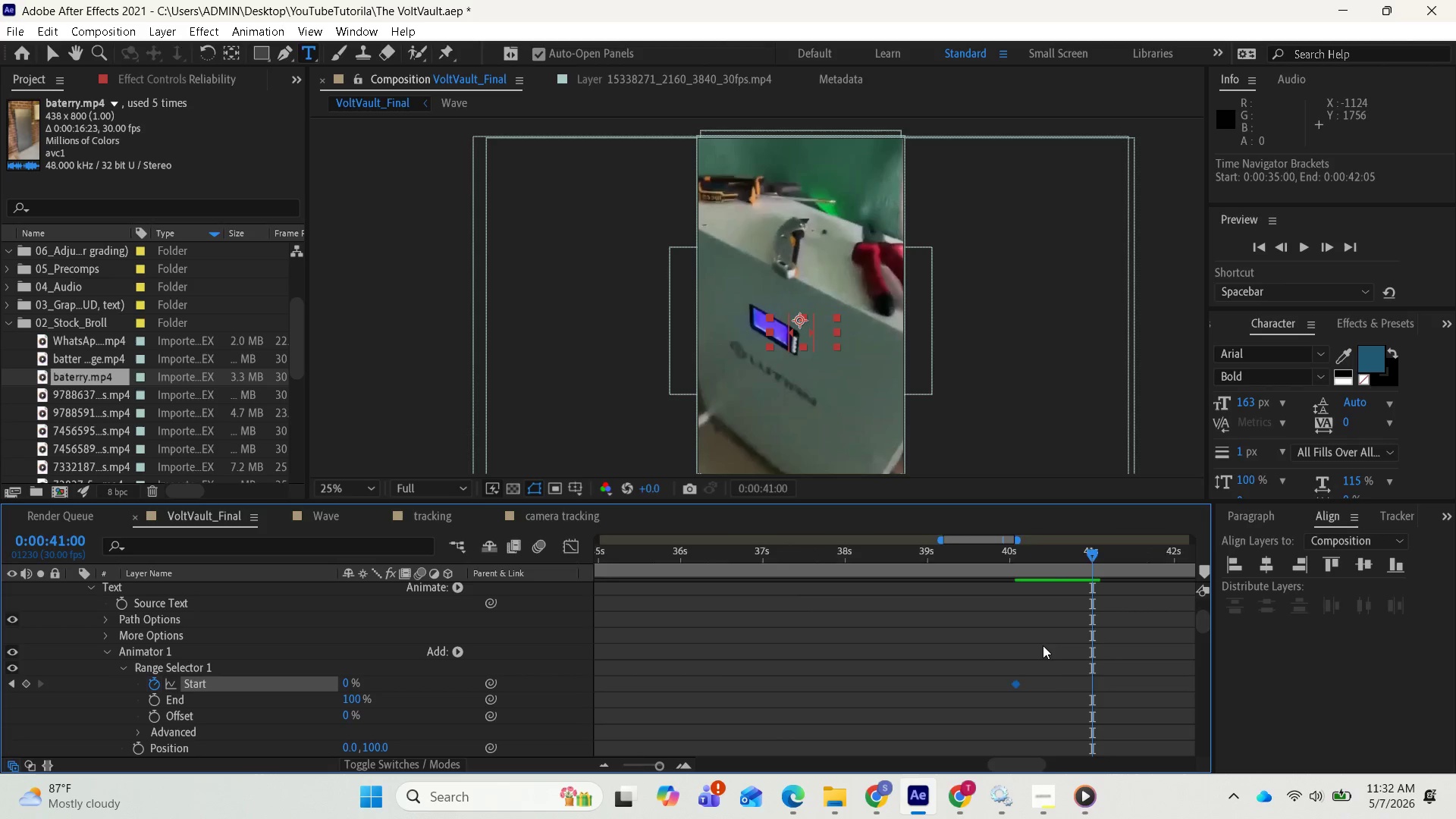 
key(Minus)
 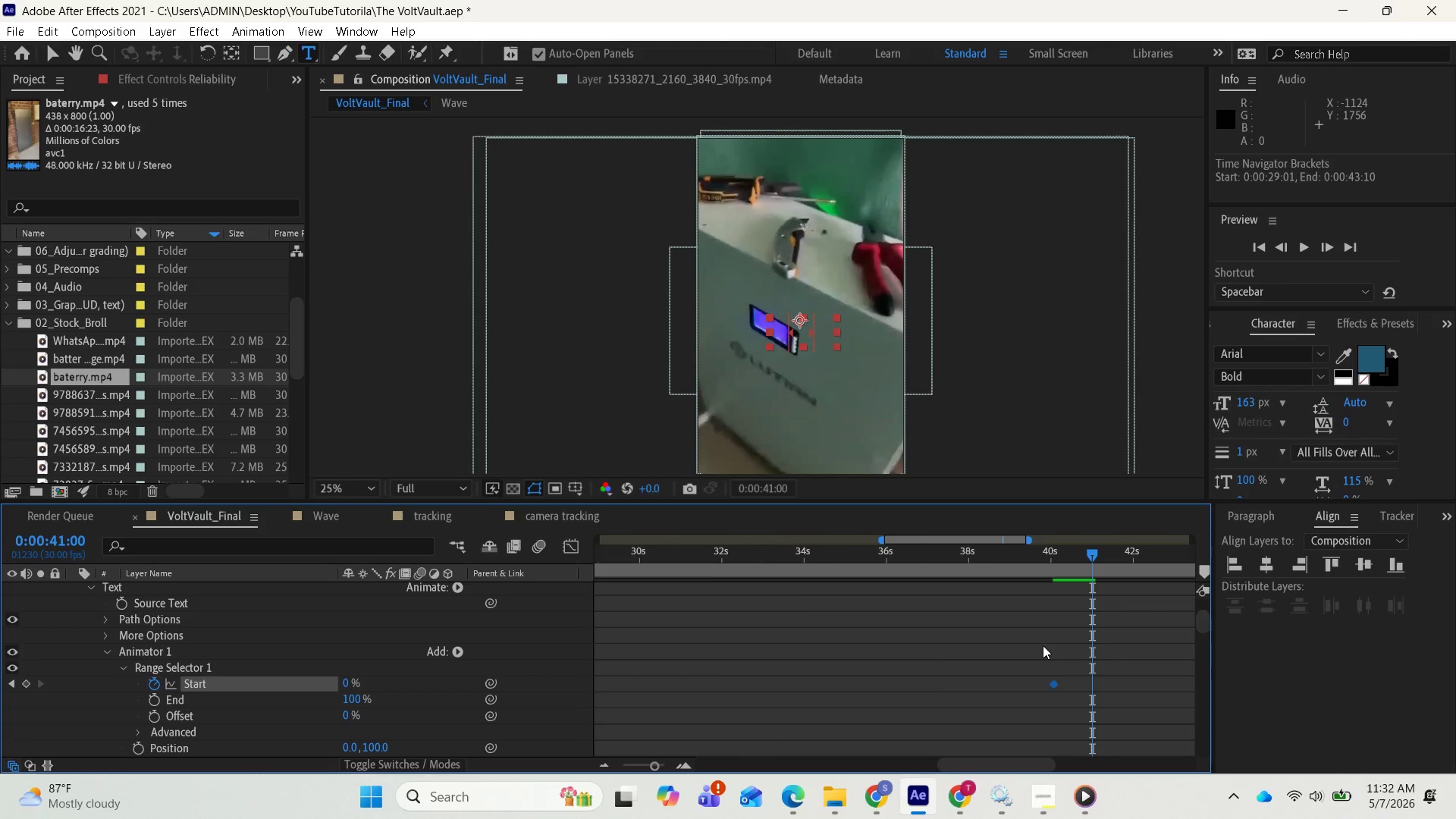 
scroll: coordinate [1041, 667], scroll_direction: down, amount: 3.0
 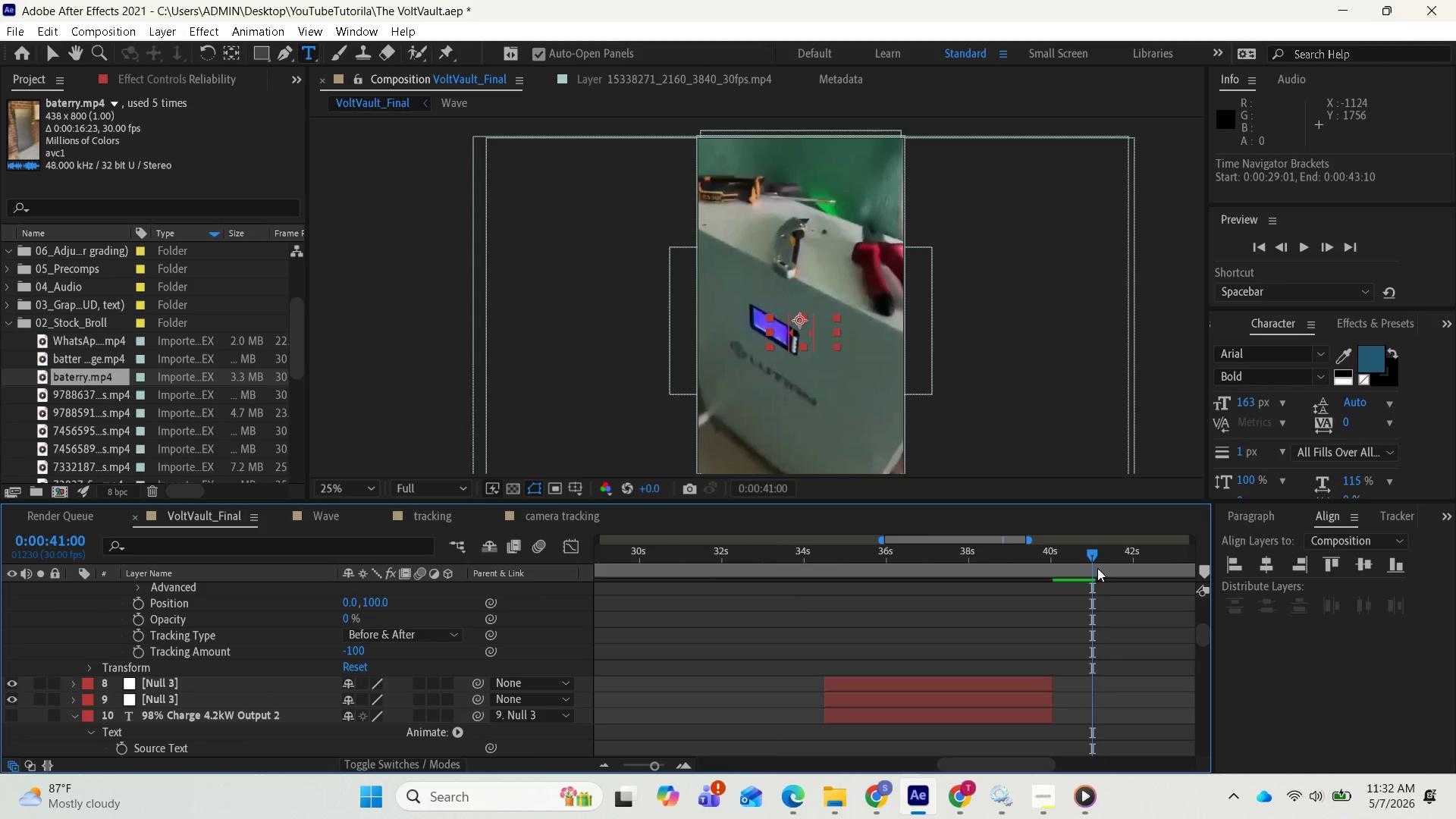 
left_click_drag(start_coordinate=[1092, 550], to_coordinate=[1133, 552])
 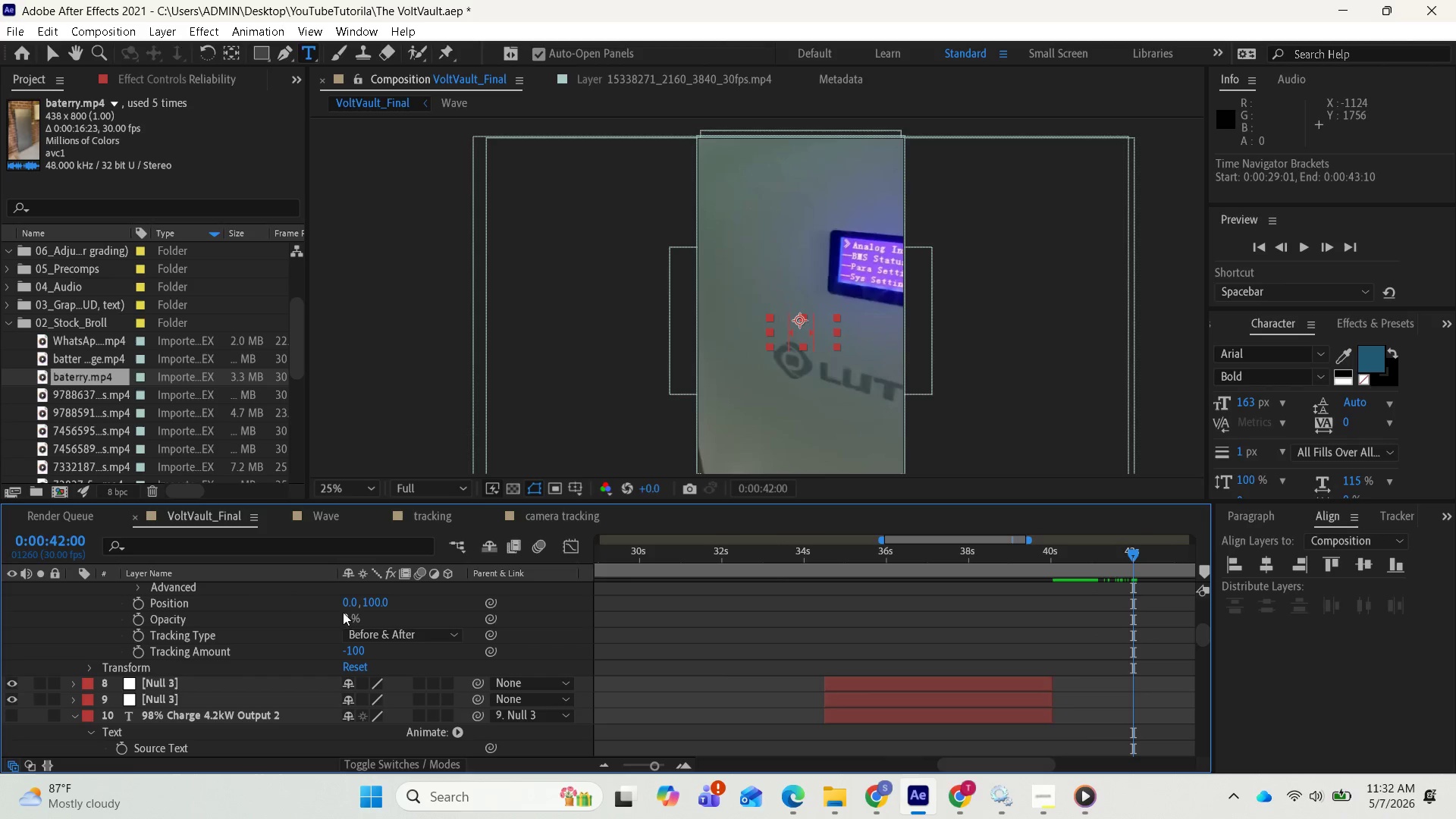 
scroll: coordinate [293, 612], scroll_direction: up, amount: 2.0
 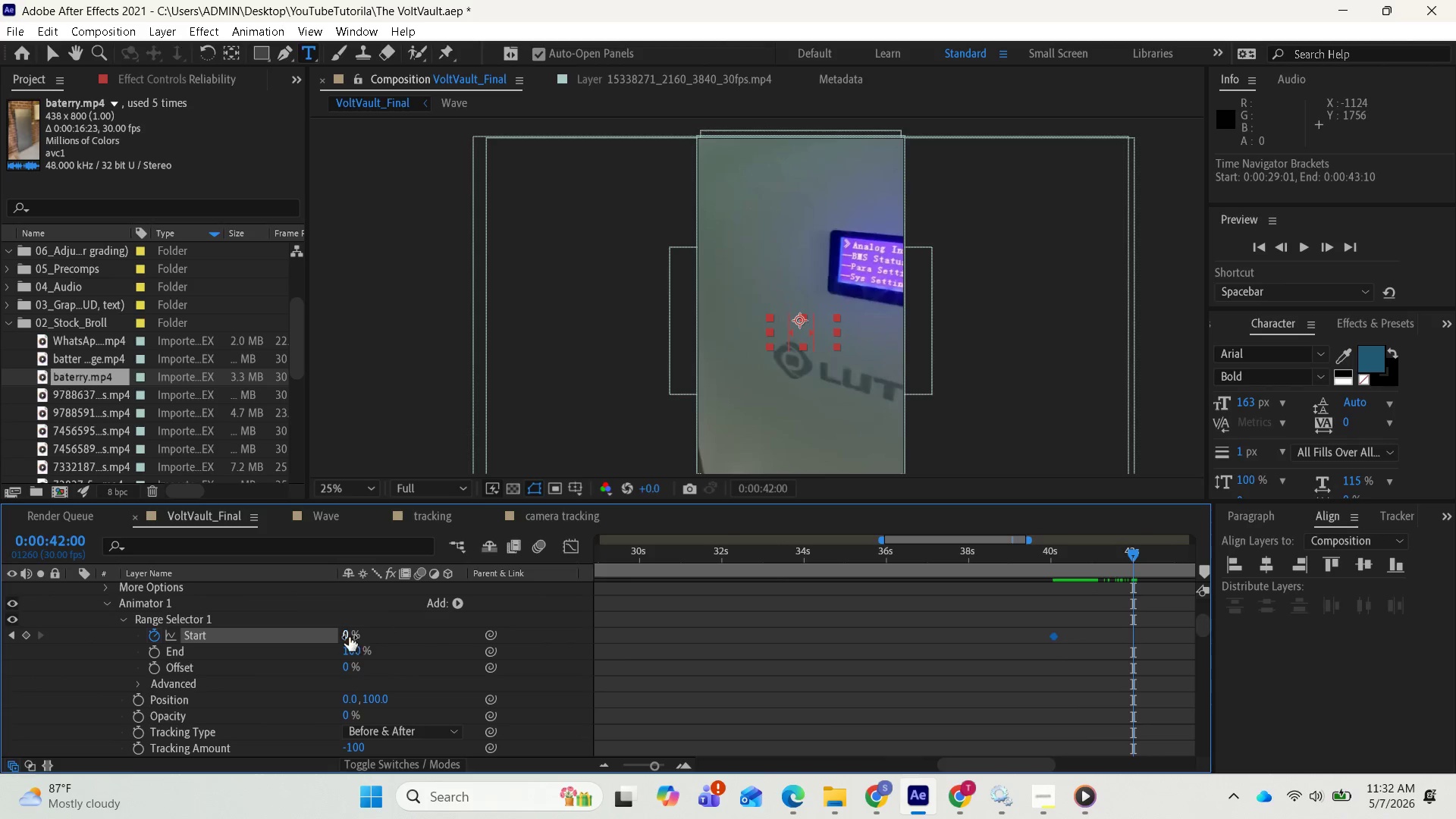 
left_click([347, 636])
 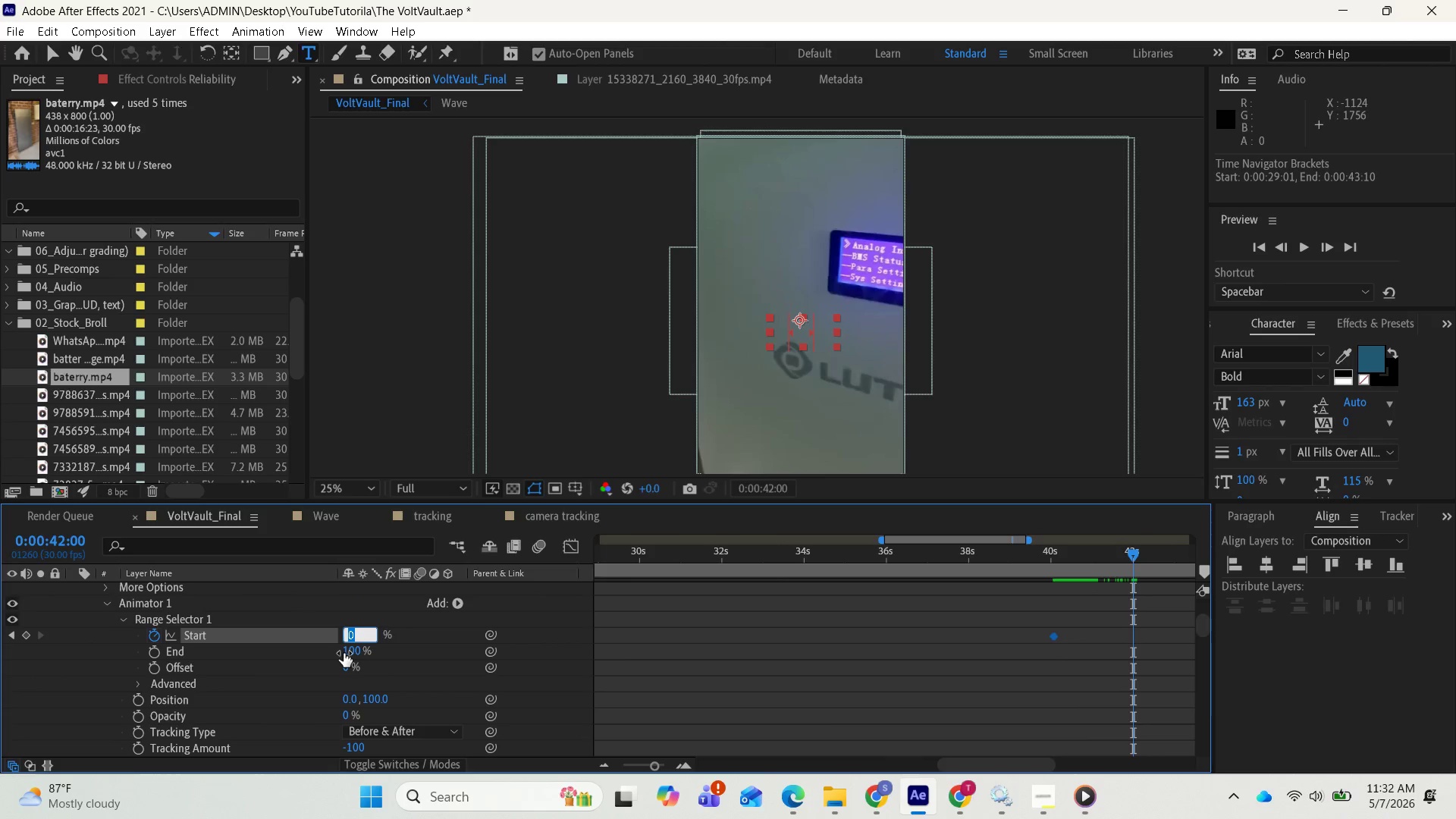 
type(100)
 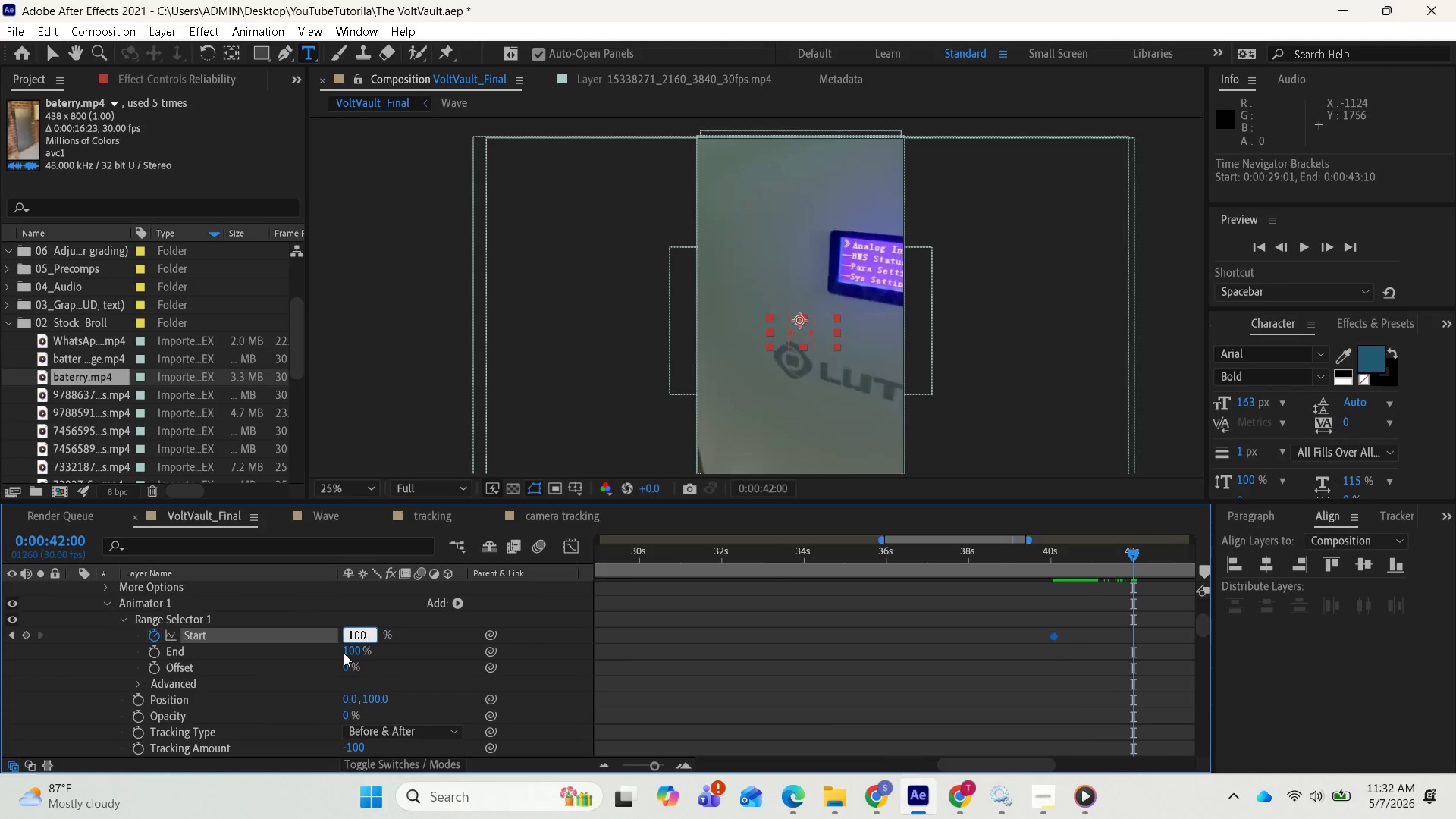 
key(Enter)
 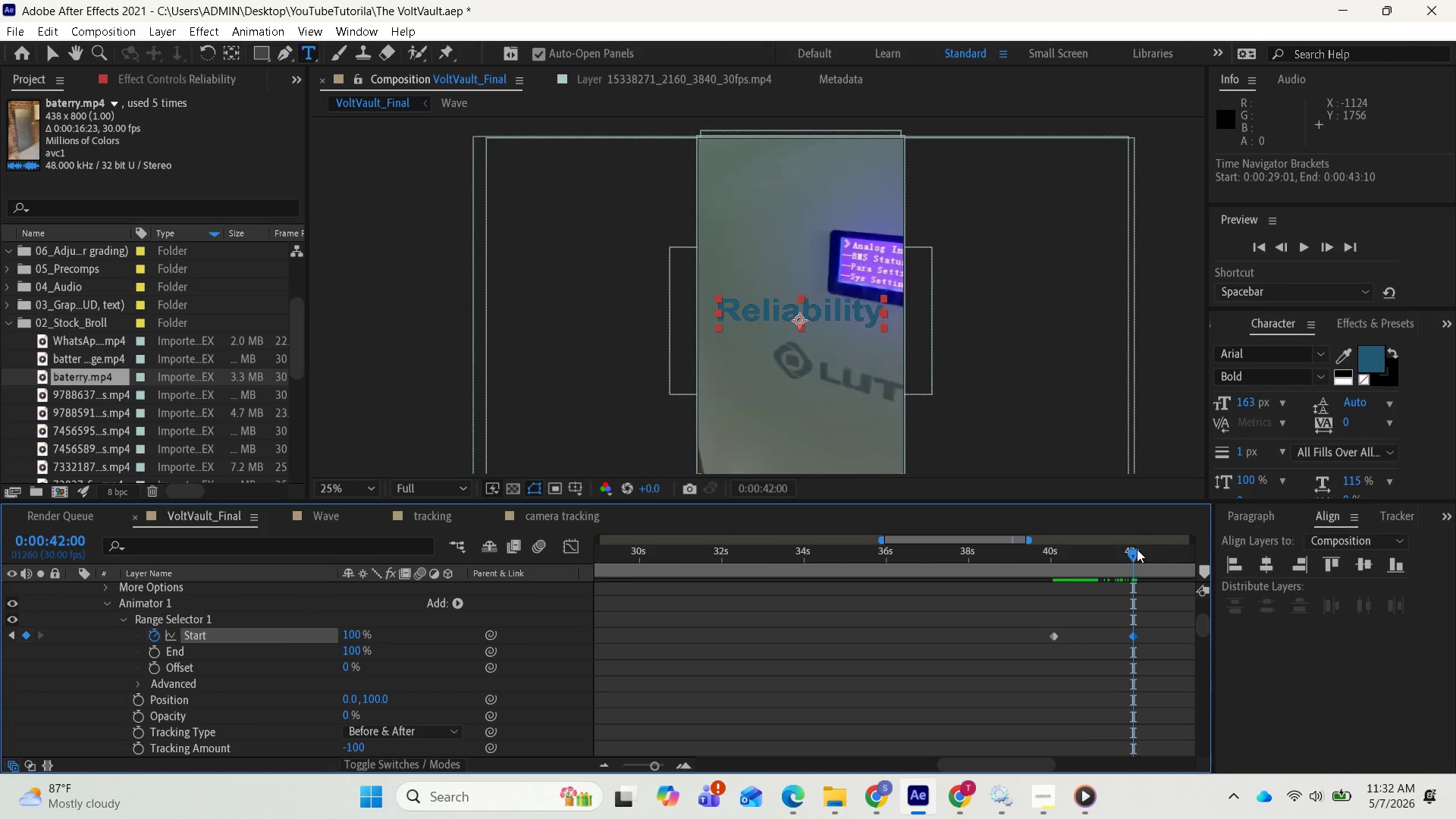 
left_click_drag(start_coordinate=[1134, 552], to_coordinate=[1007, 565])
 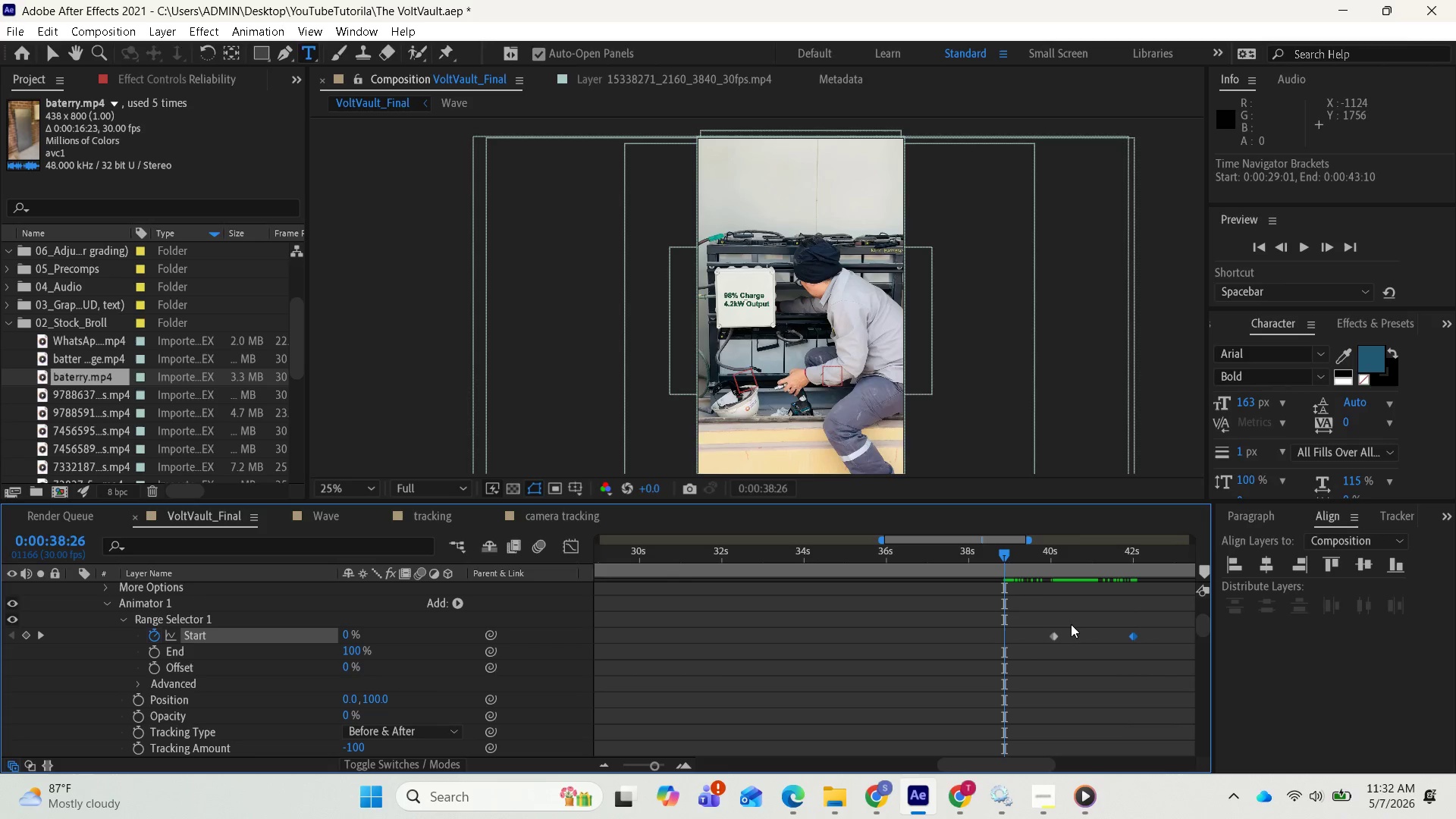 
key(Space)
 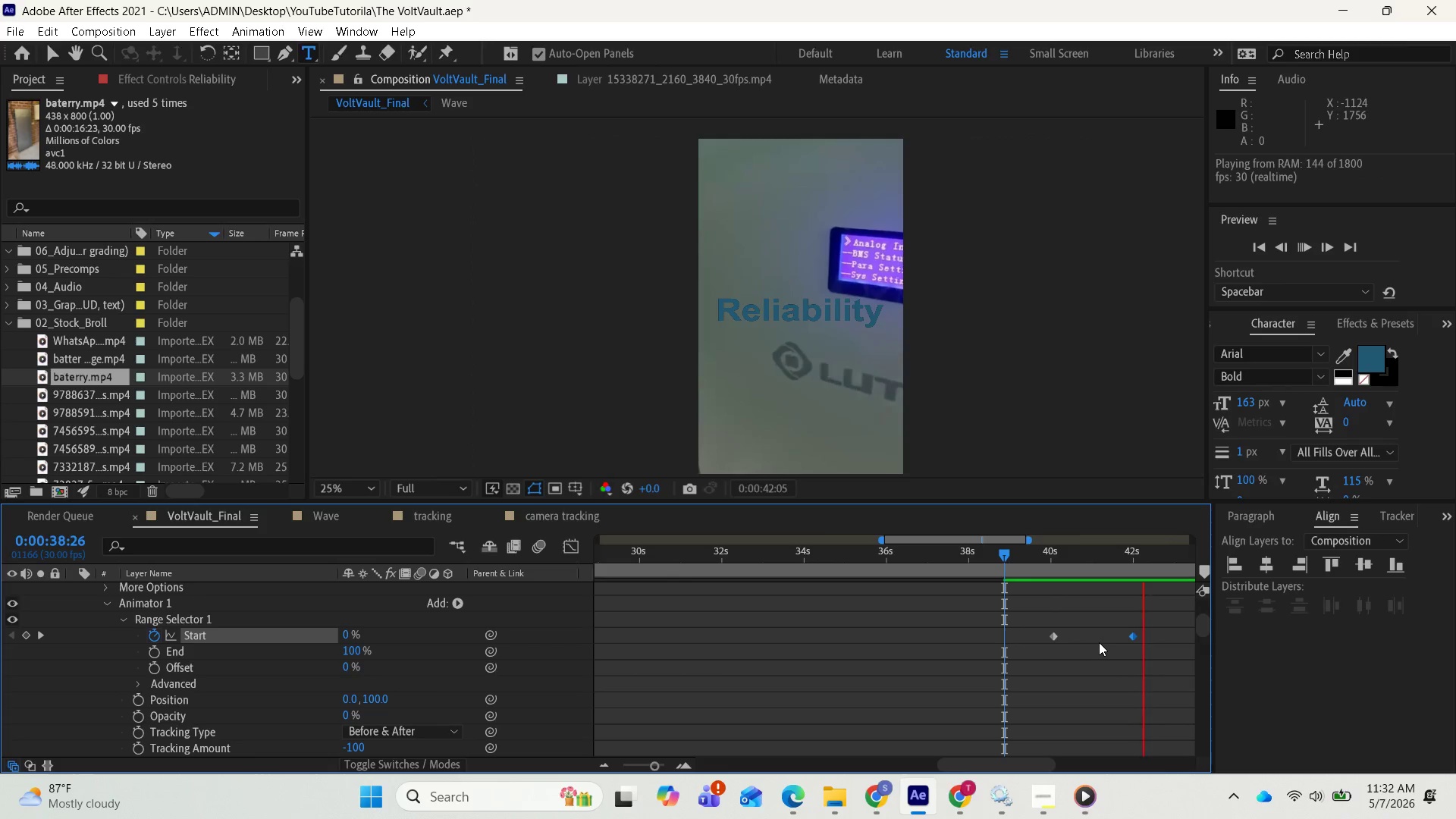 
key(Space)
 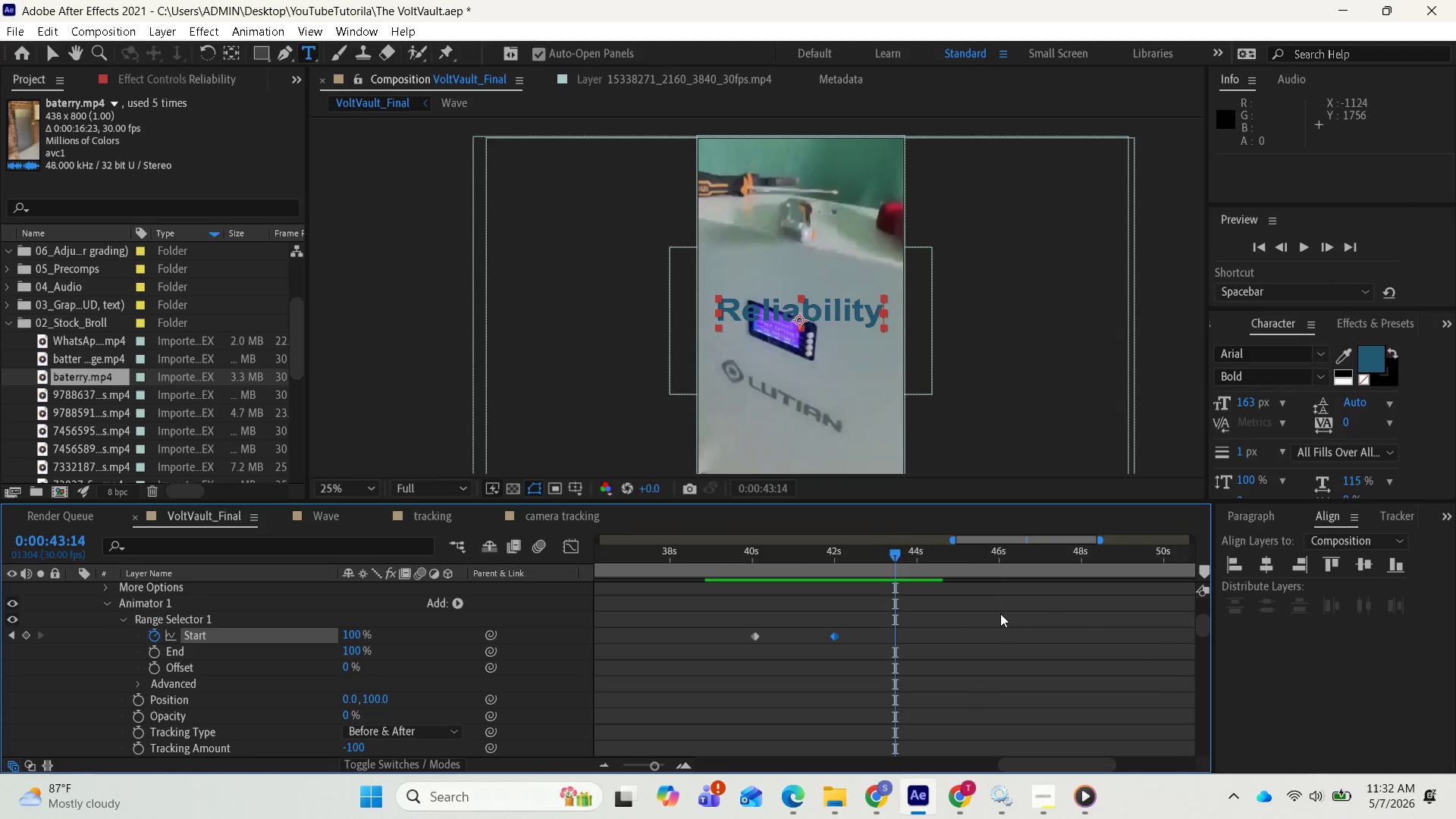 
key(Space)
 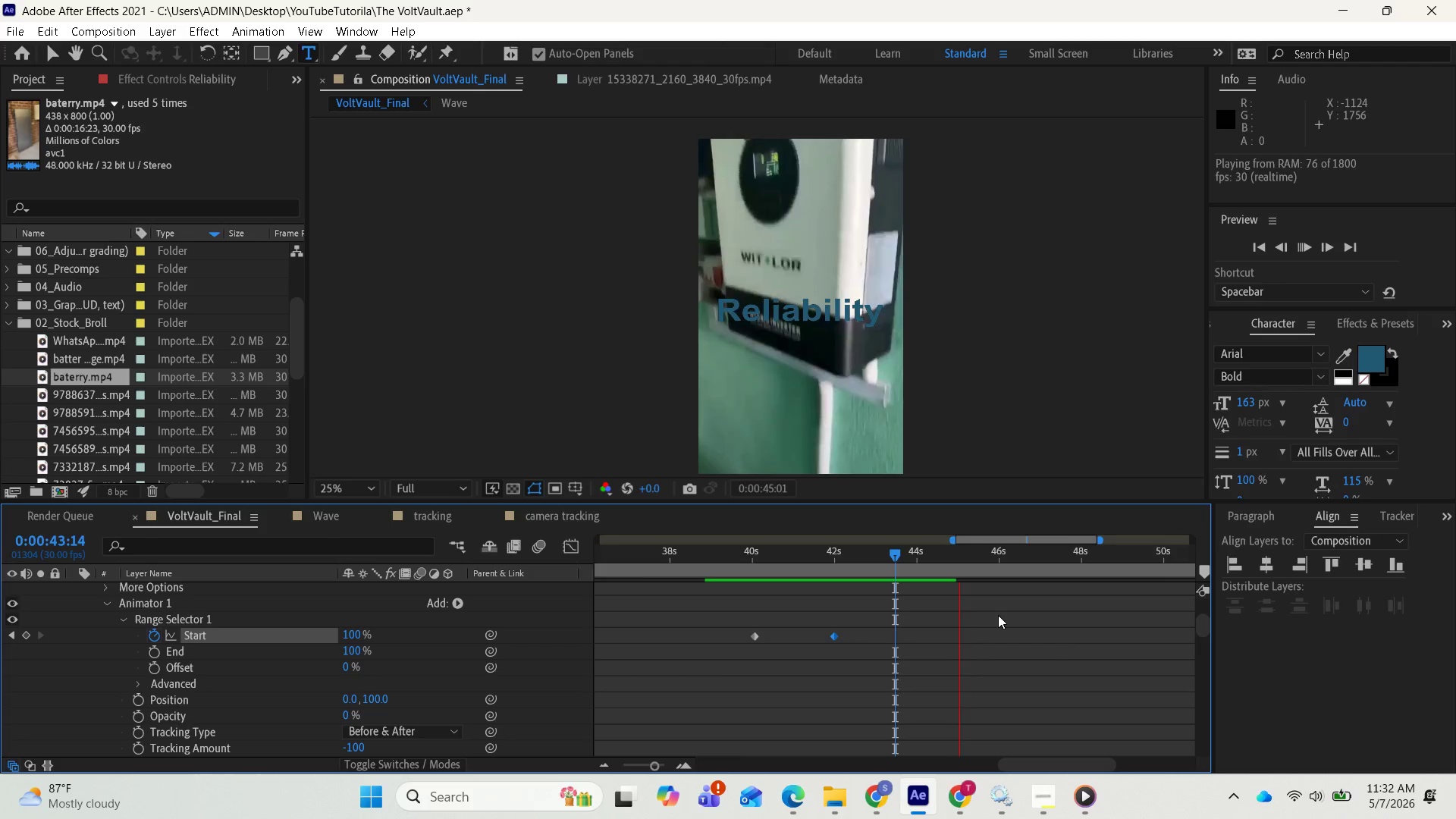 
key(Space)
 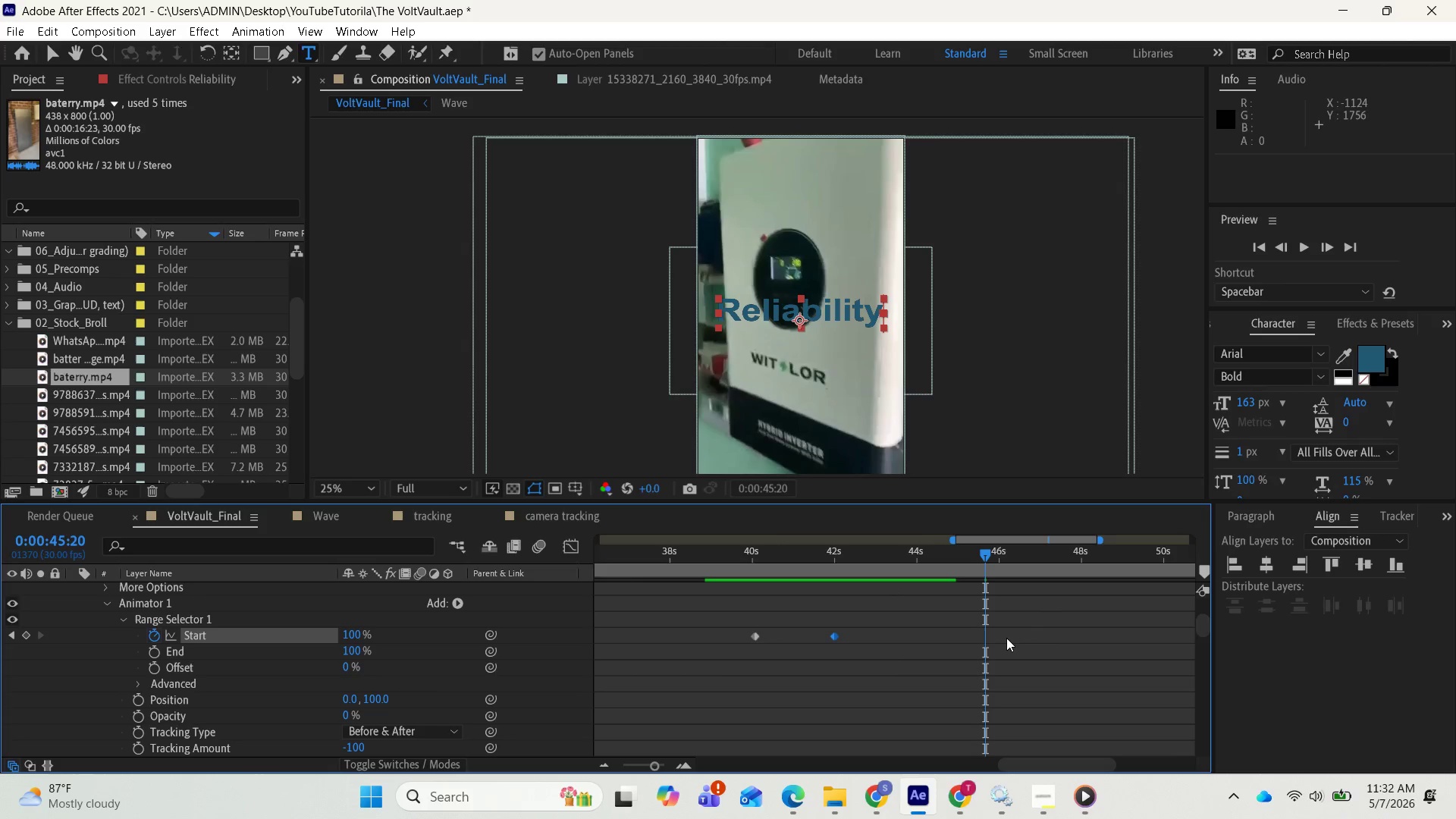 
left_click_drag(start_coordinate=[978, 559], to_coordinate=[931, 570])
 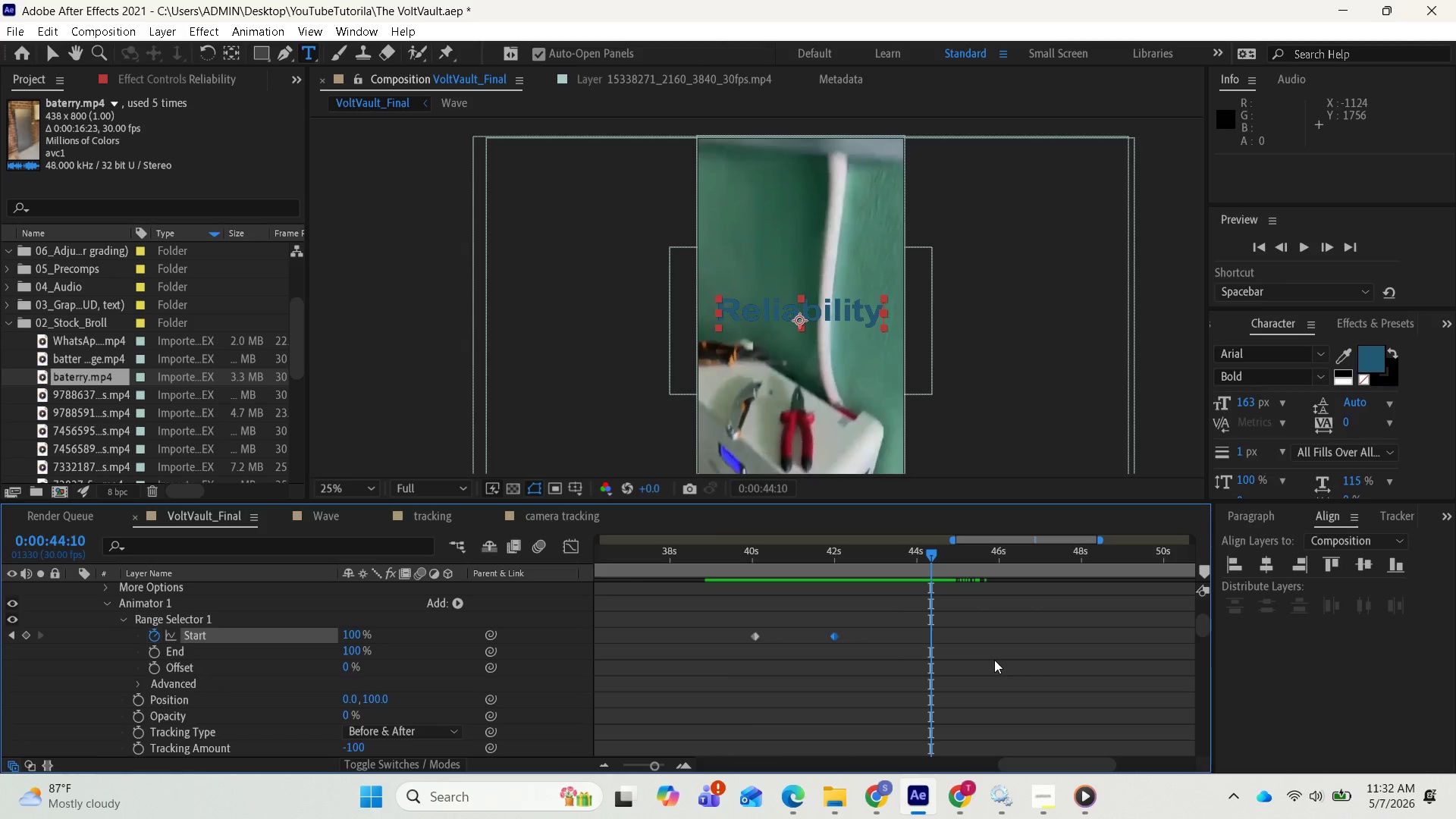 
scroll: coordinate [1041, 686], scroll_direction: down, amount: 36.0
 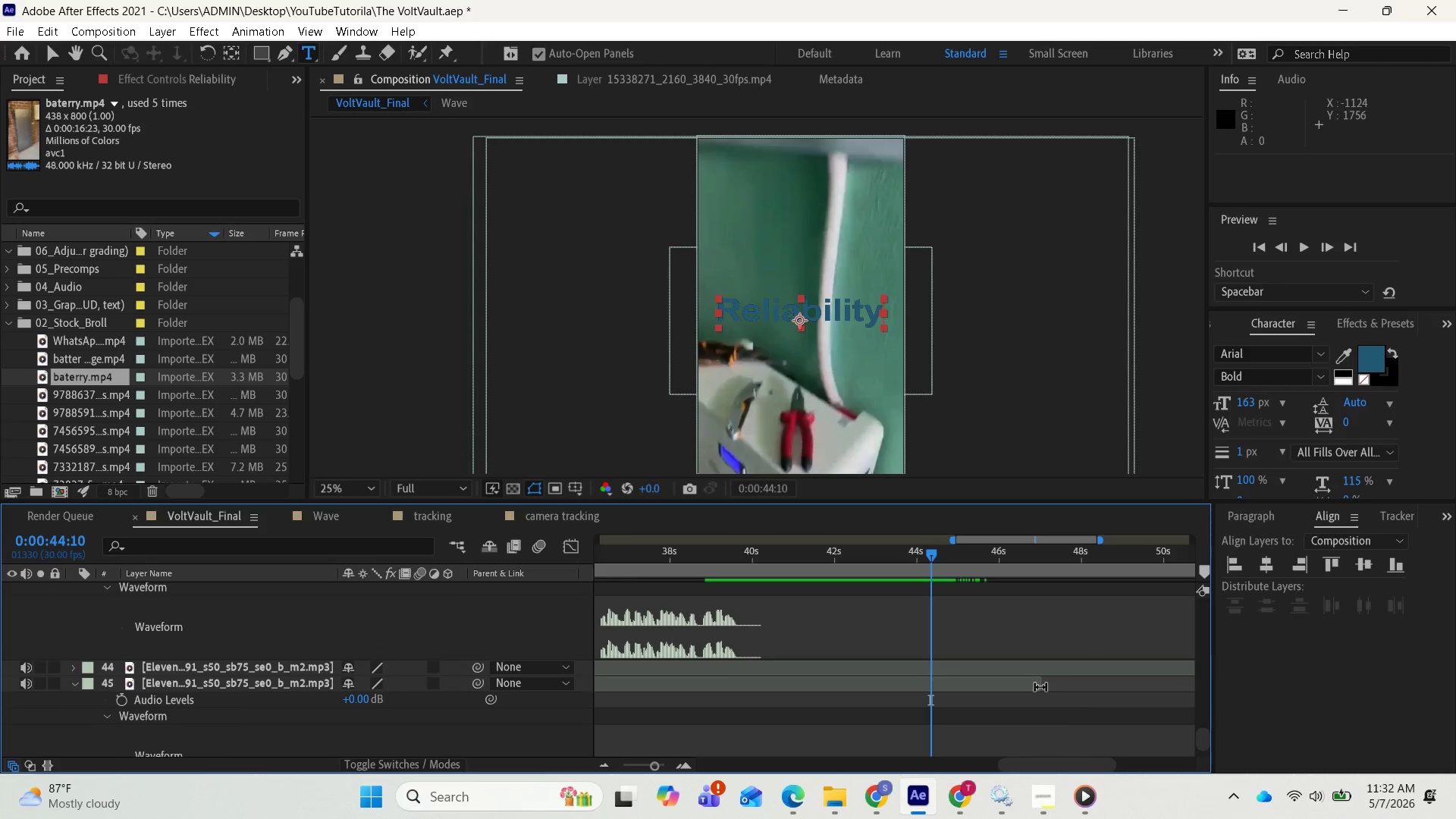 
scroll: coordinate [1043, 682], scroll_direction: up, amount: 3.0
 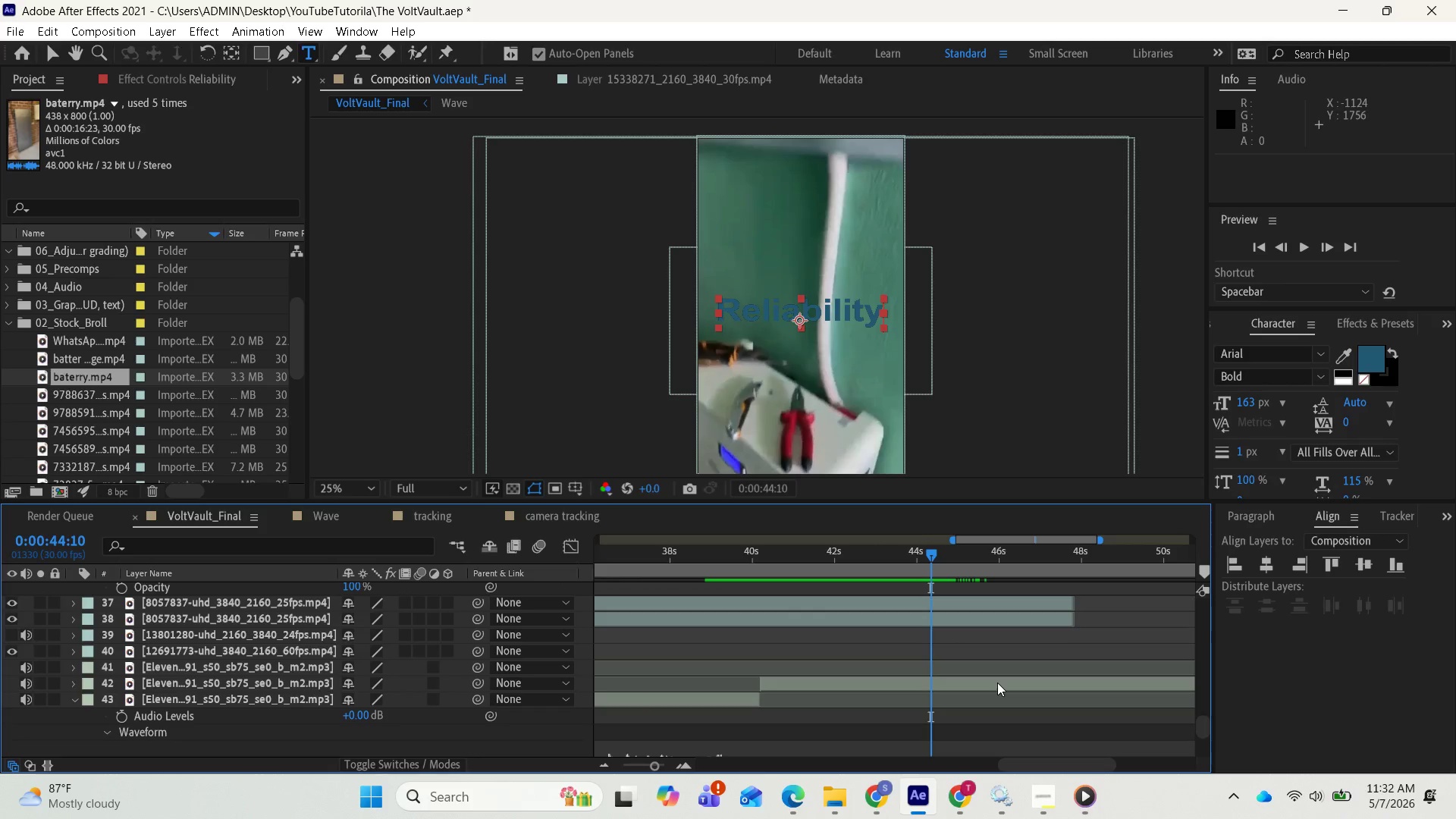 
left_click([997, 682])
 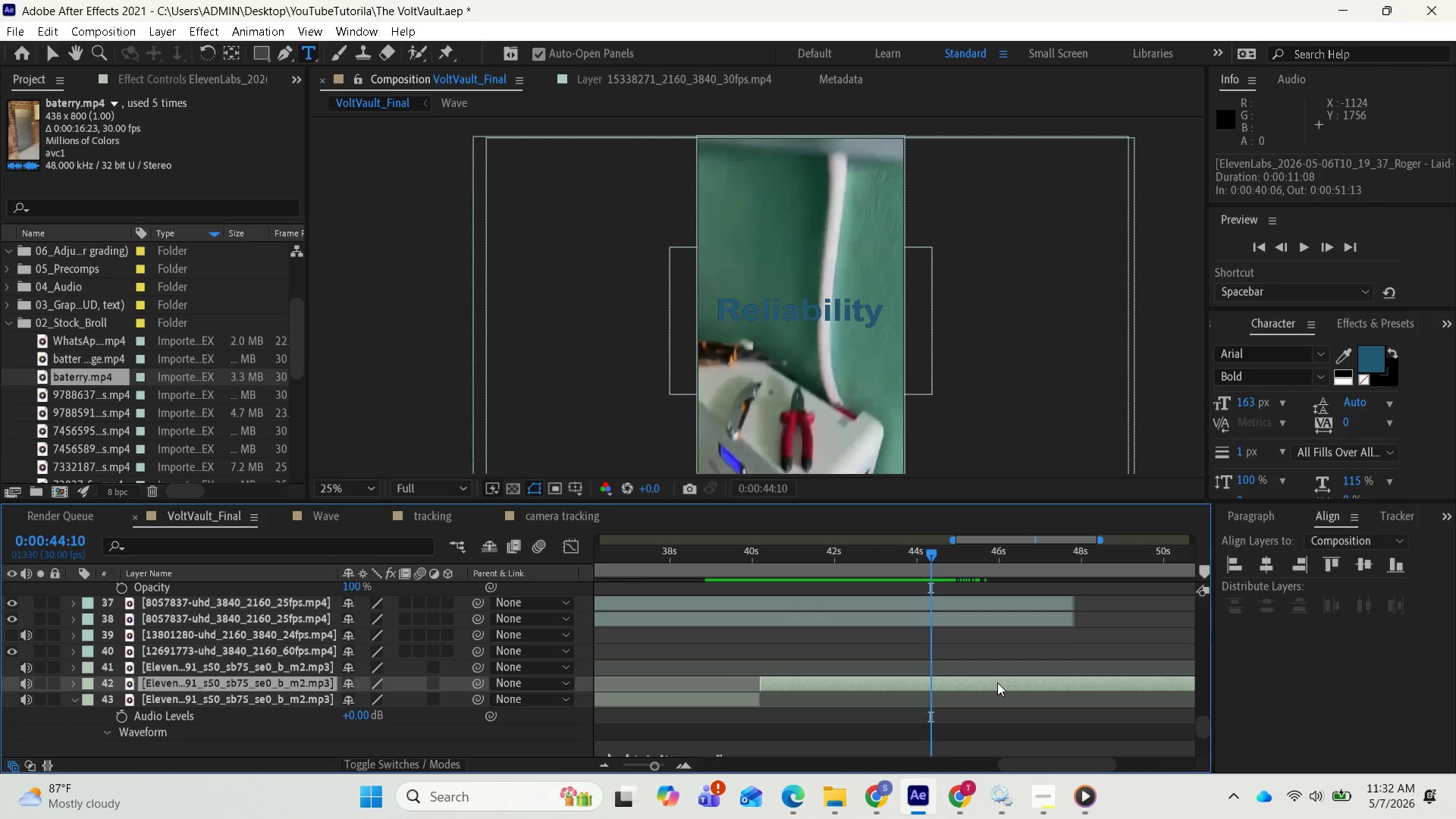 
key(L)
 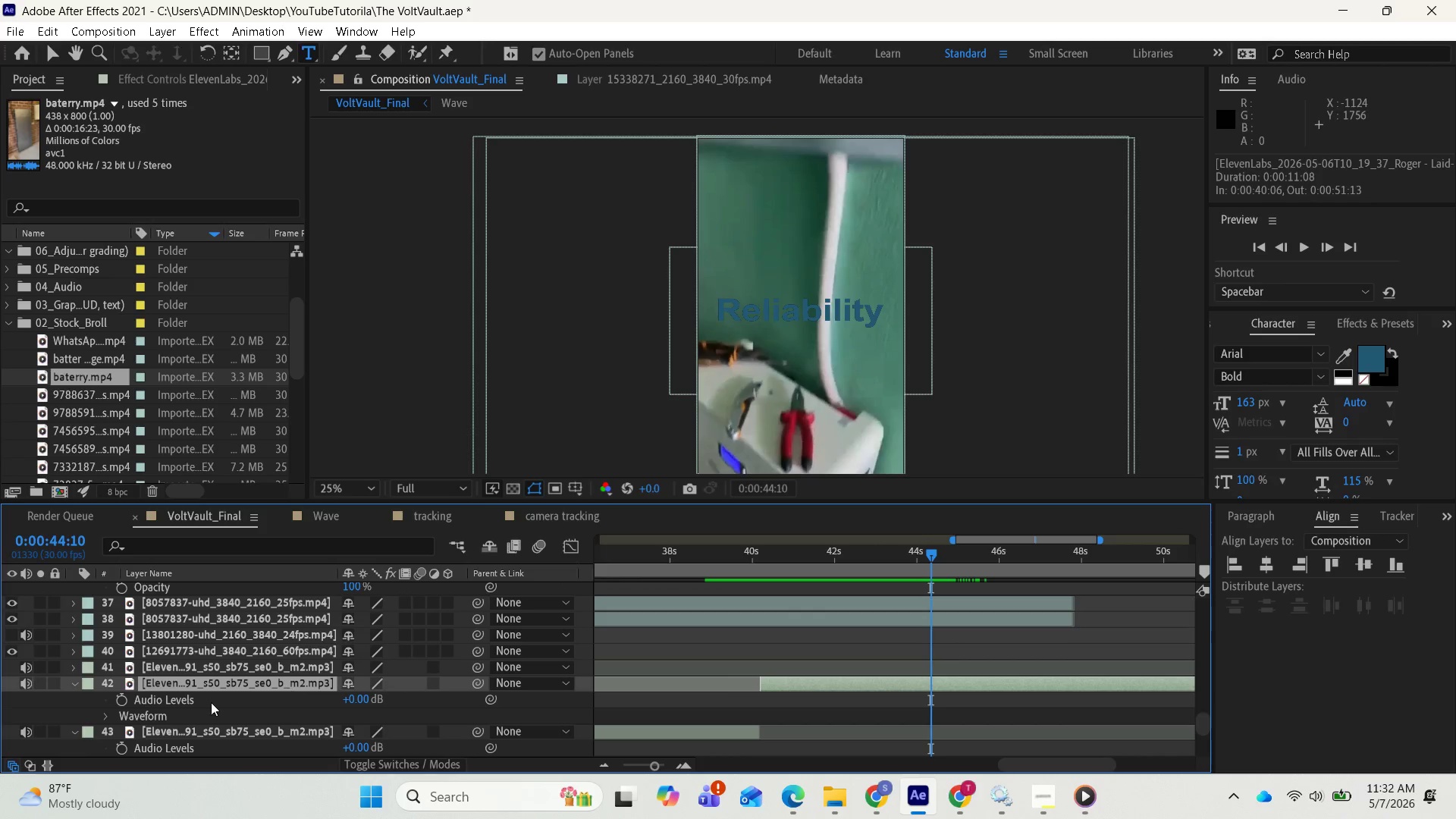 
left_click([106, 714])
 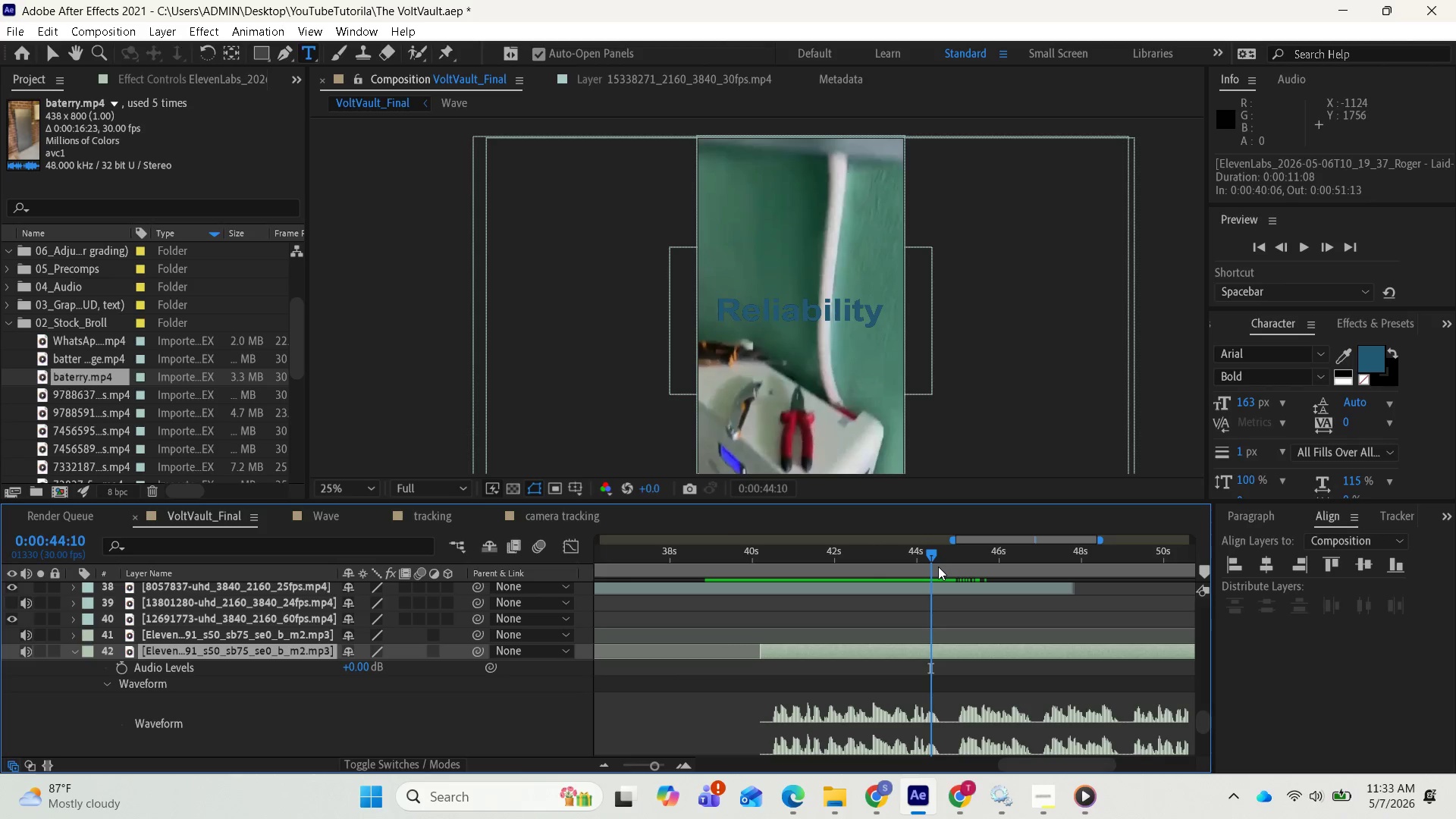 
left_click_drag(start_coordinate=[931, 558], to_coordinate=[942, 551])
 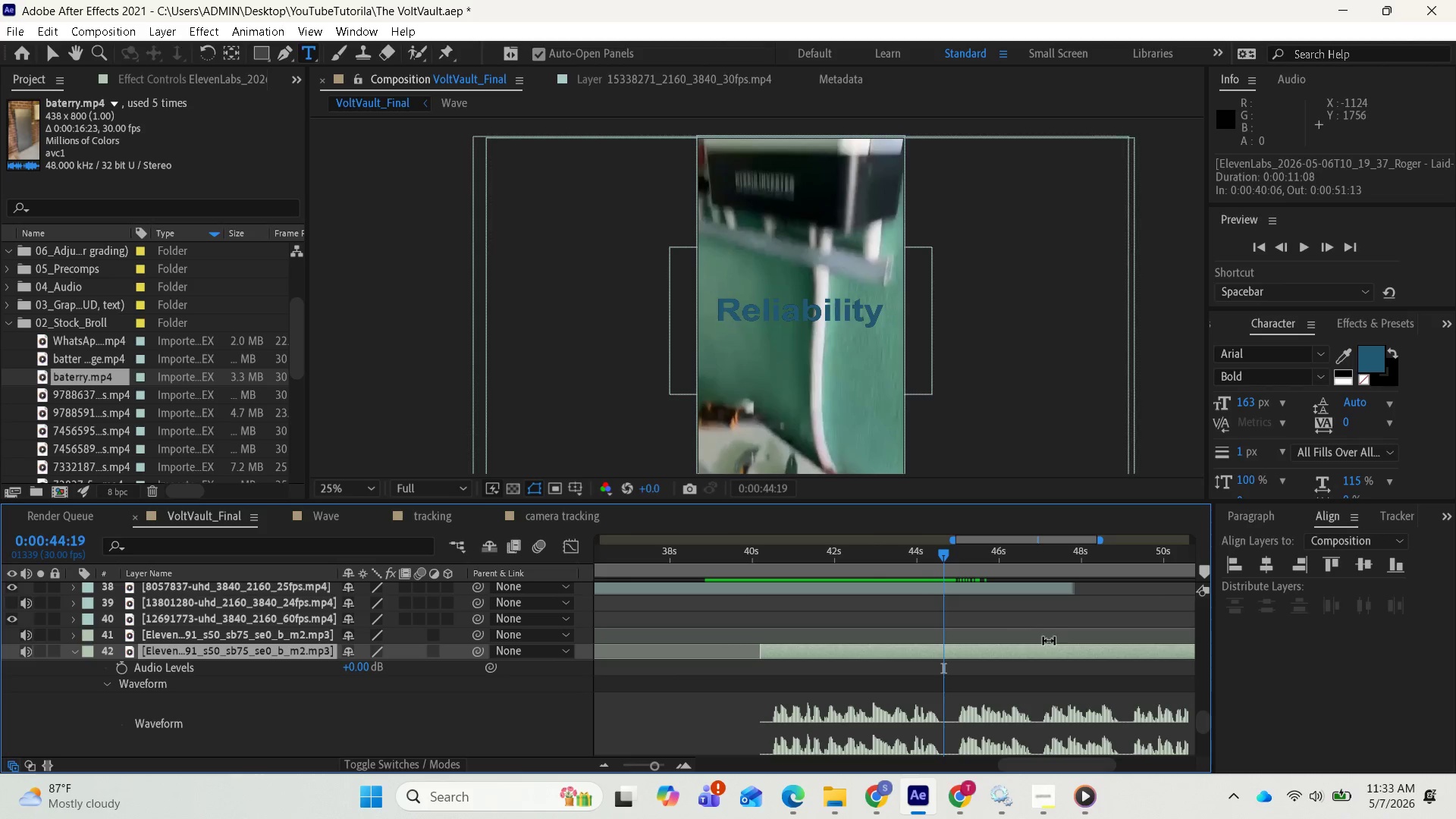 
key(Space)
 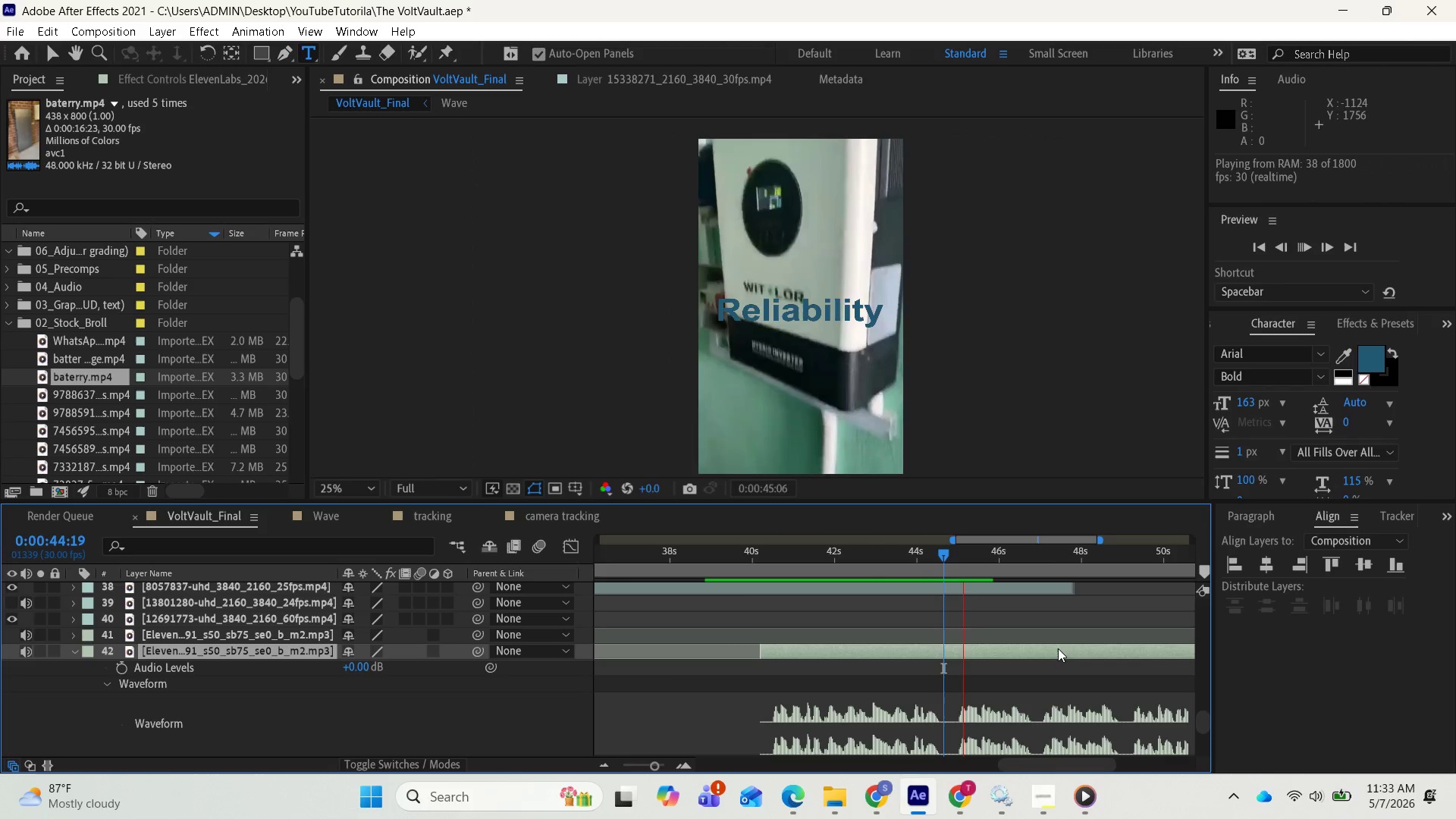 
key(Space)
 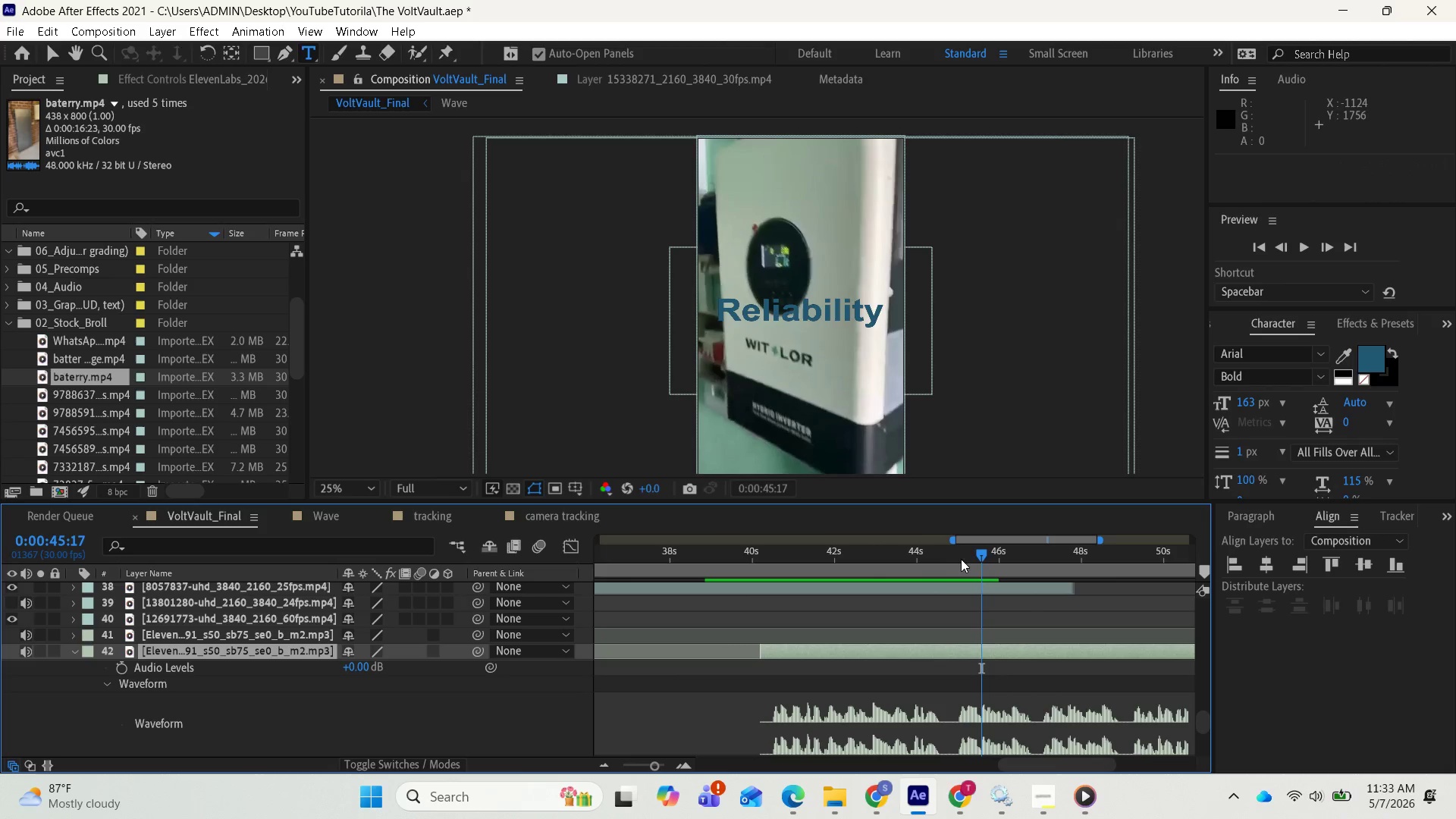 
left_click_drag(start_coordinate=[974, 555], to_coordinate=[956, 560])
 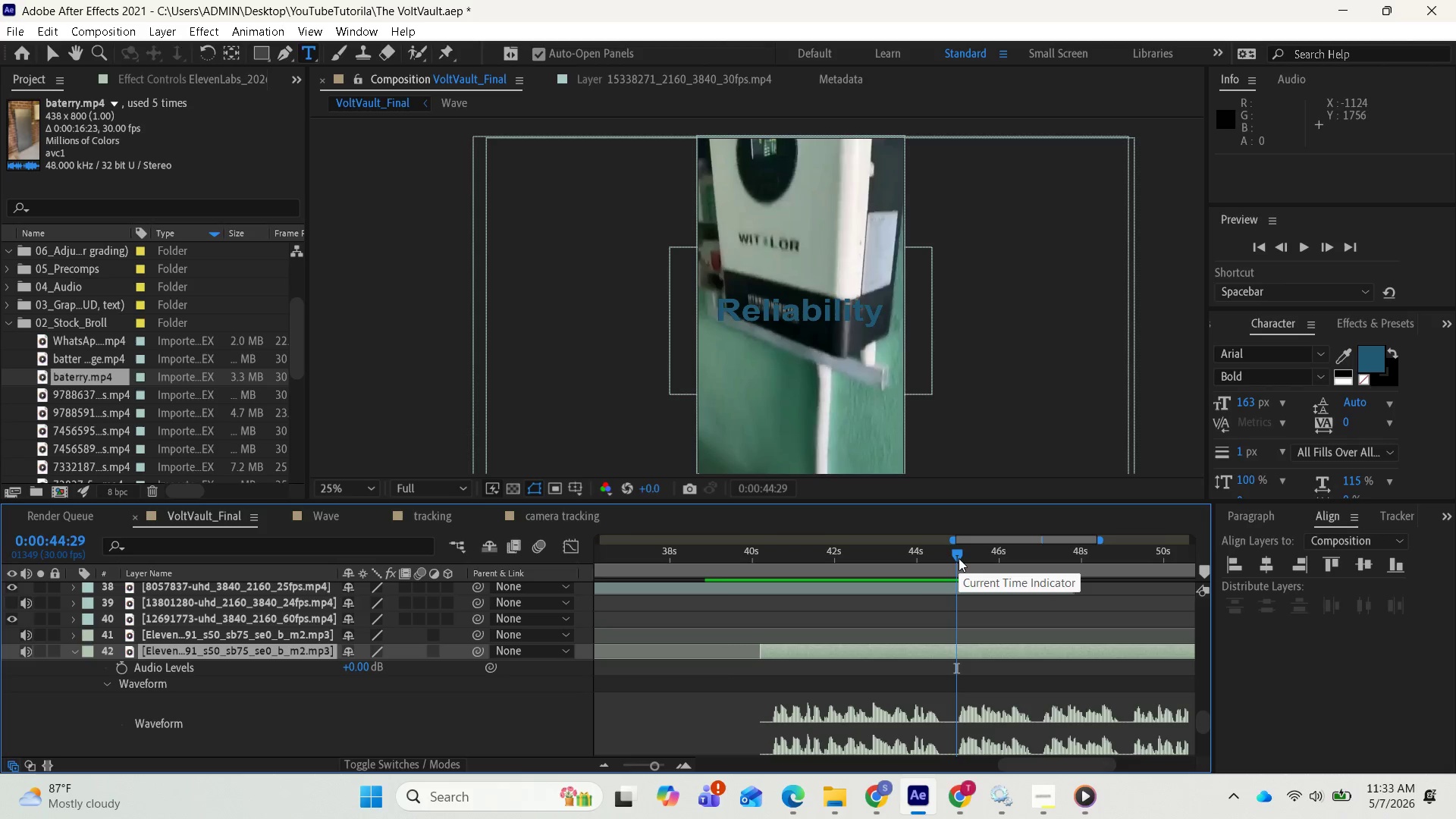 
mouse_move([1027, 801])